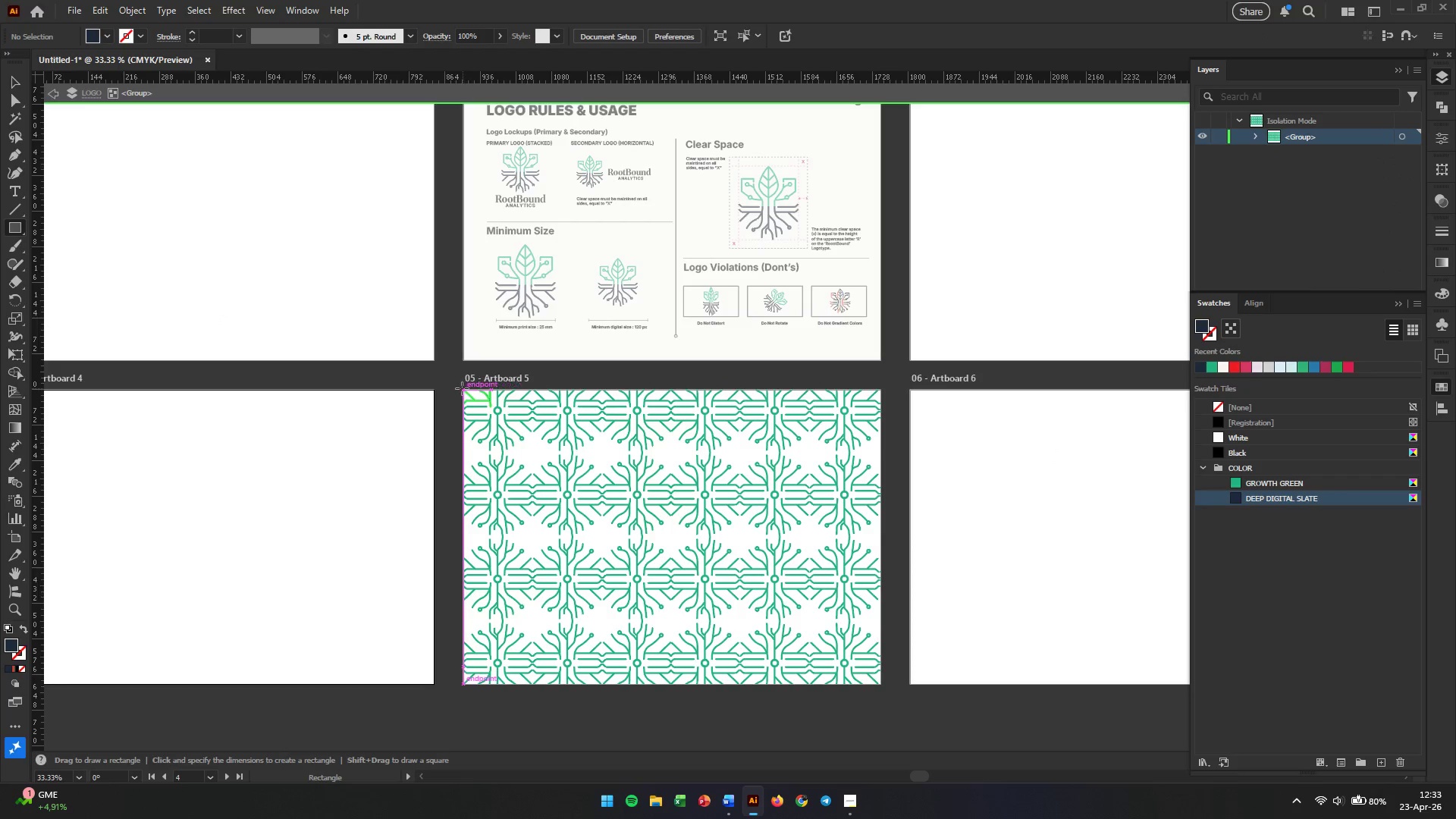 
left_click_drag(start_coordinate=[462, 388], to_coordinate=[882, 686])
 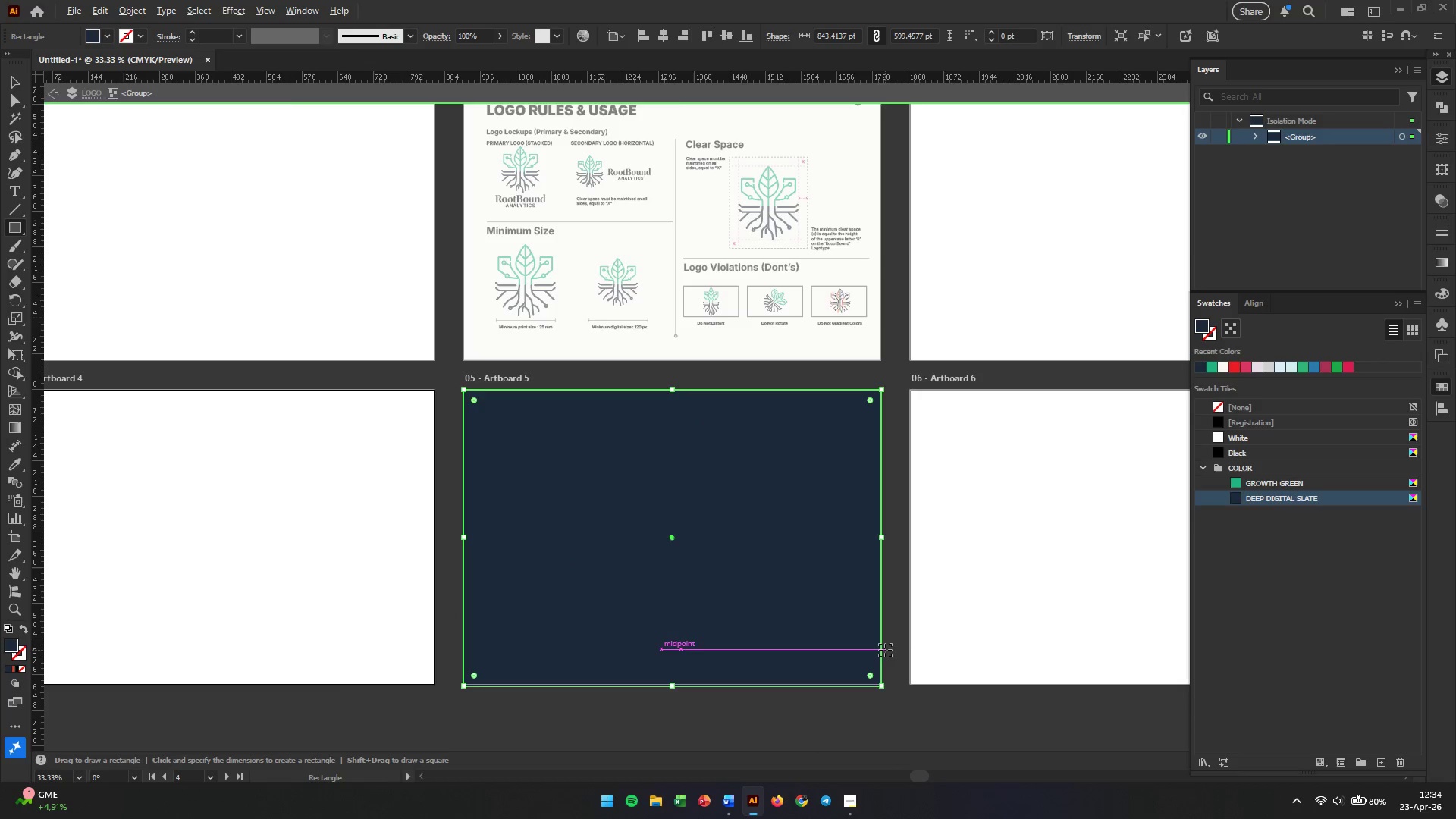 
hold_key(key=ShiftLeft, duration=2.0)
 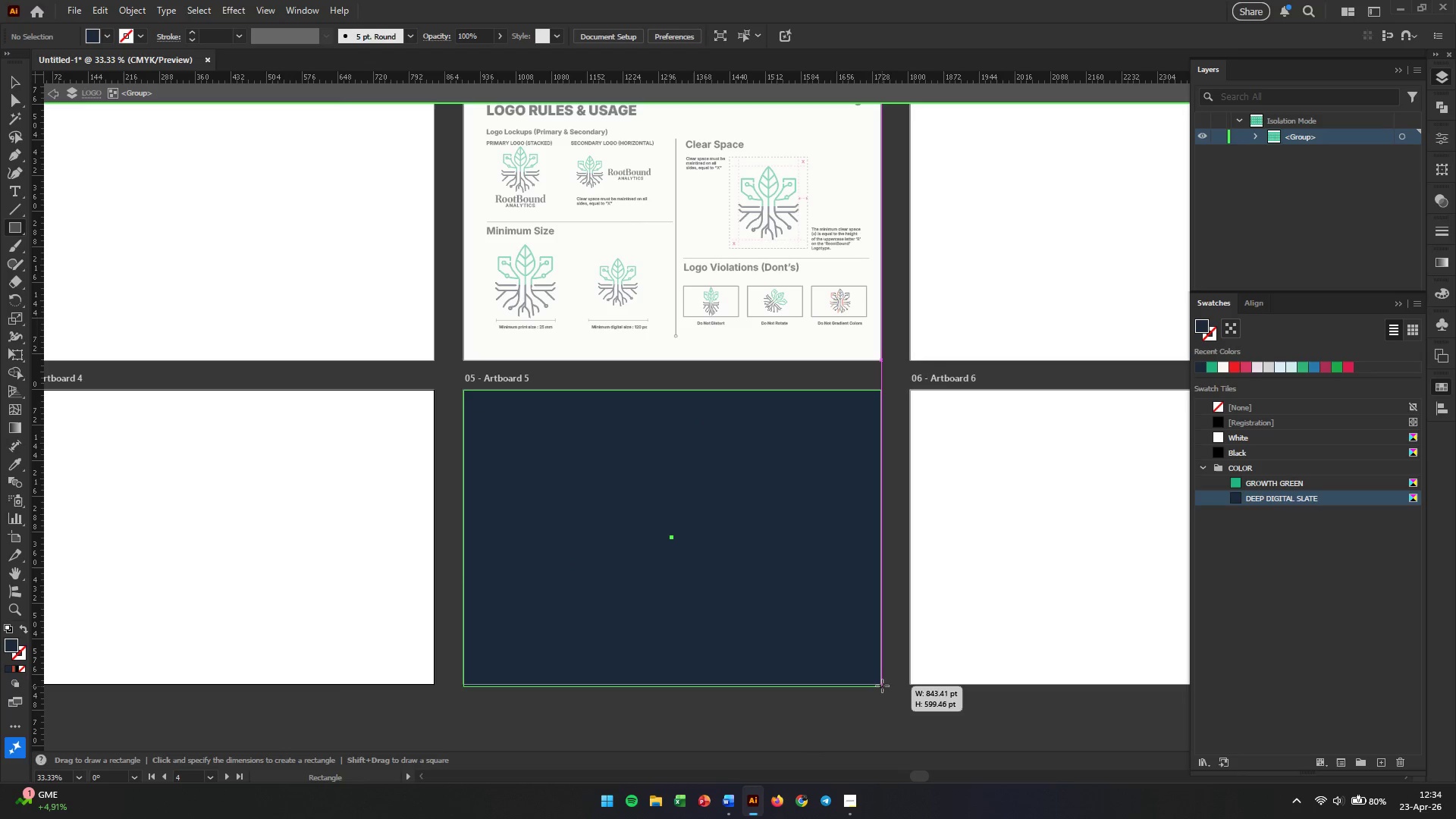 
hold_key(key=AltLeft, duration=0.52)
scroll: coordinate [885, 650], scroll_direction: up, amount: 2.0
 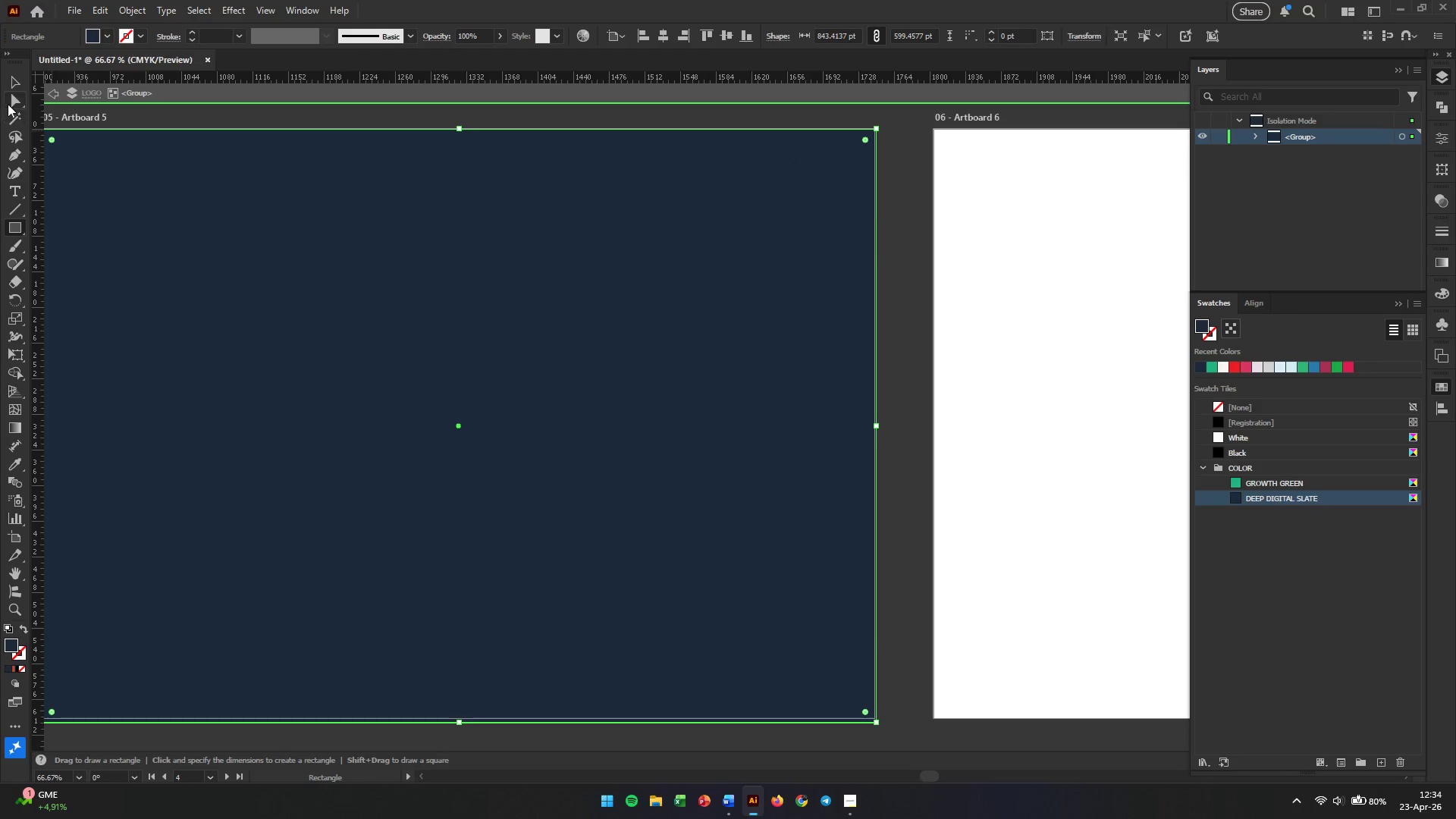 
left_click([10, 77])
 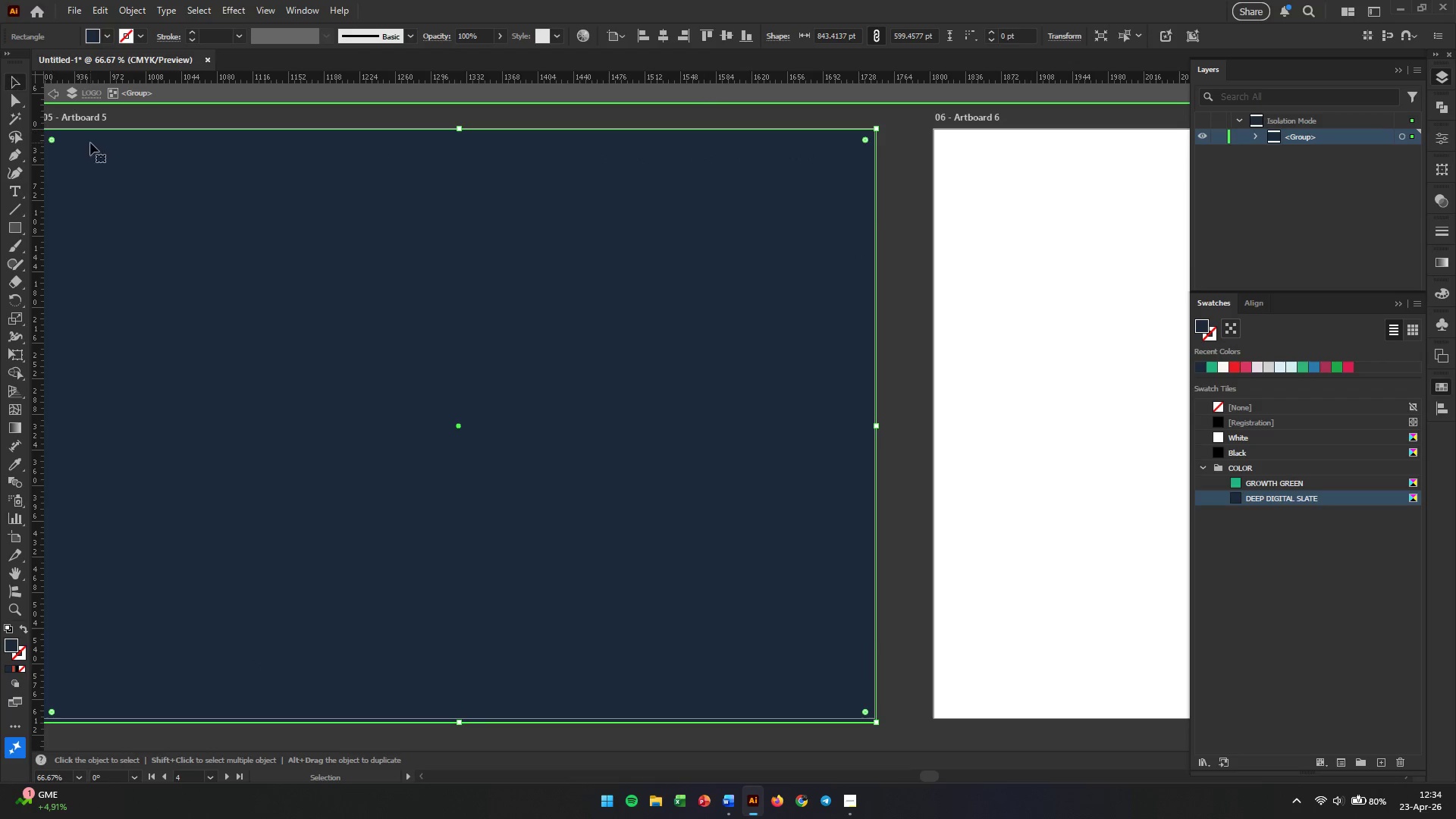 
hold_key(key=AltLeft, duration=0.47)
scroll: coordinate [291, 315], scroll_direction: down, amount: 1.0
 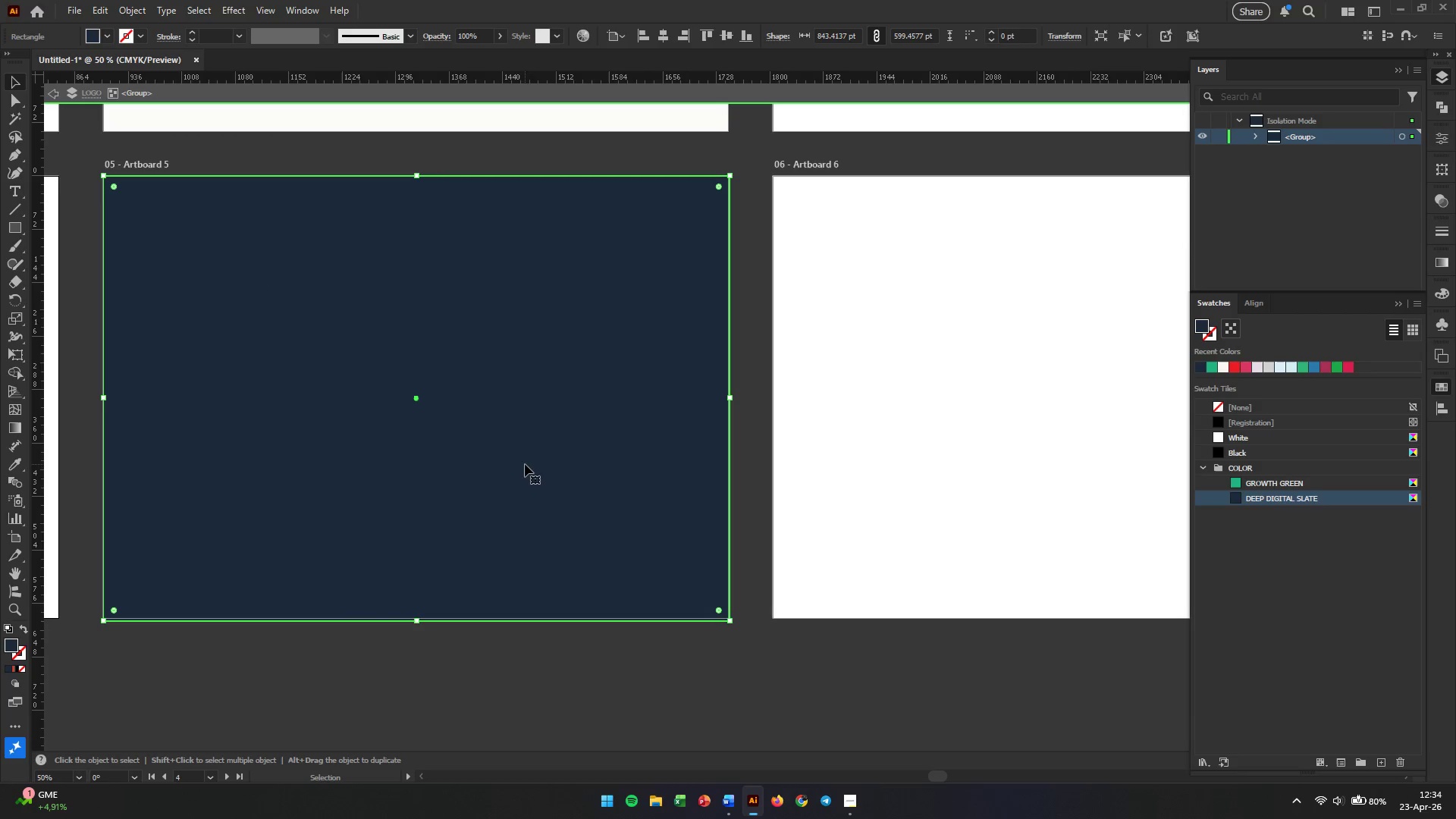 
left_click([525, 464])
 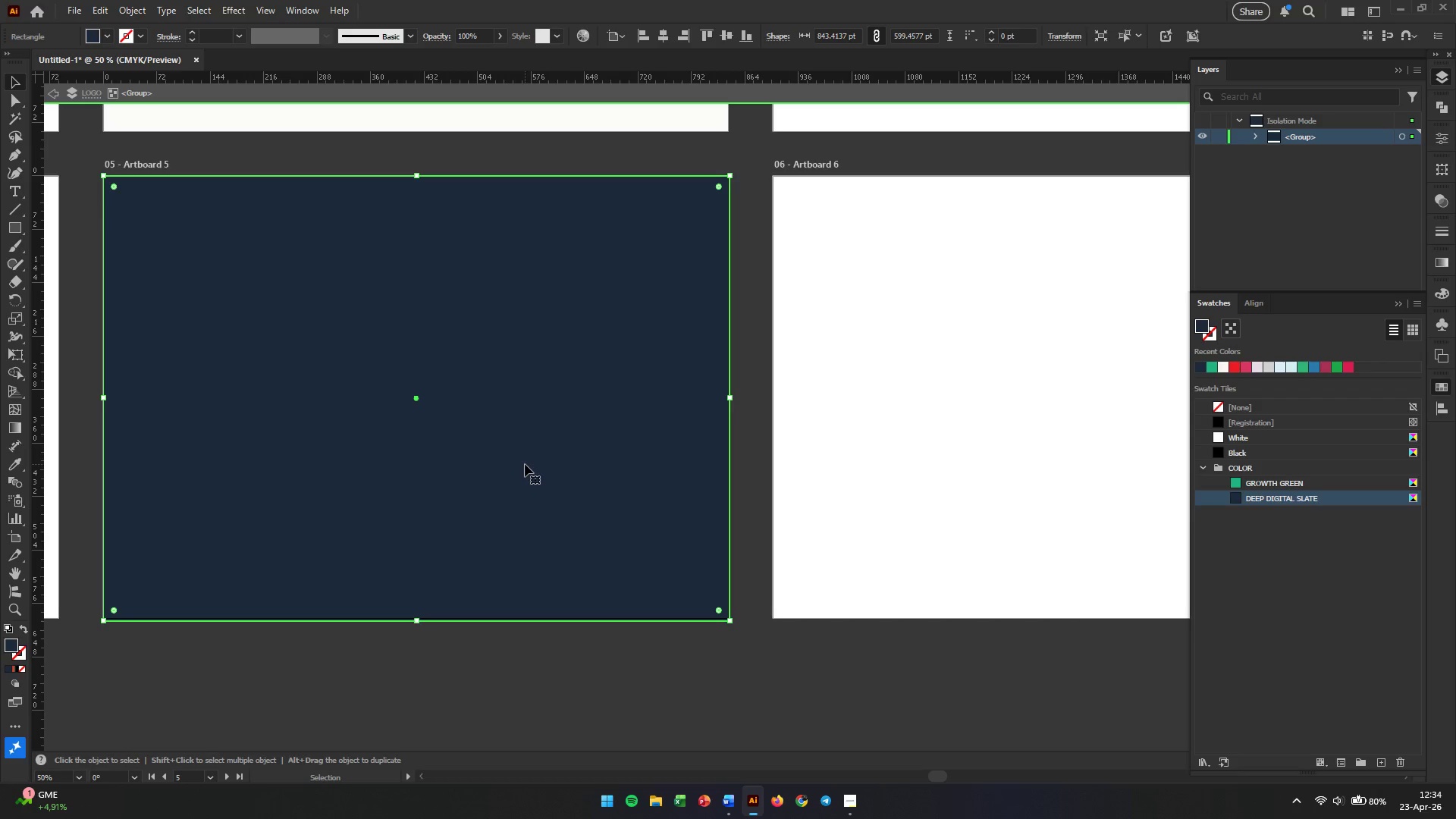 
key(Control+Shift+BracketRight)
 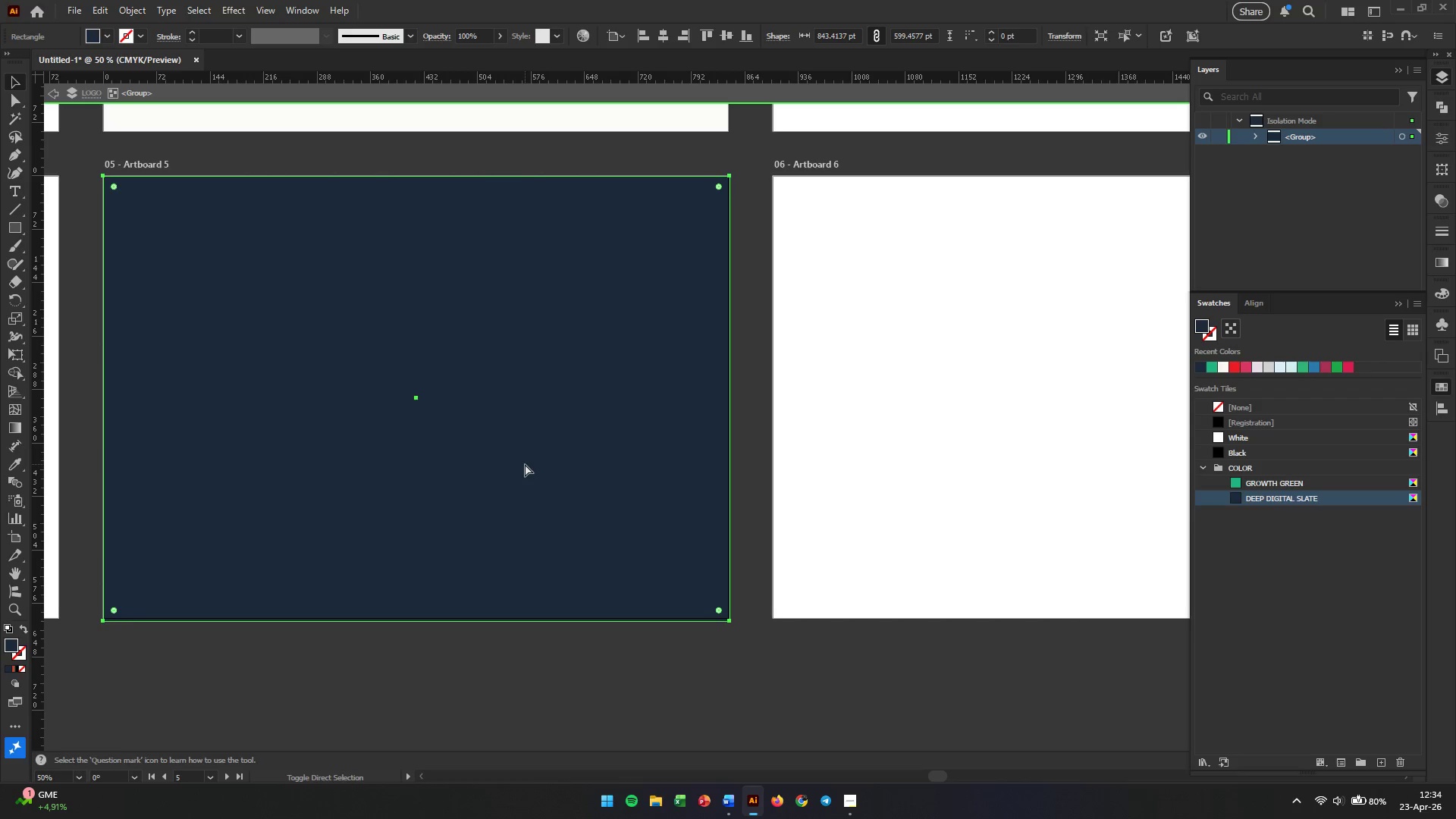 
key(Control+Shift+BracketLeft)
 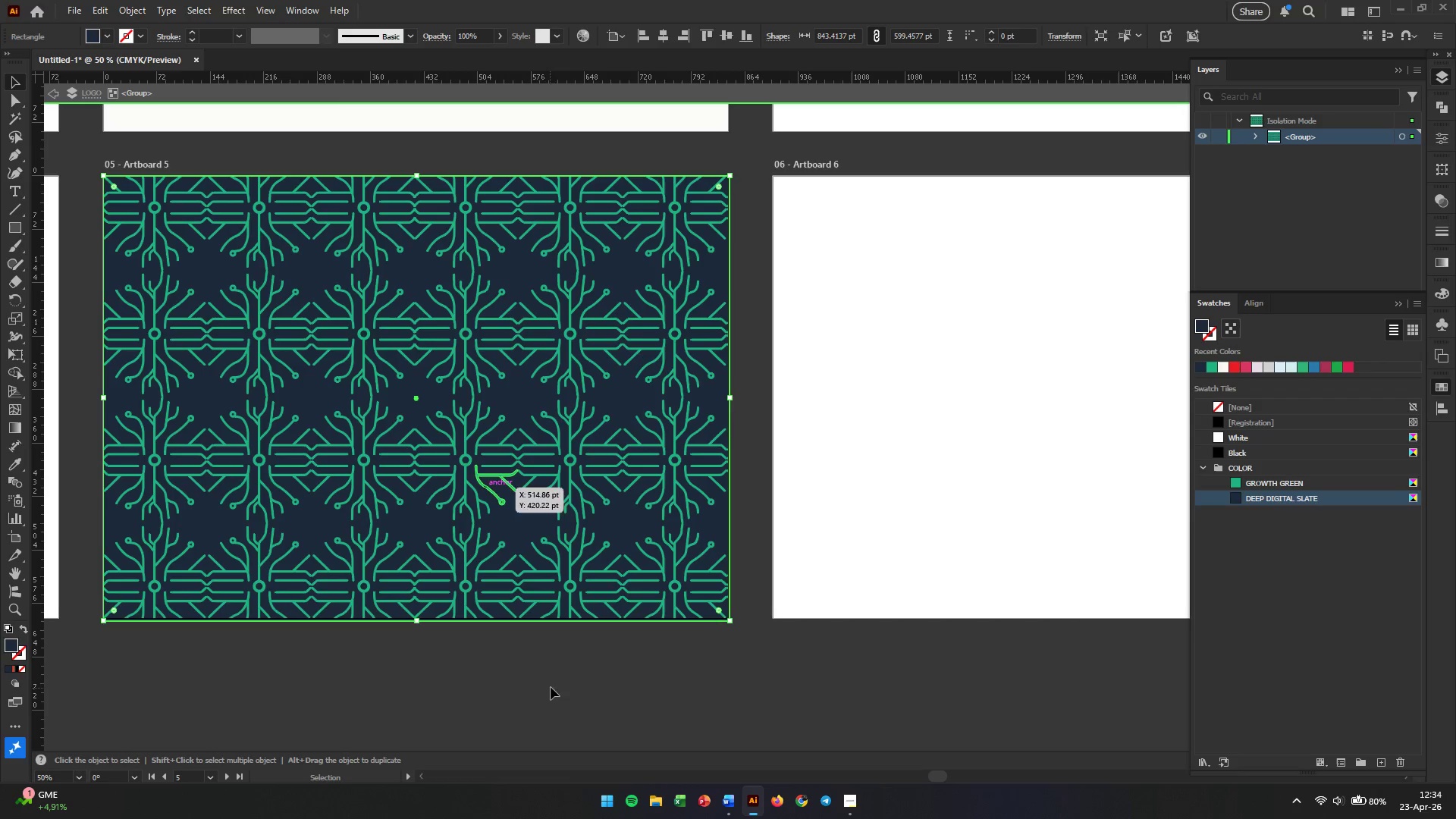 
key(V)
 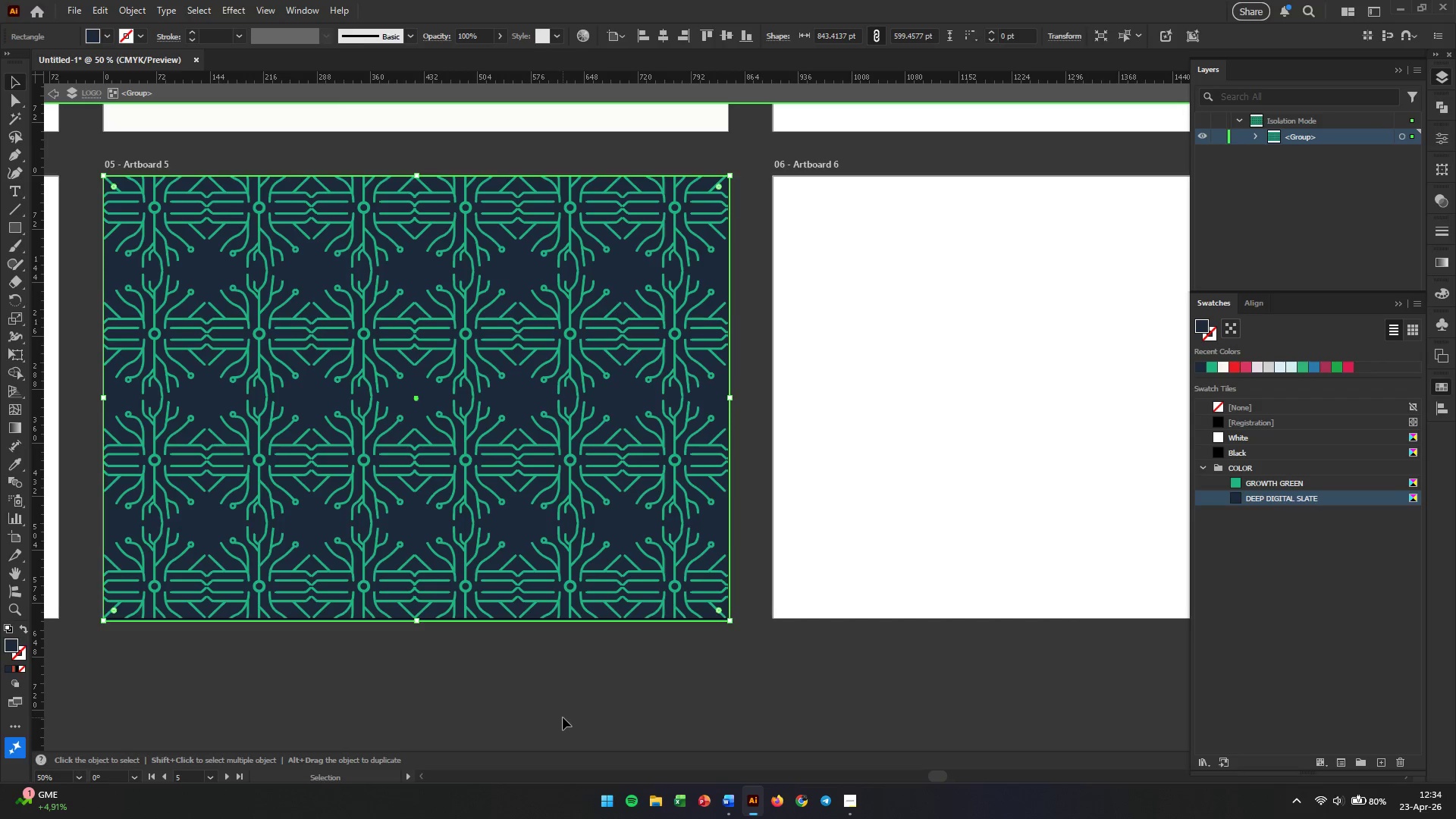 
double_click([563, 717])
 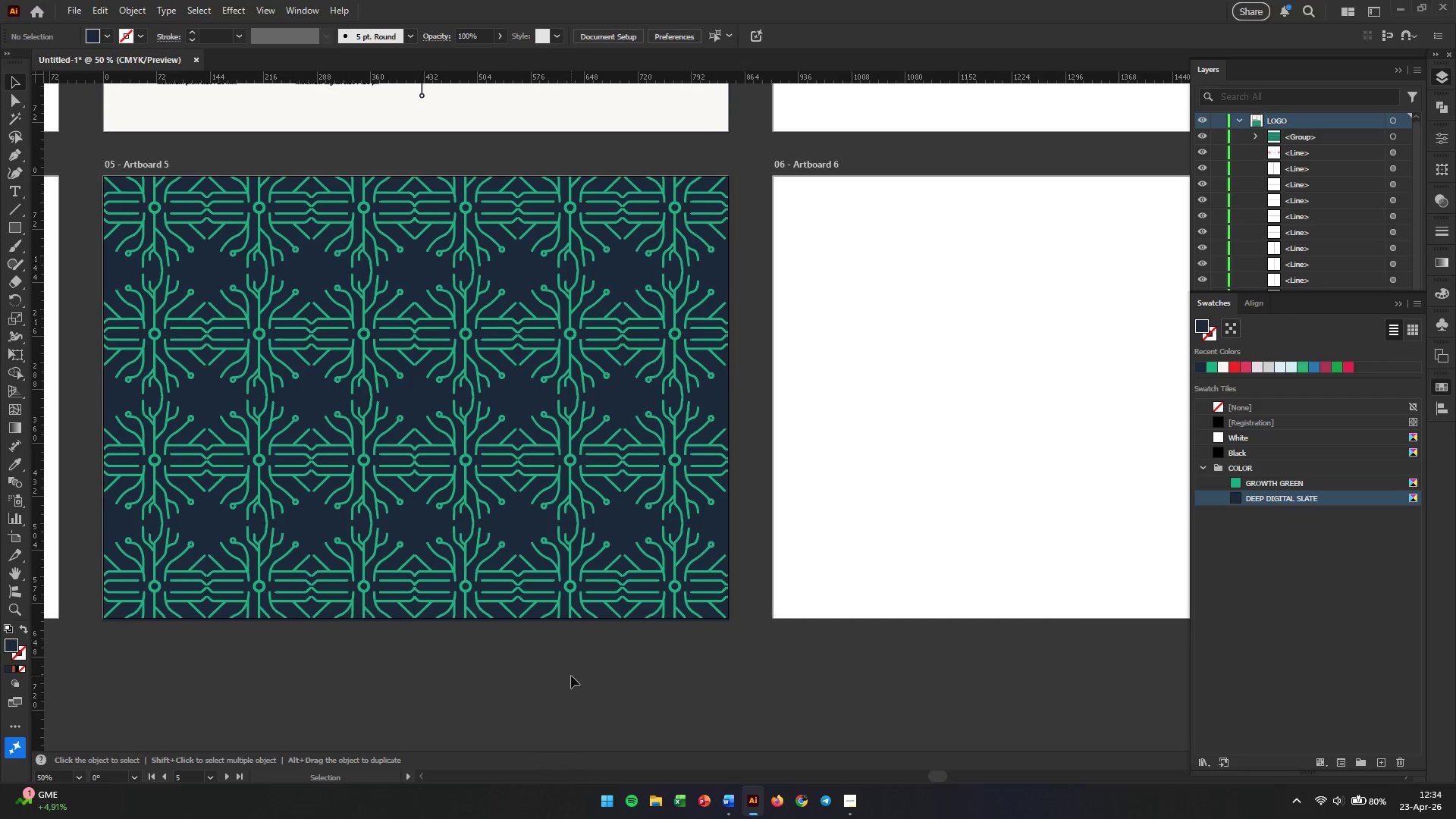 
left_click([571, 676])
 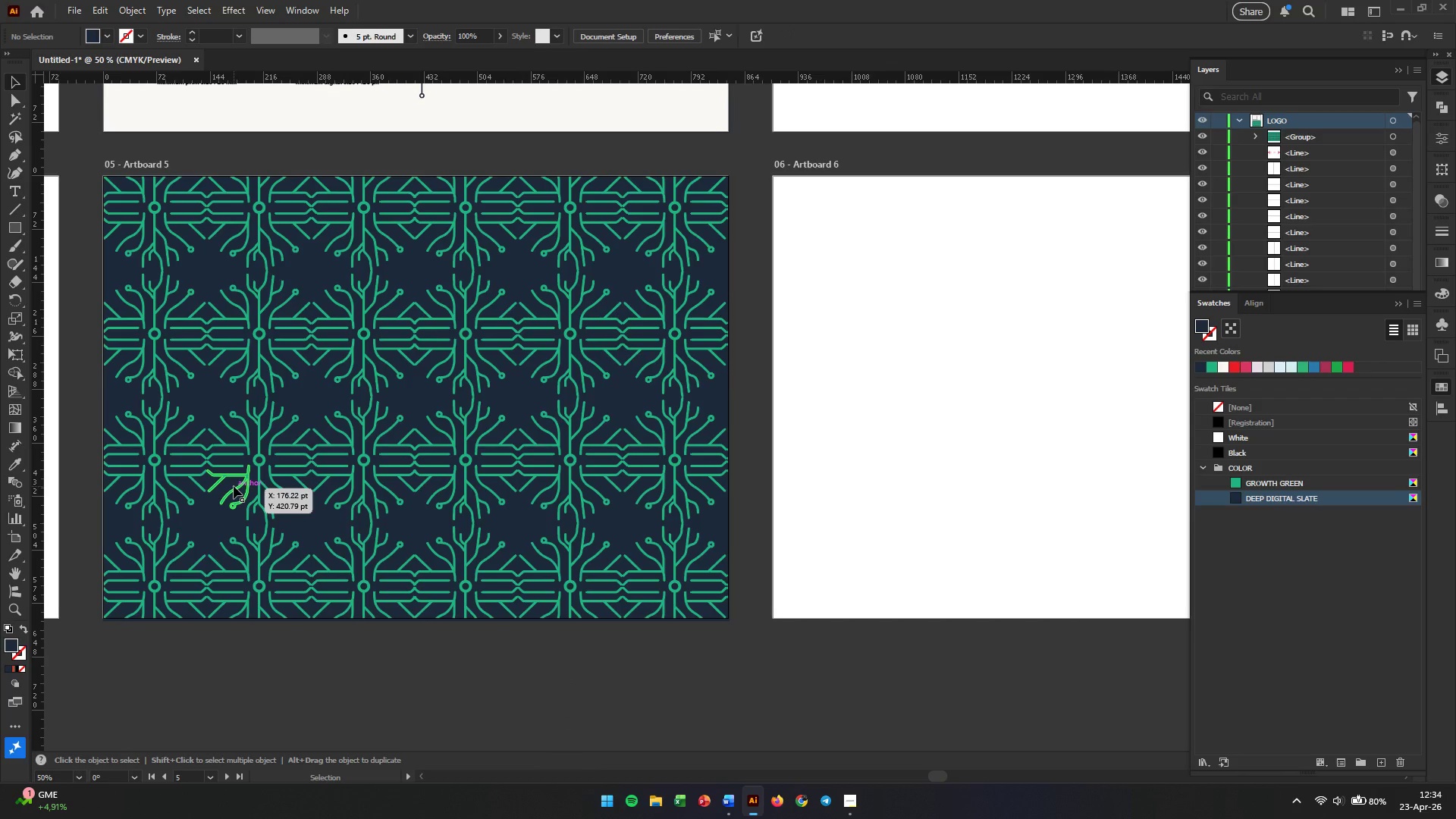 
left_click([234, 486])
 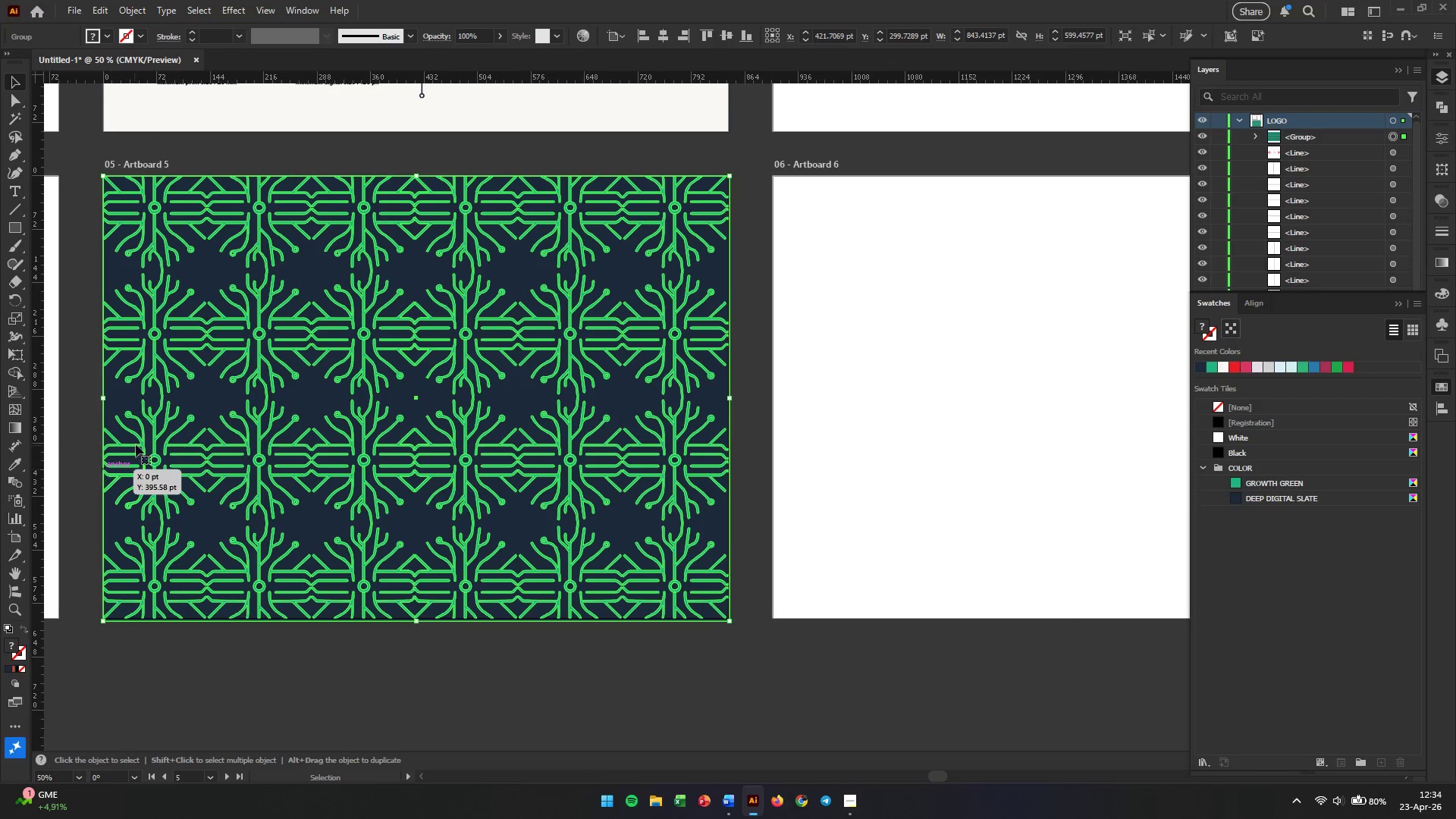 
hold_key(key=AltLeft, duration=0.92)
scroll: coordinate [153, 455], scroll_direction: up, amount: 4.0
 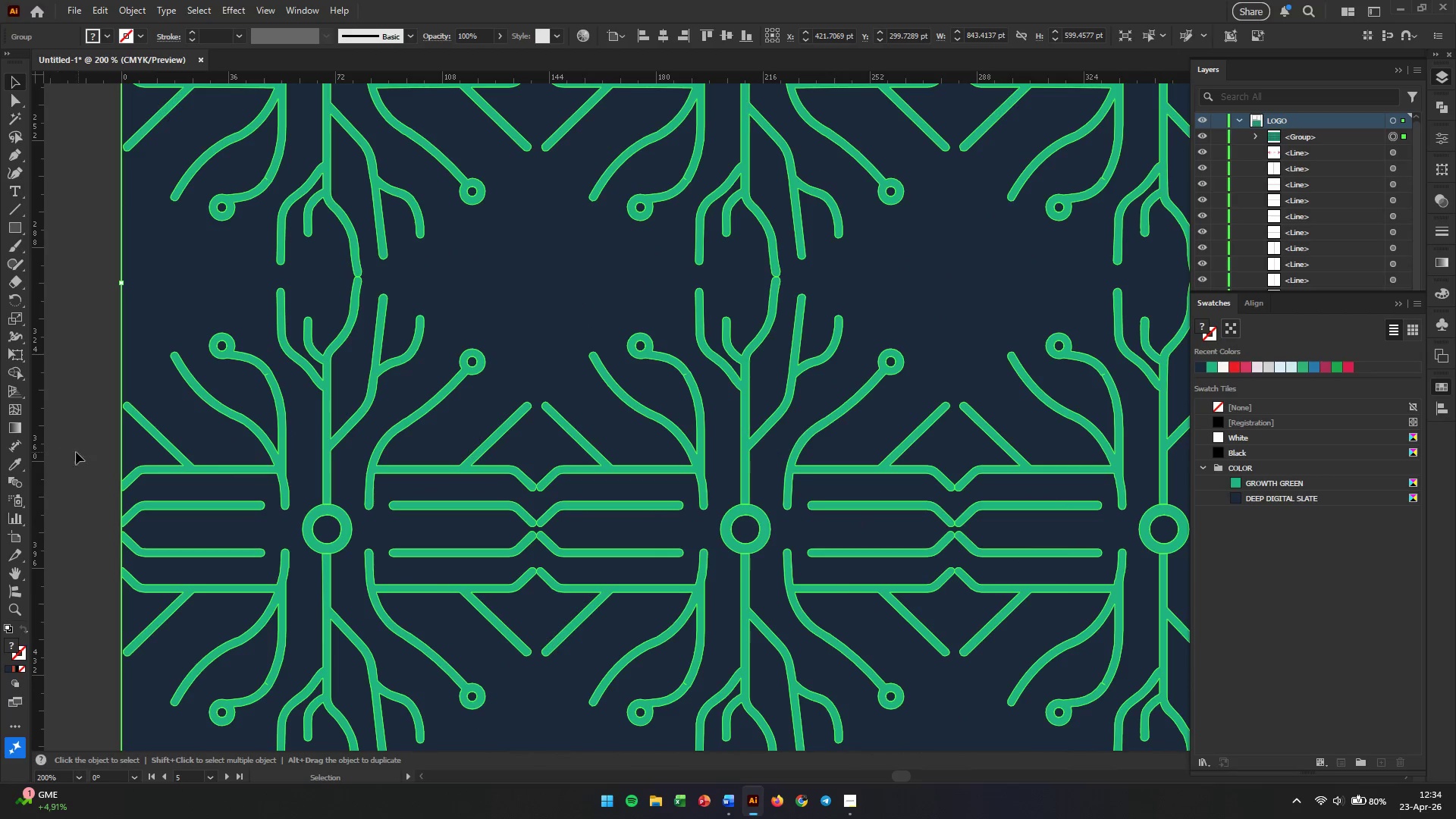 
left_click([84, 452])
 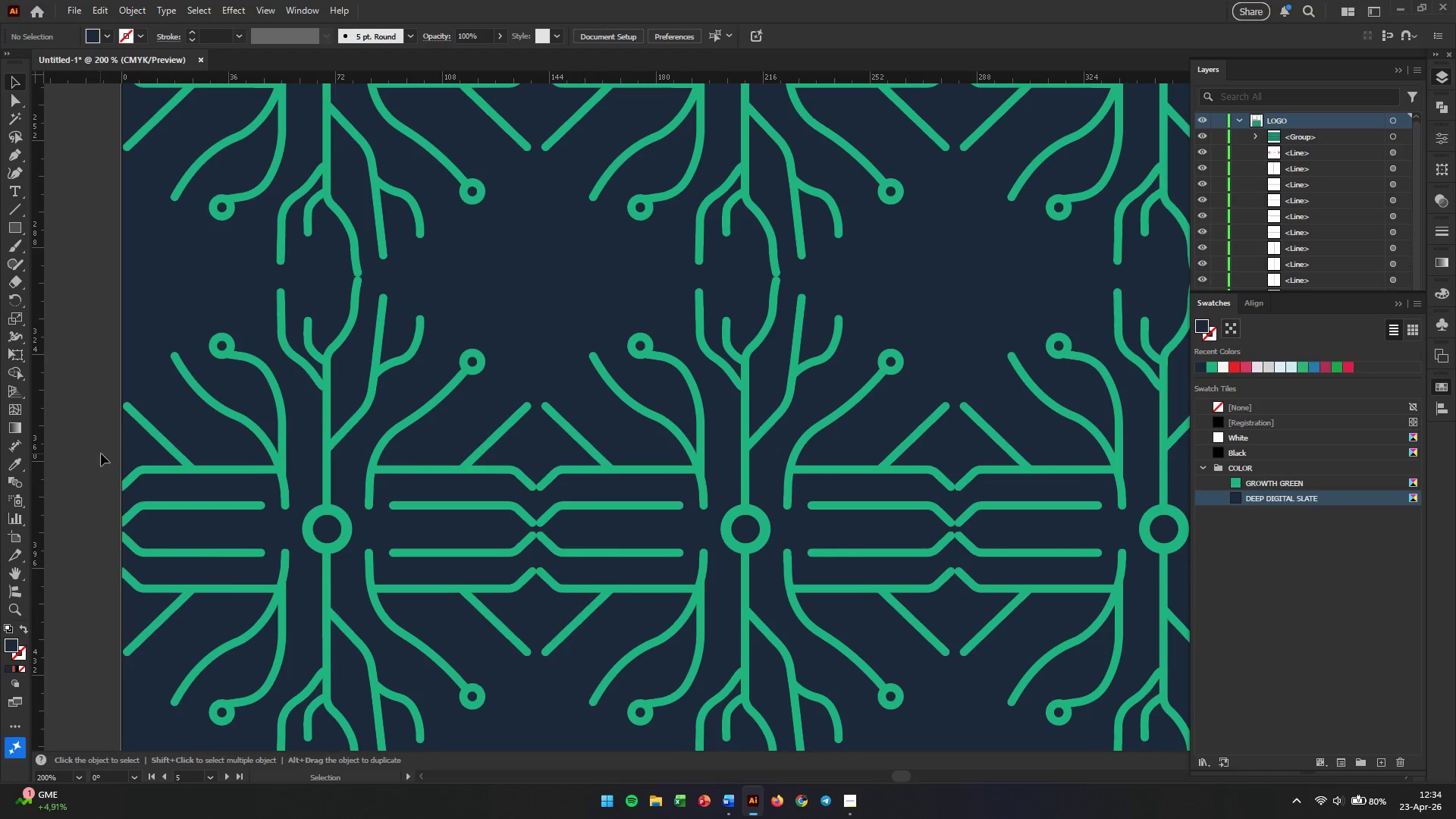 
hold_key(key=AltLeft, duration=0.61)
scroll: coordinate [159, 485], scroll_direction: down, amount: 3.0
 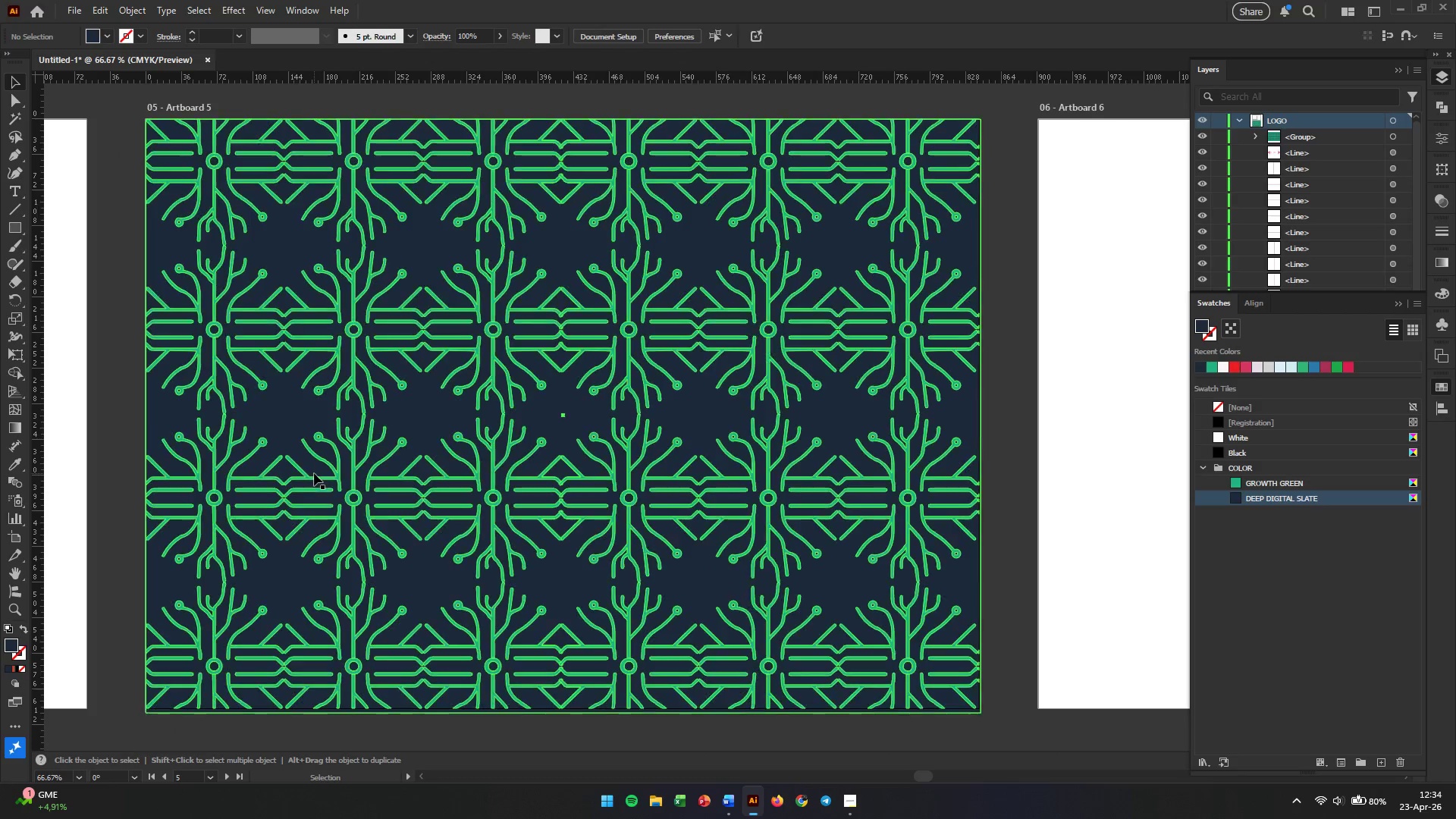 
double_click([314, 473])
 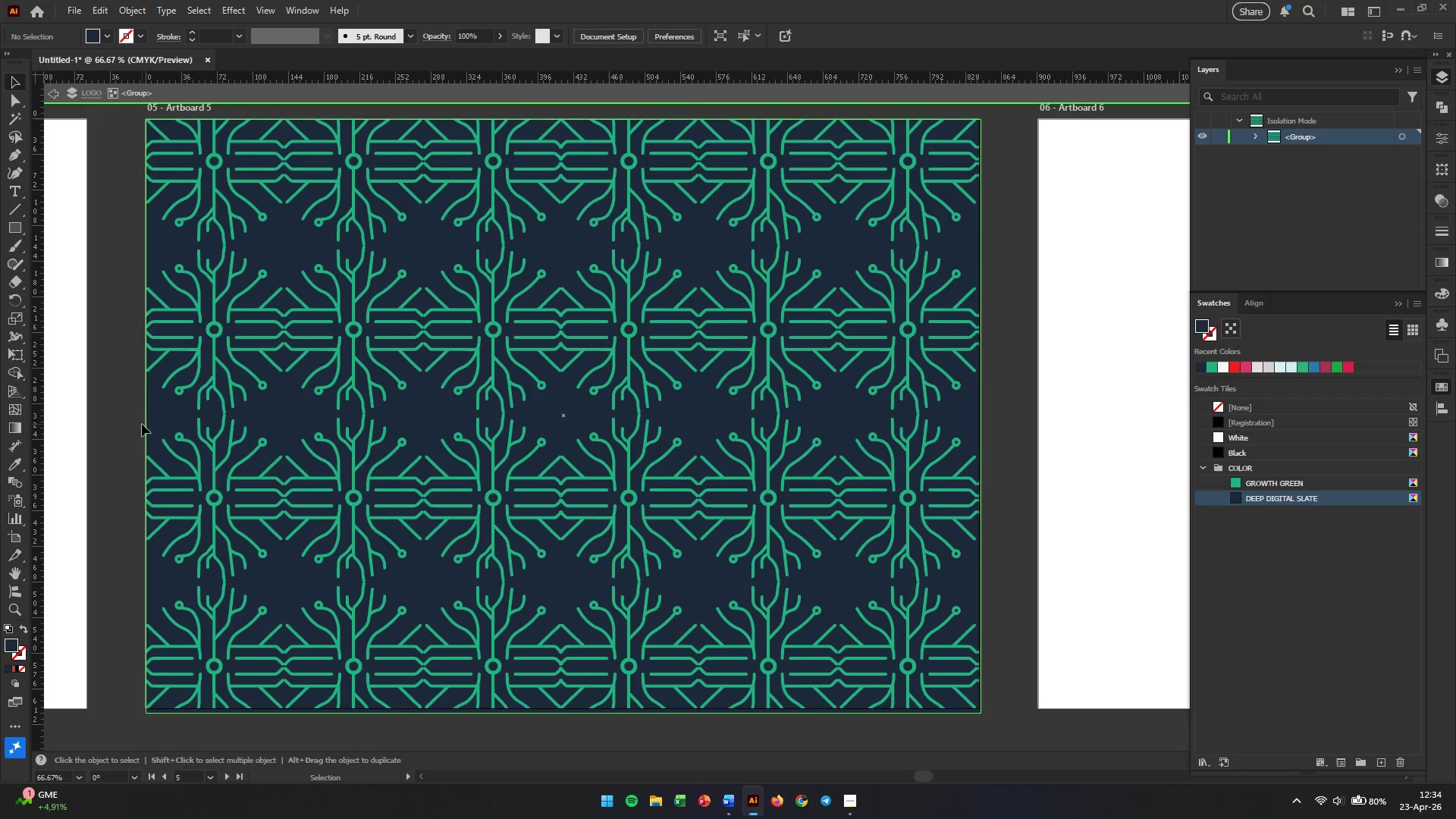 
left_click([134, 414])
 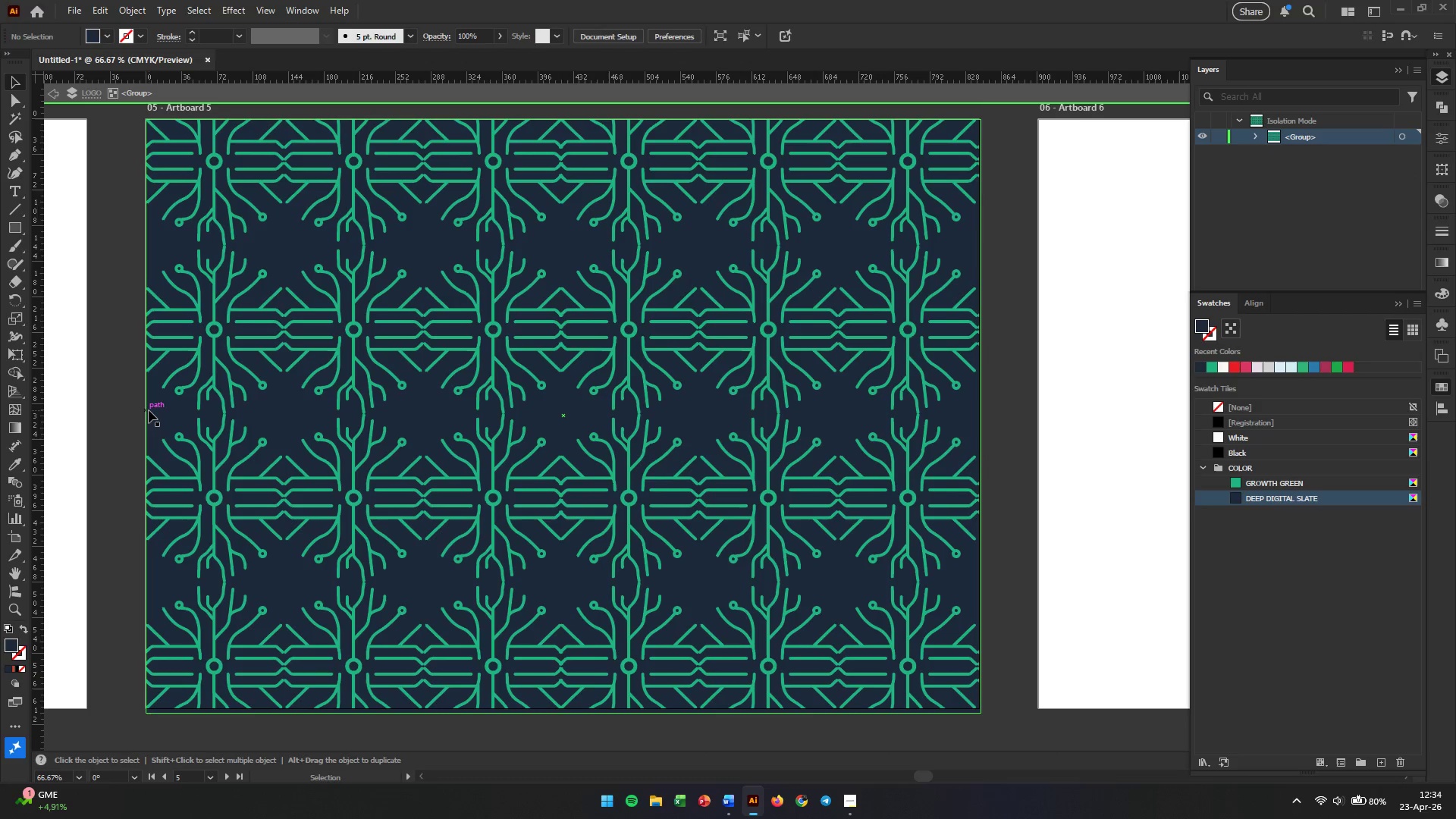 
left_click_drag(start_coordinate=[149, 410], to_coordinate=[138, 410])
 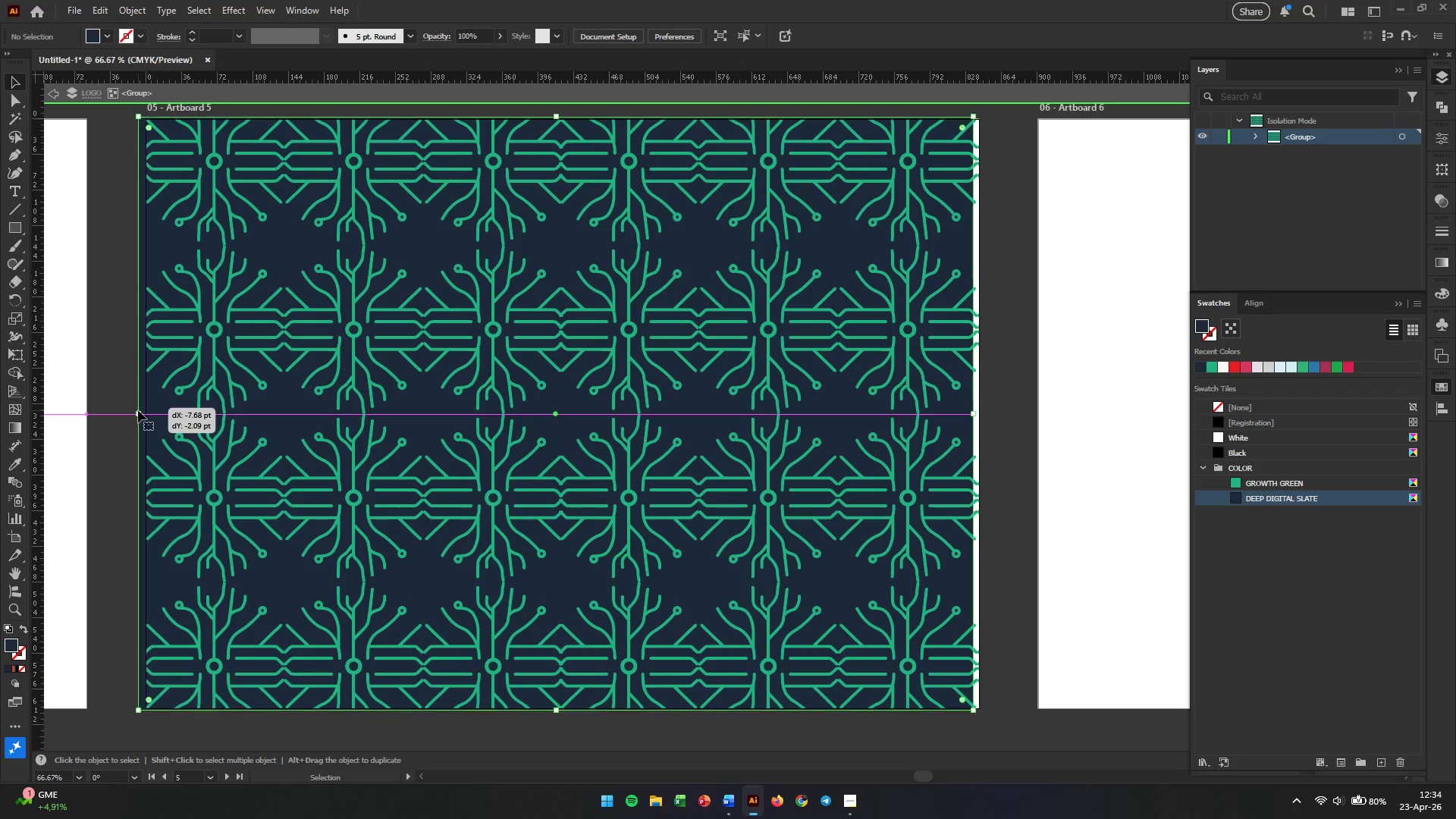 
left_click_drag(start_coordinate=[138, 410], to_coordinate=[145, 410])
 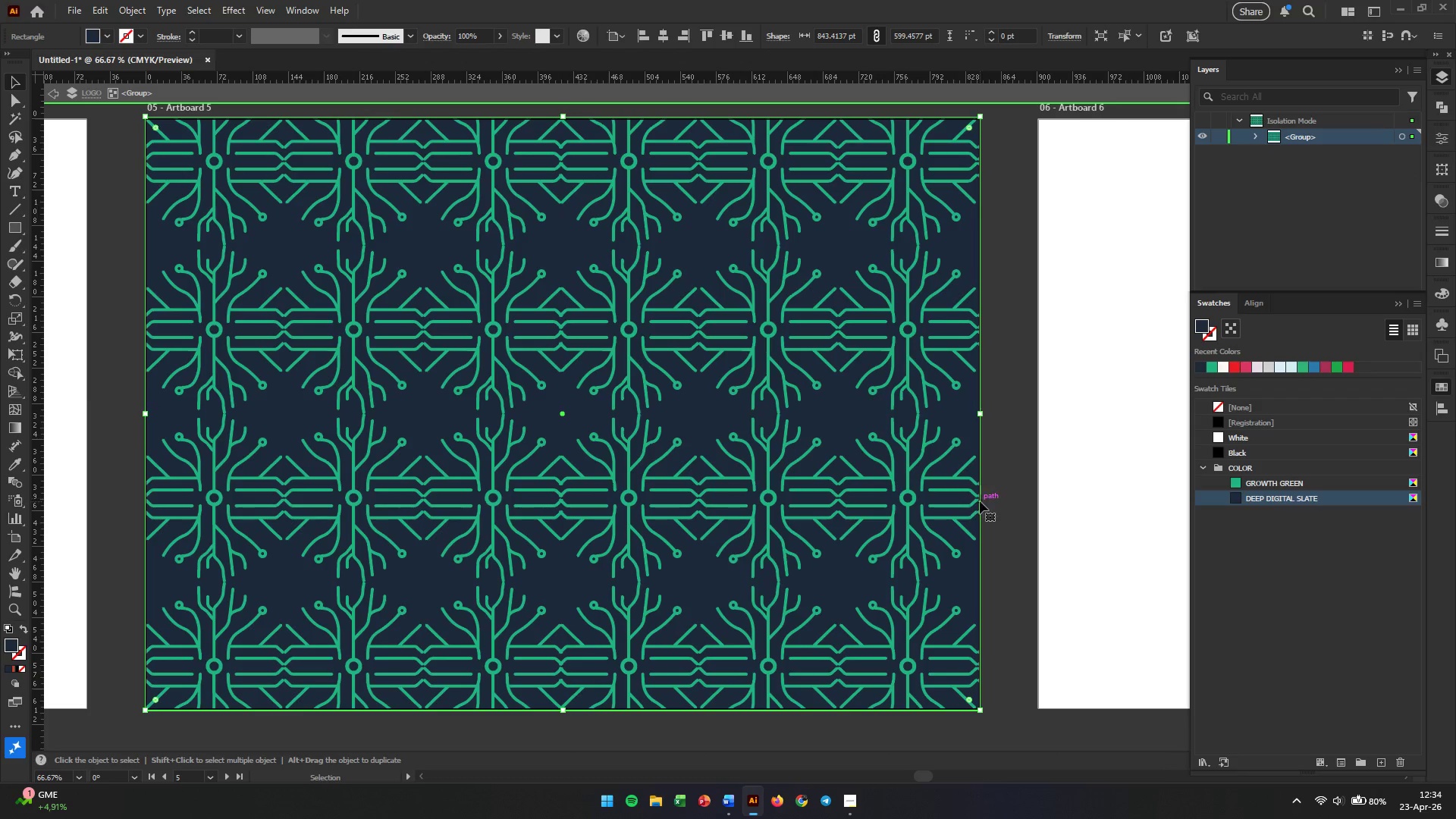 
left_click([1035, 517])
 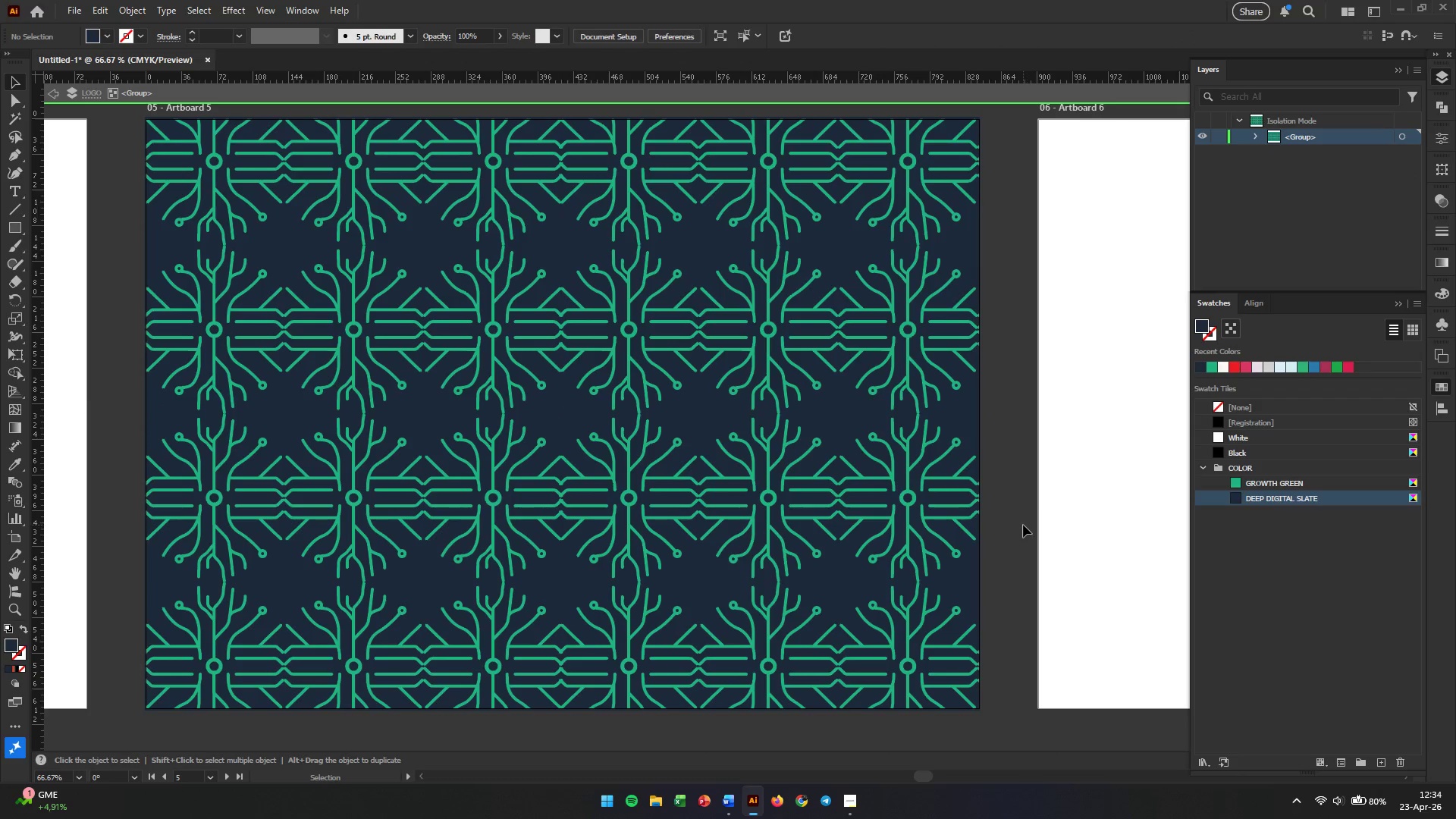 
double_click([1023, 525])
 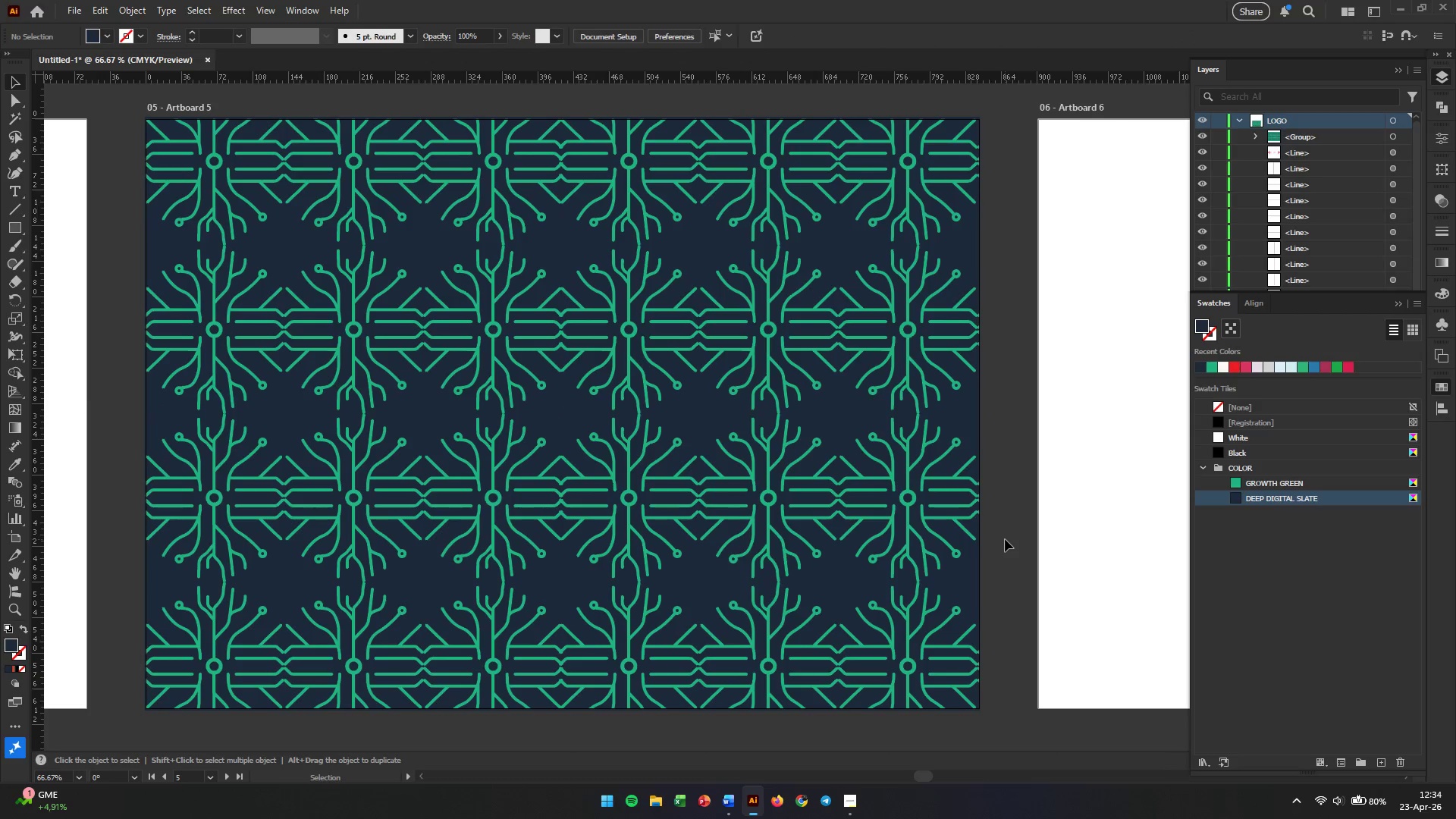 
hold_key(key=AltLeft, duration=0.53)
scroll: coordinate [1005, 539], scroll_direction: down, amount: 2.0
 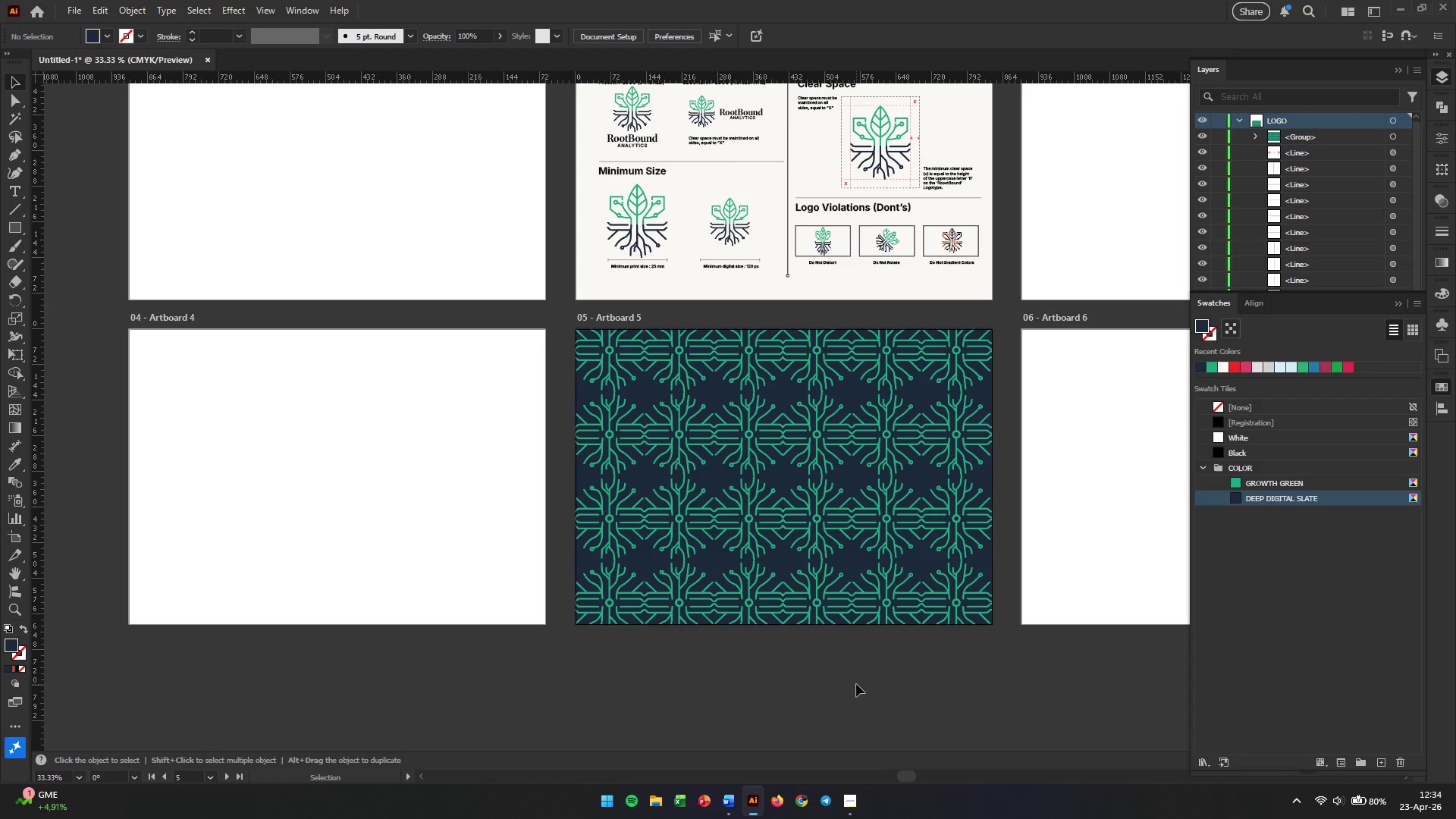 
left_click([855, 684])
 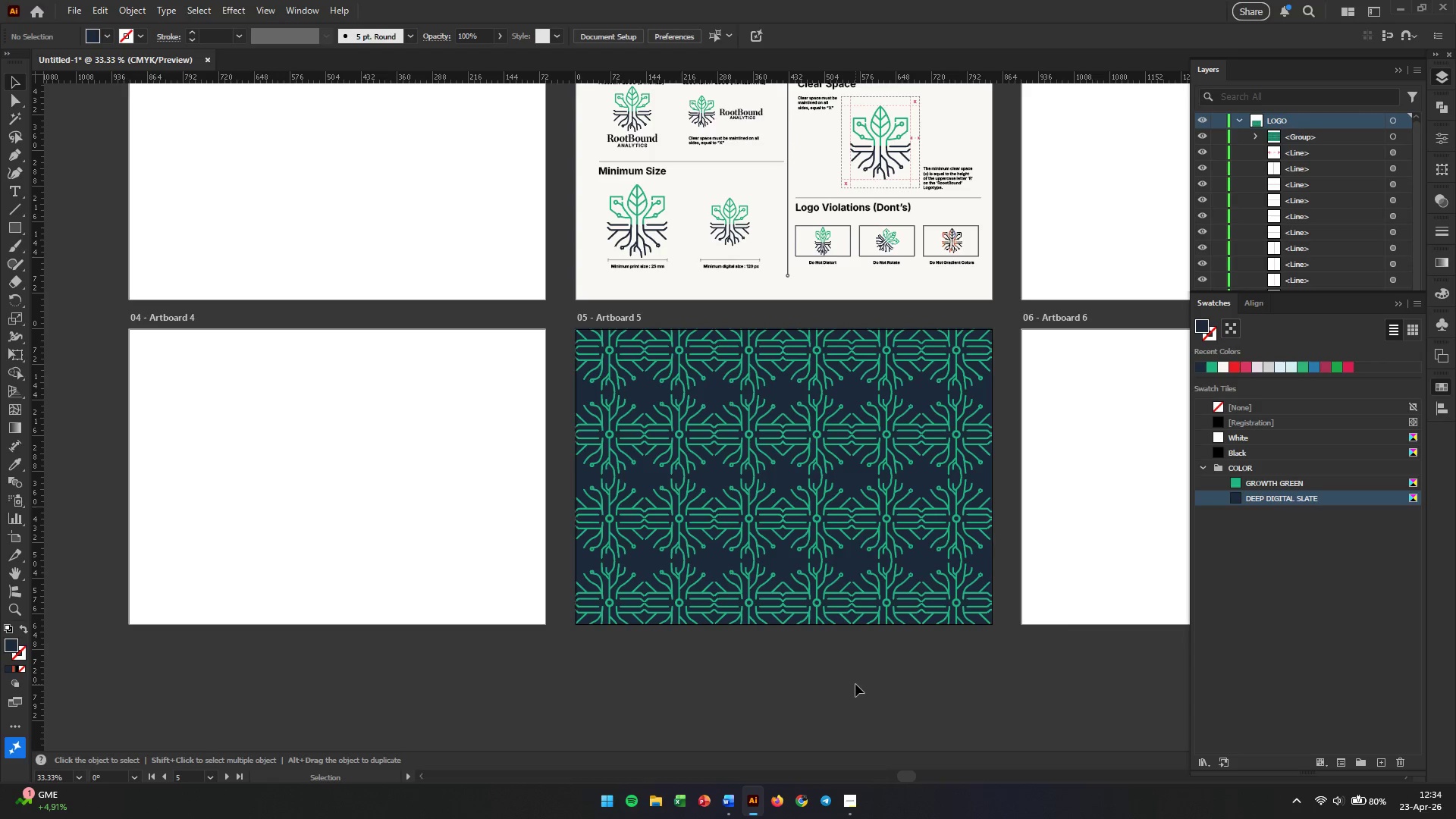 
wait(12.94)
 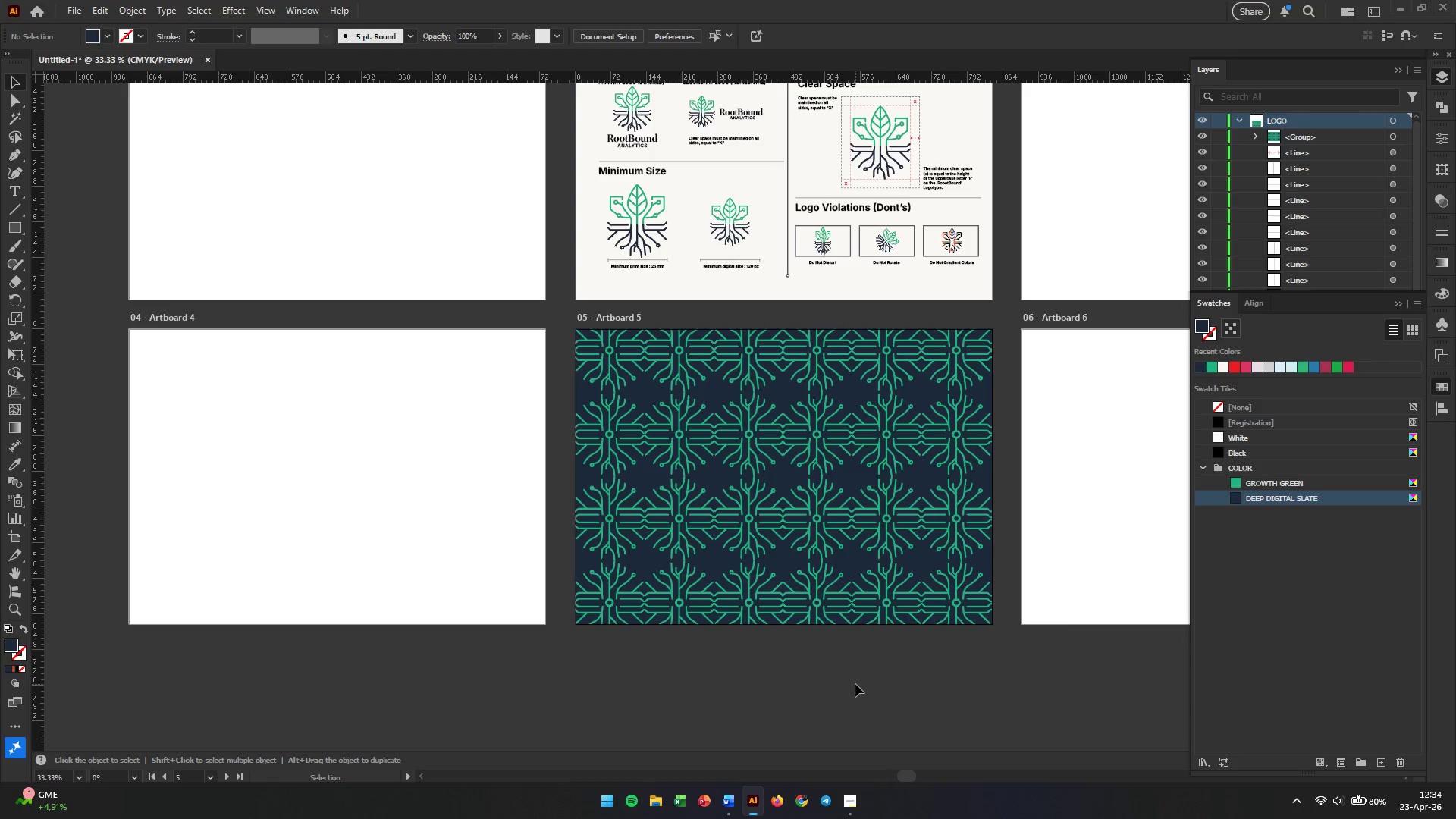 
hold_key(key=AltLeft, duration=0.48)
 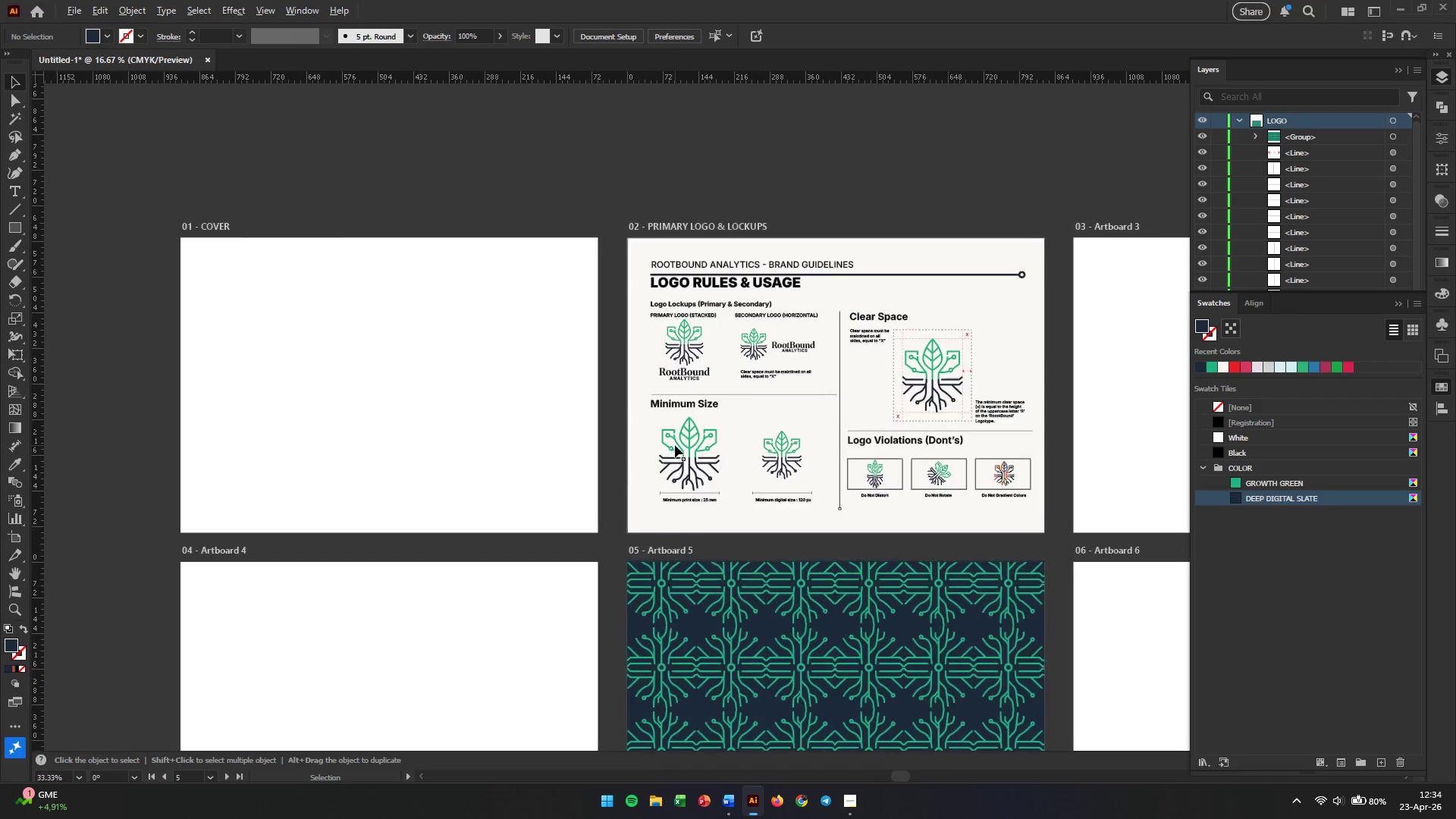 
hold_key(key=AltLeft, duration=0.55)
 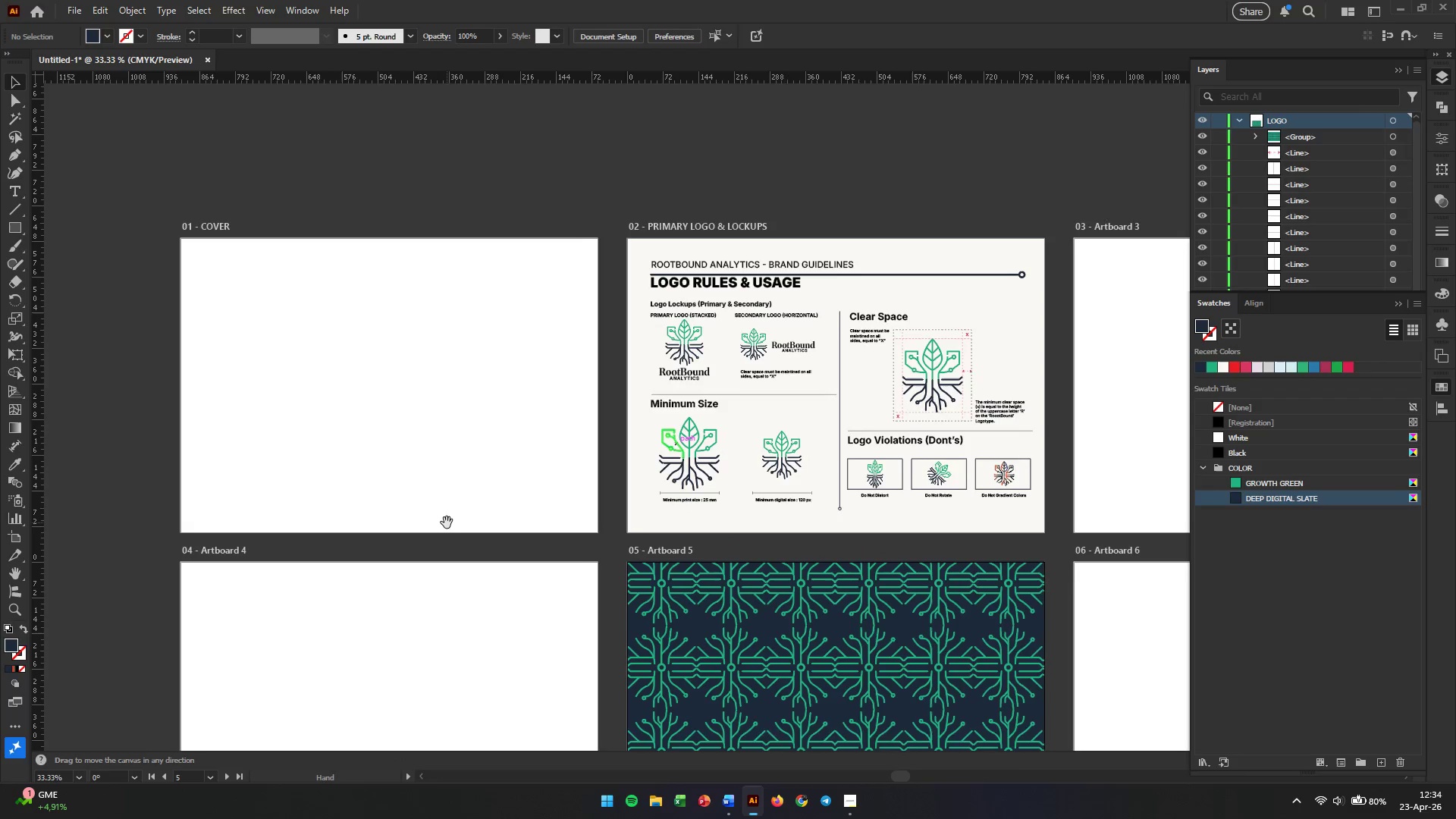 
hold_key(key=Space, duration=0.59)
 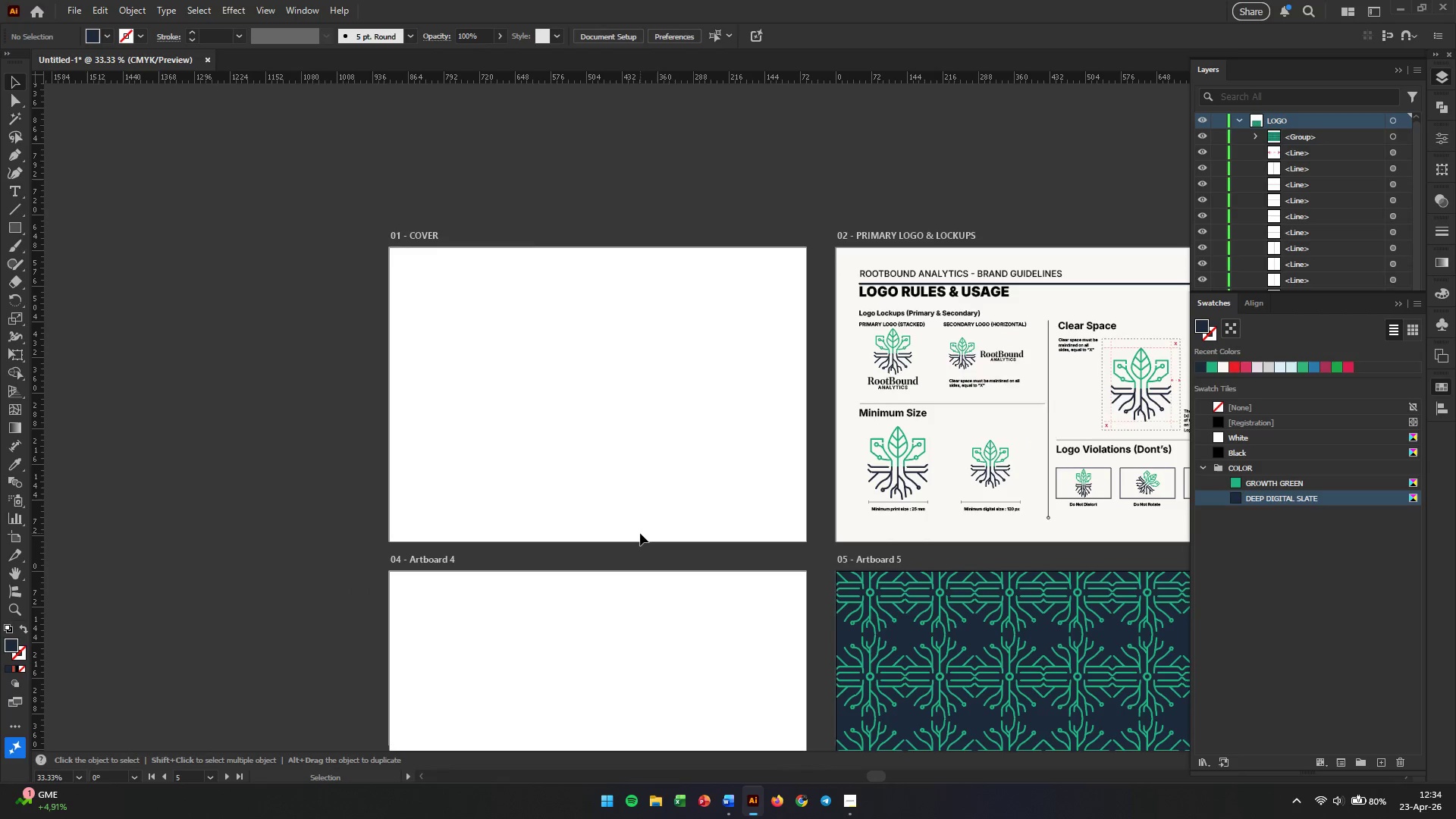 
scroll: coordinate [675, 445], scroll_direction: none, amount: 0.0
 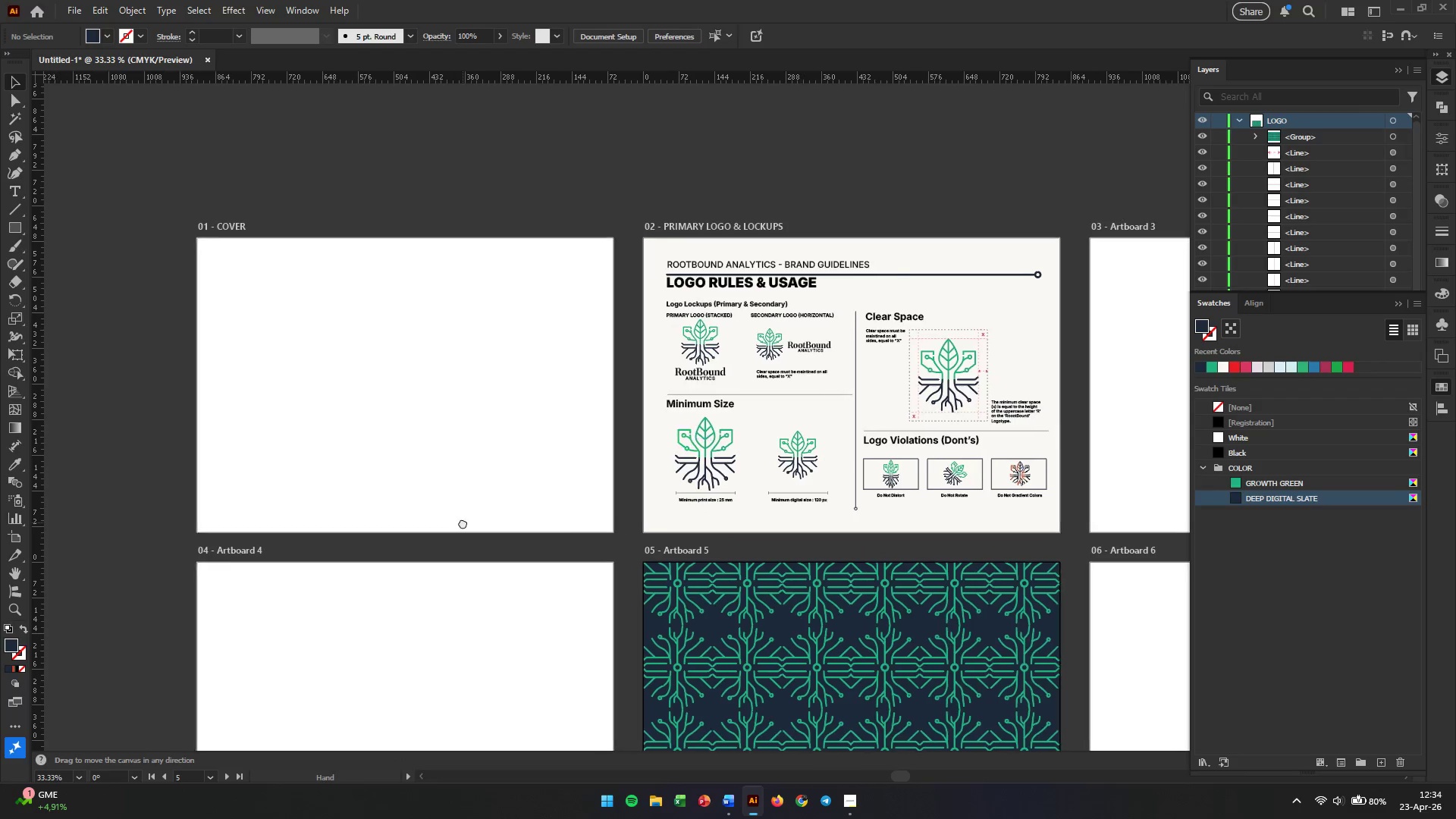 
left_click_drag(start_coordinate=[447, 522], to_coordinate=[655, 531])
 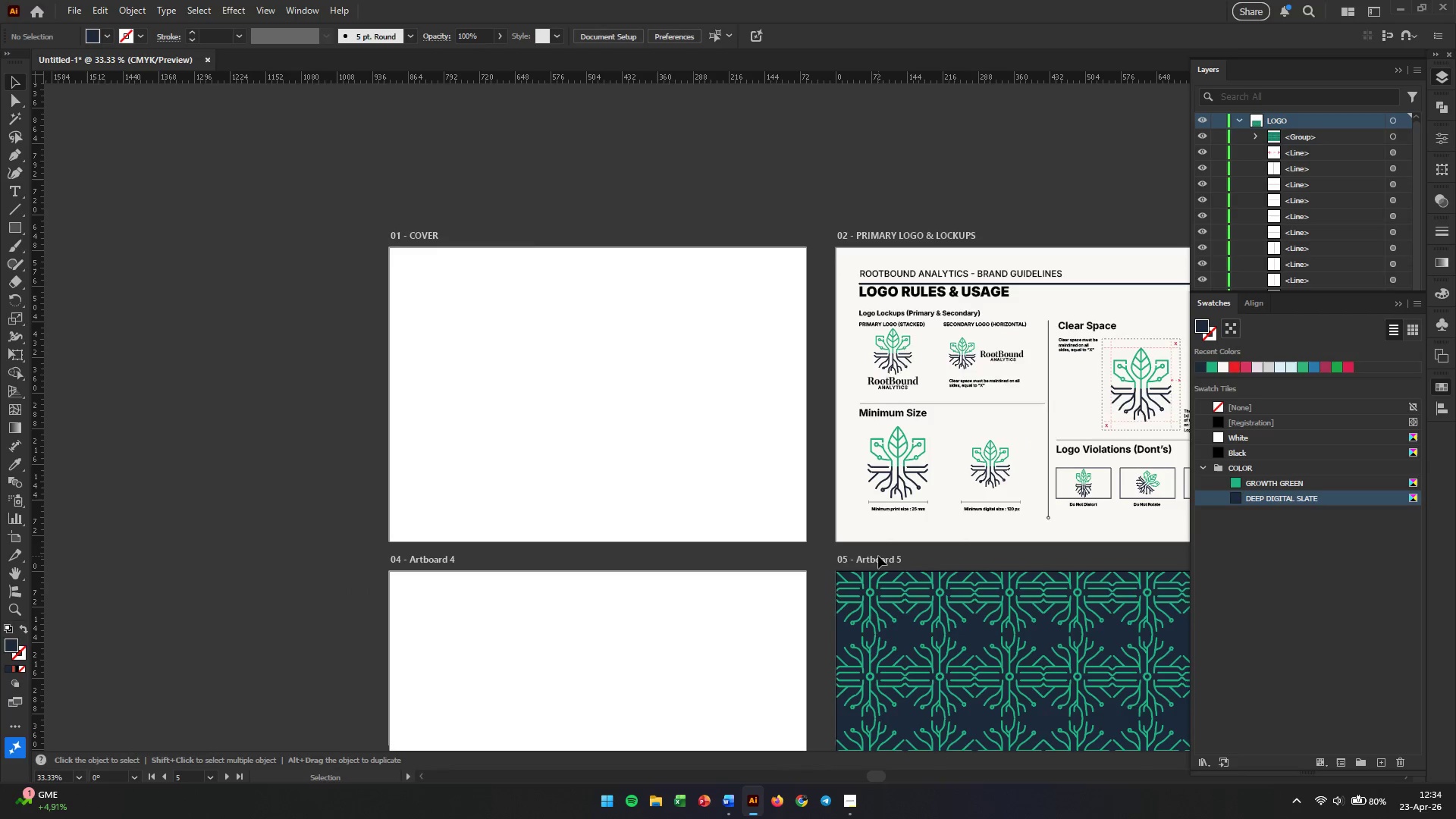 
double_click([877, 561])
 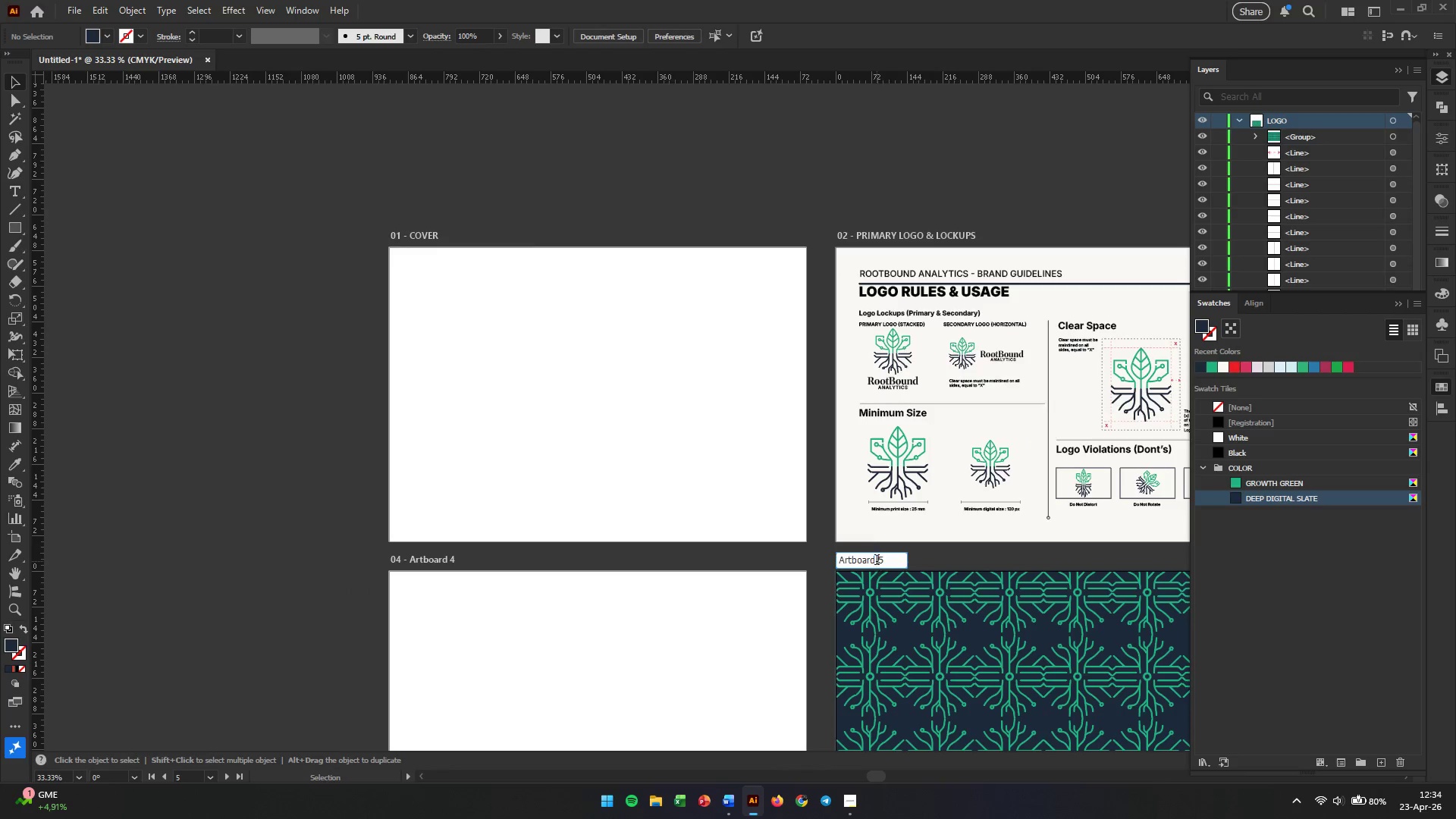 
triple_click([877, 561])
 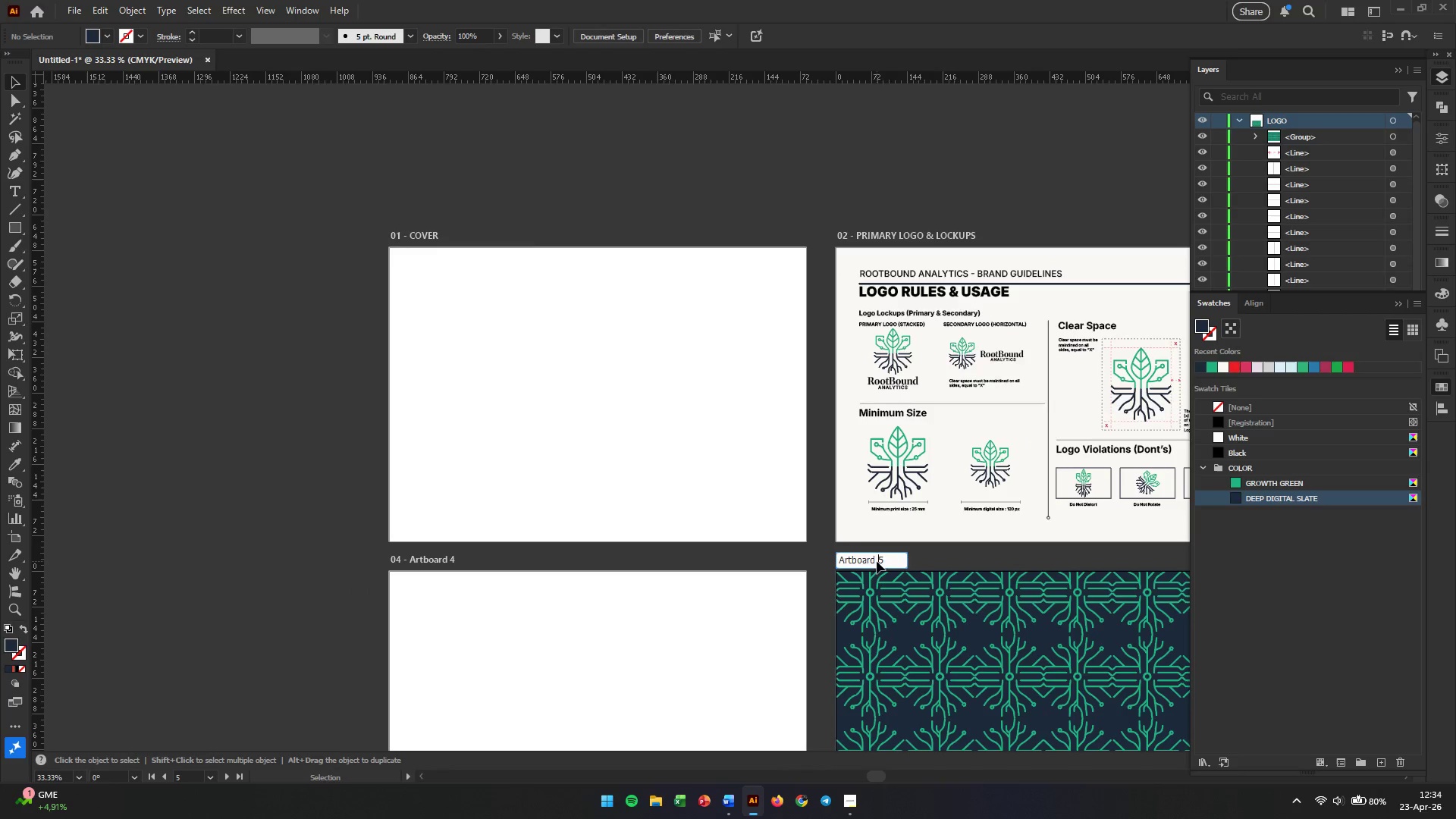 
triple_click([877, 561])
 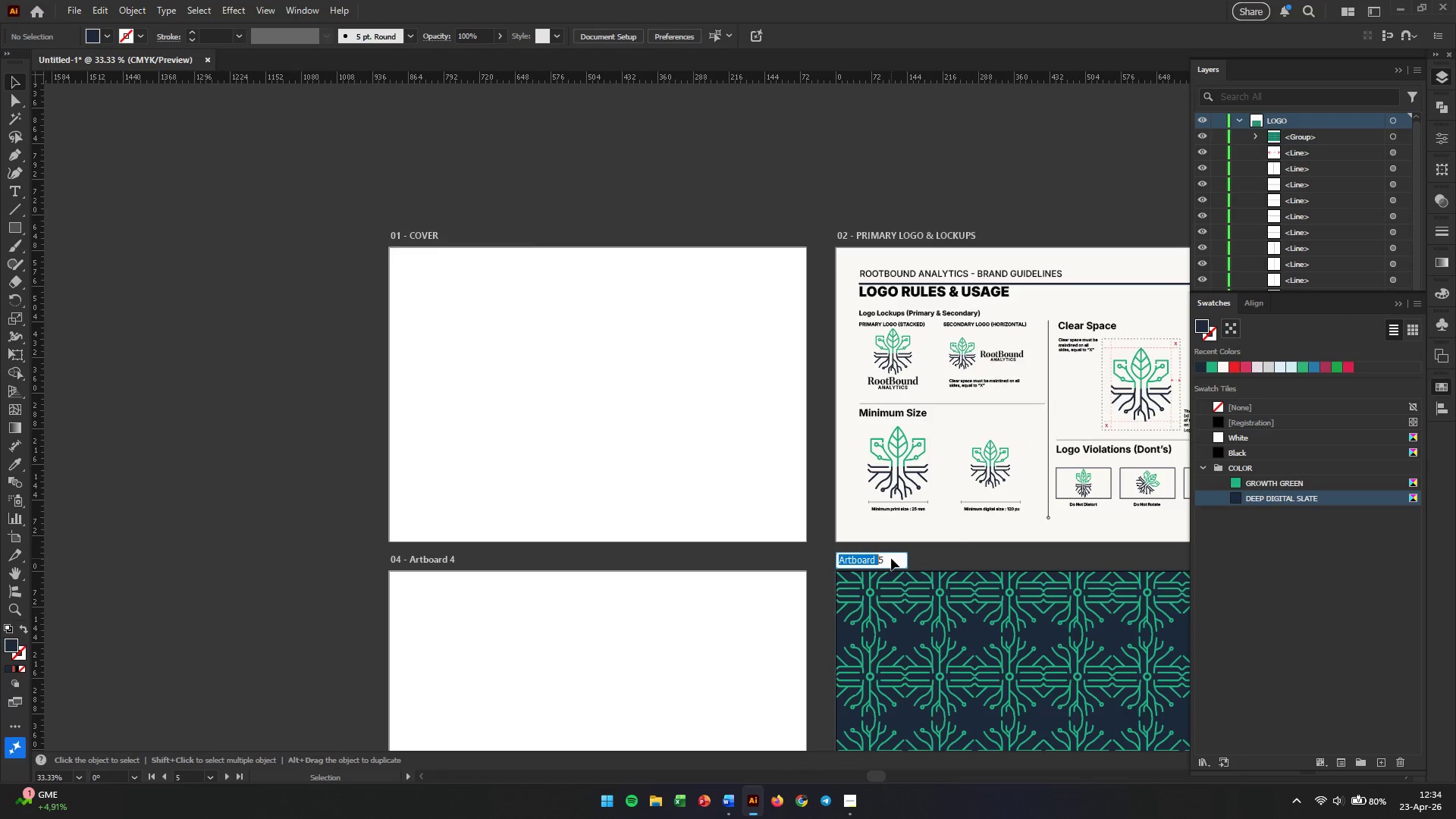 
left_click([891, 558])
 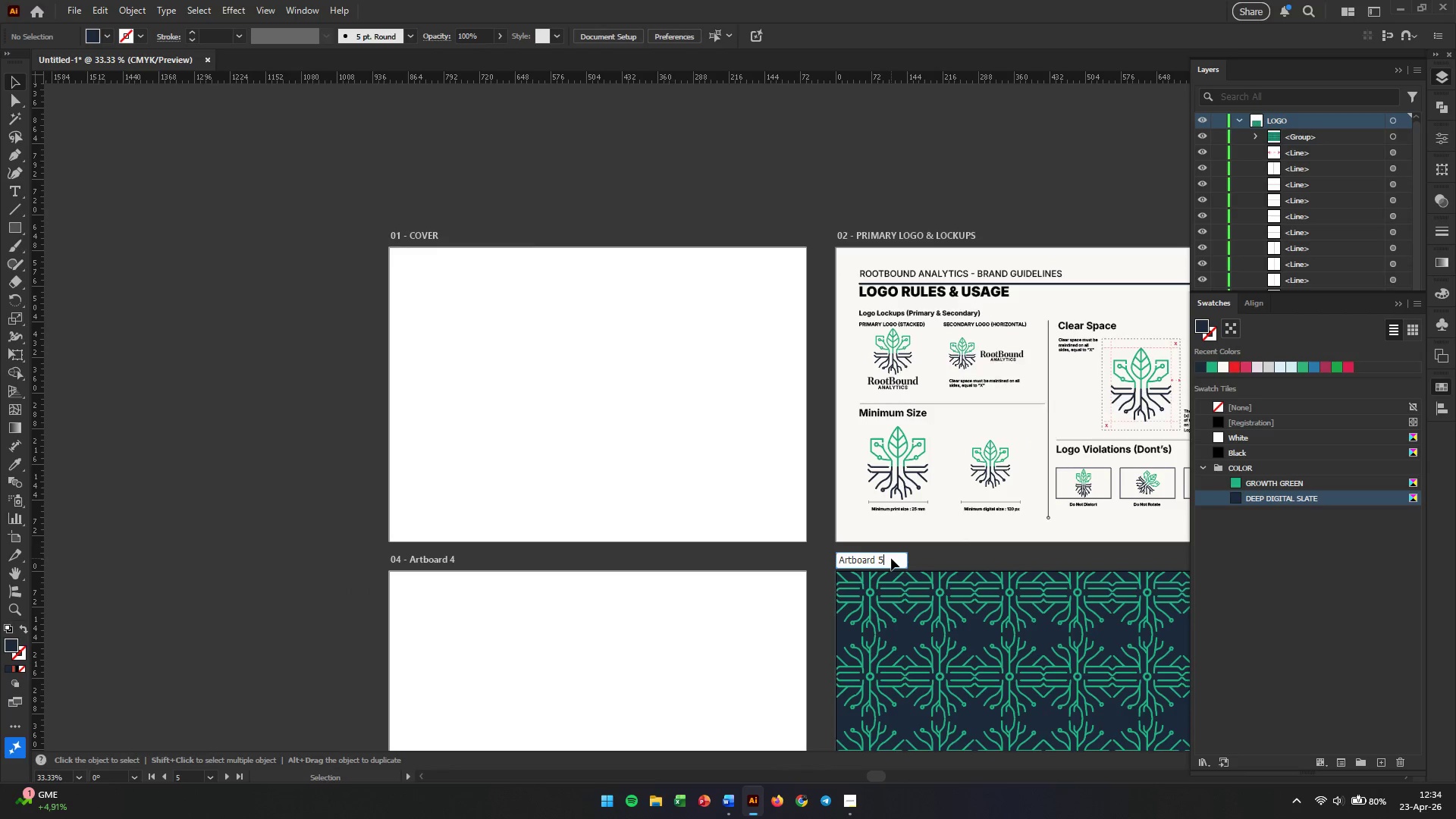 
left_click_drag(start_coordinate=[891, 558], to_coordinate=[839, 558])
 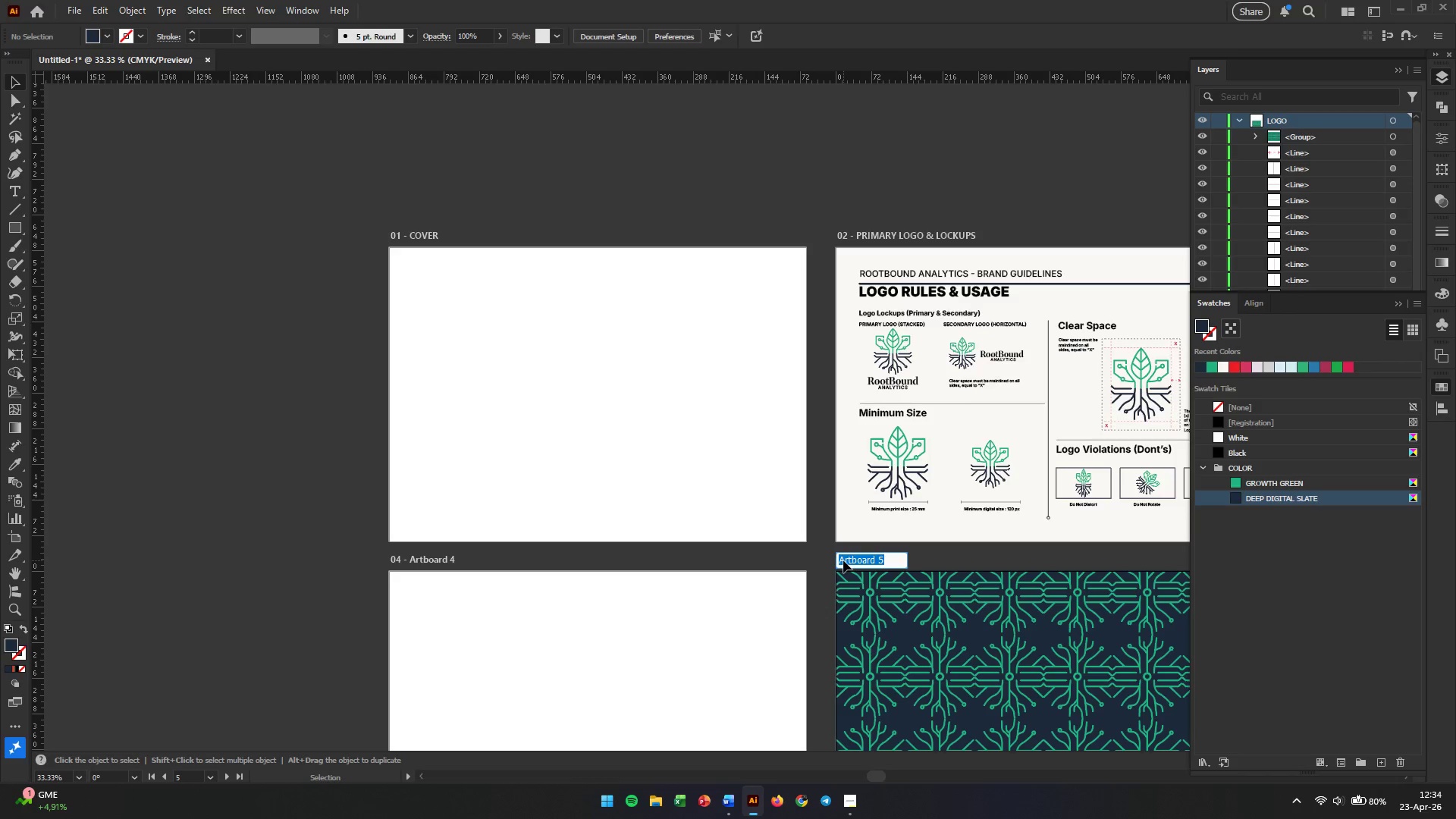 
type(CUSTOM PATERN)
 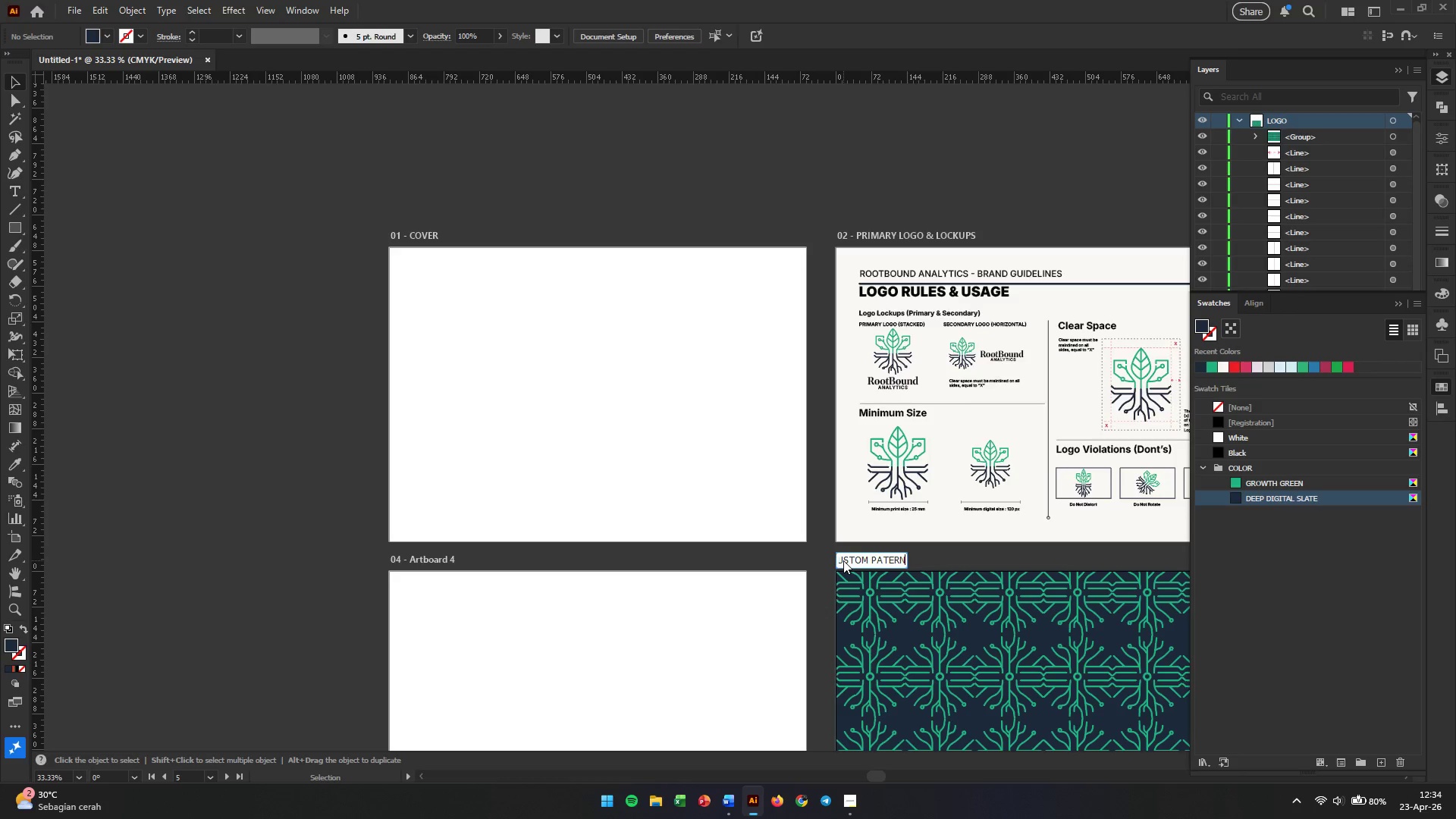 
key(Enter)
 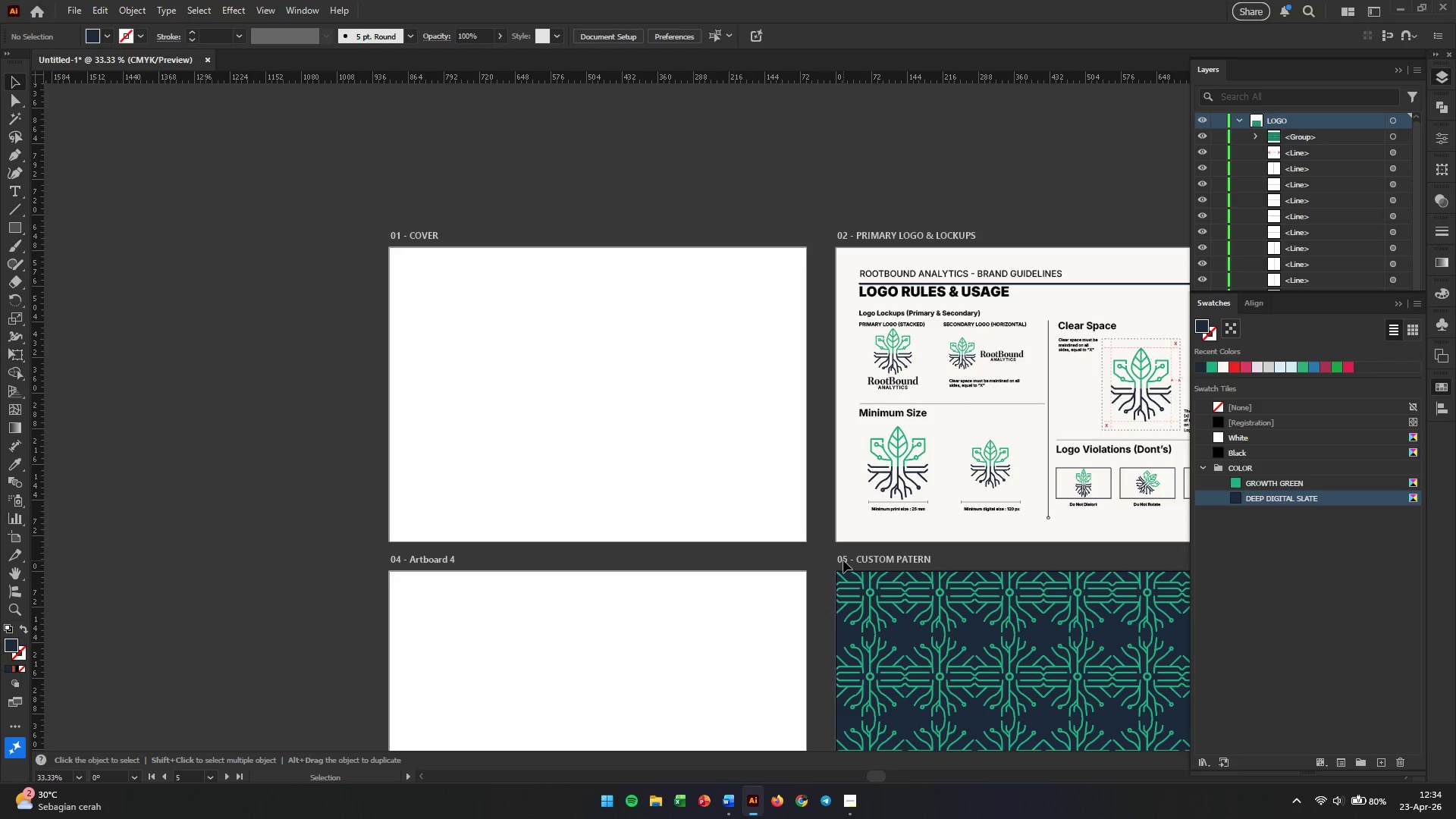 
wait(12.06)
 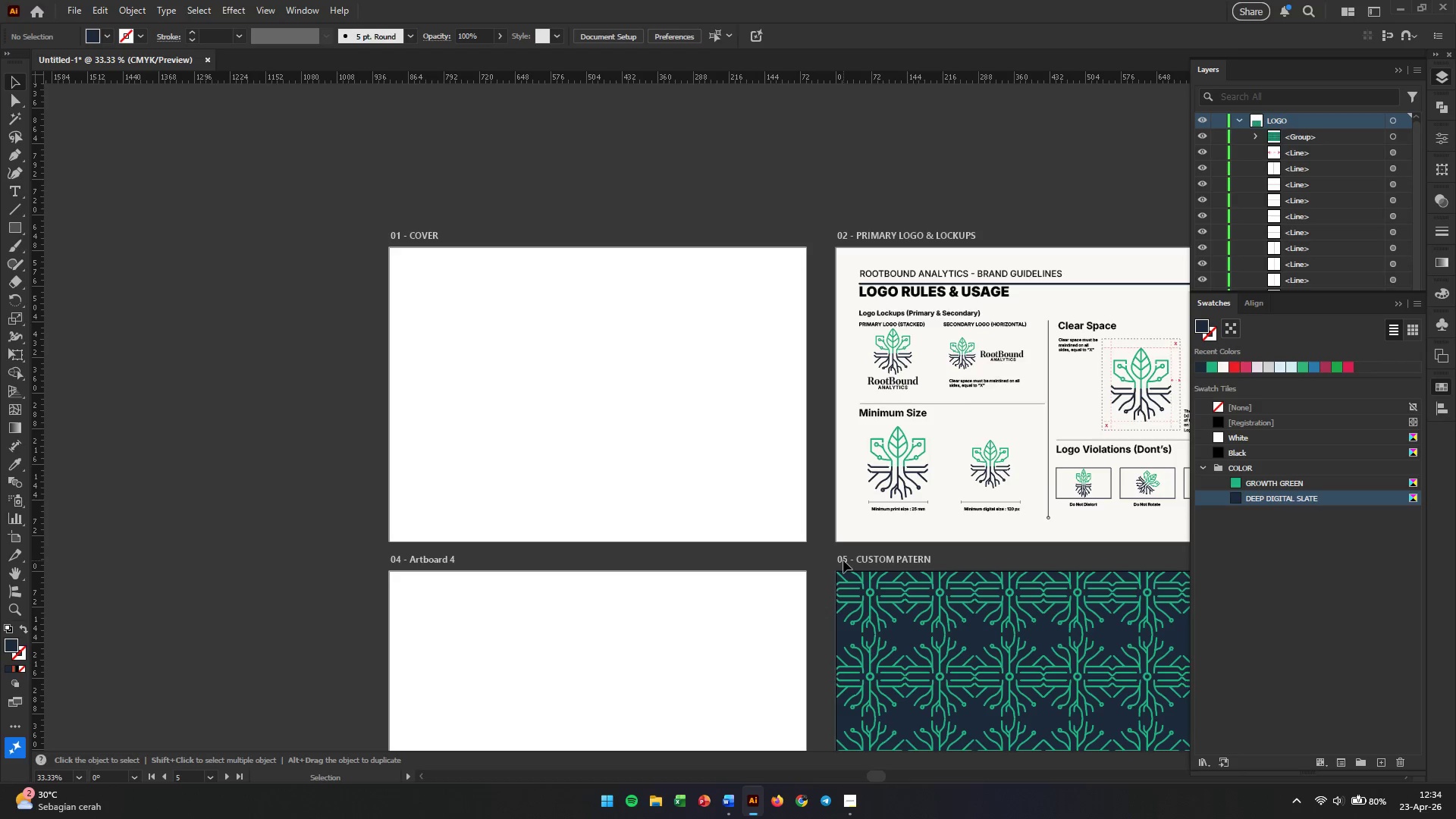 
left_click([83, 353])
 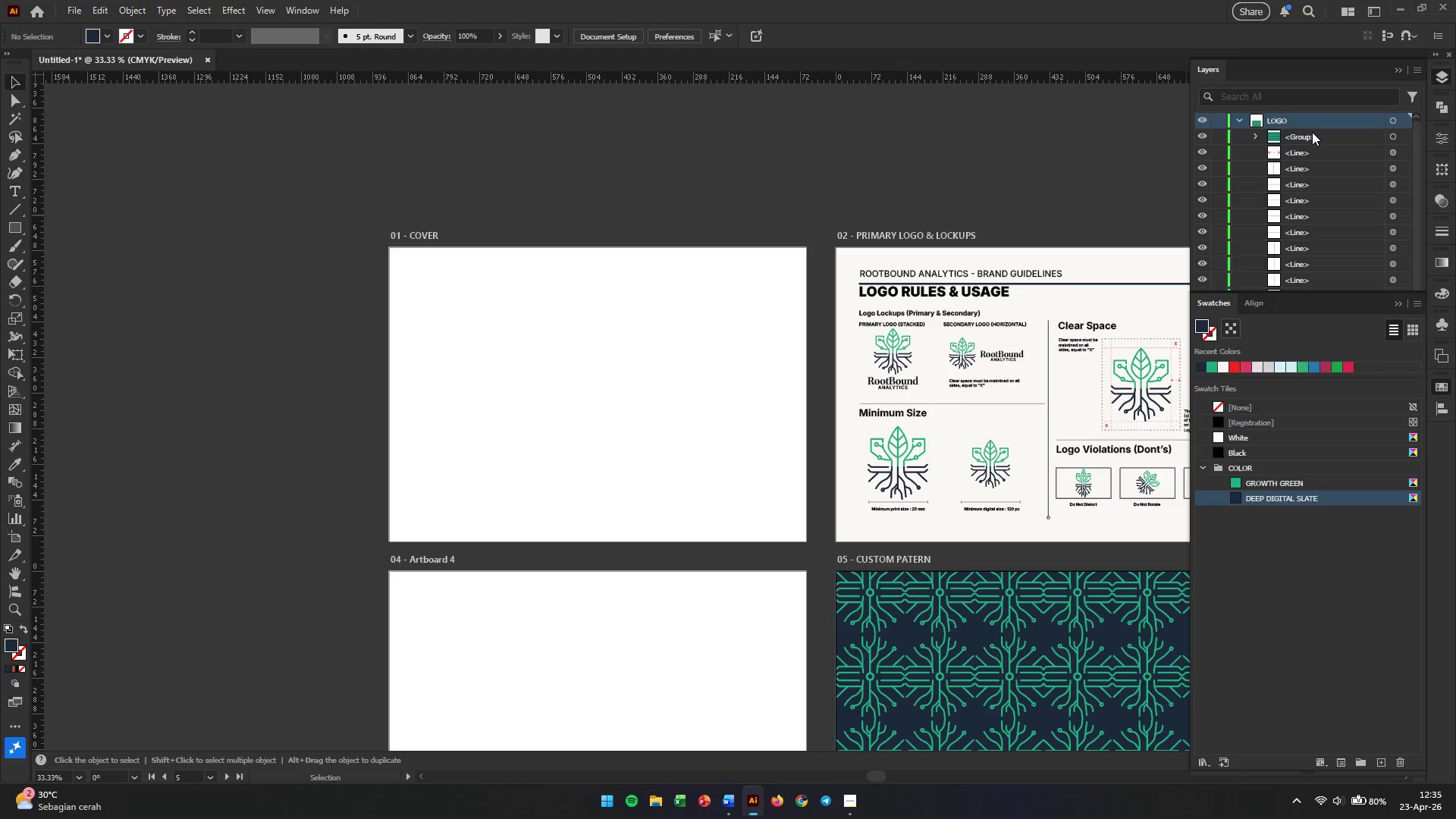 
wait(5.16)
 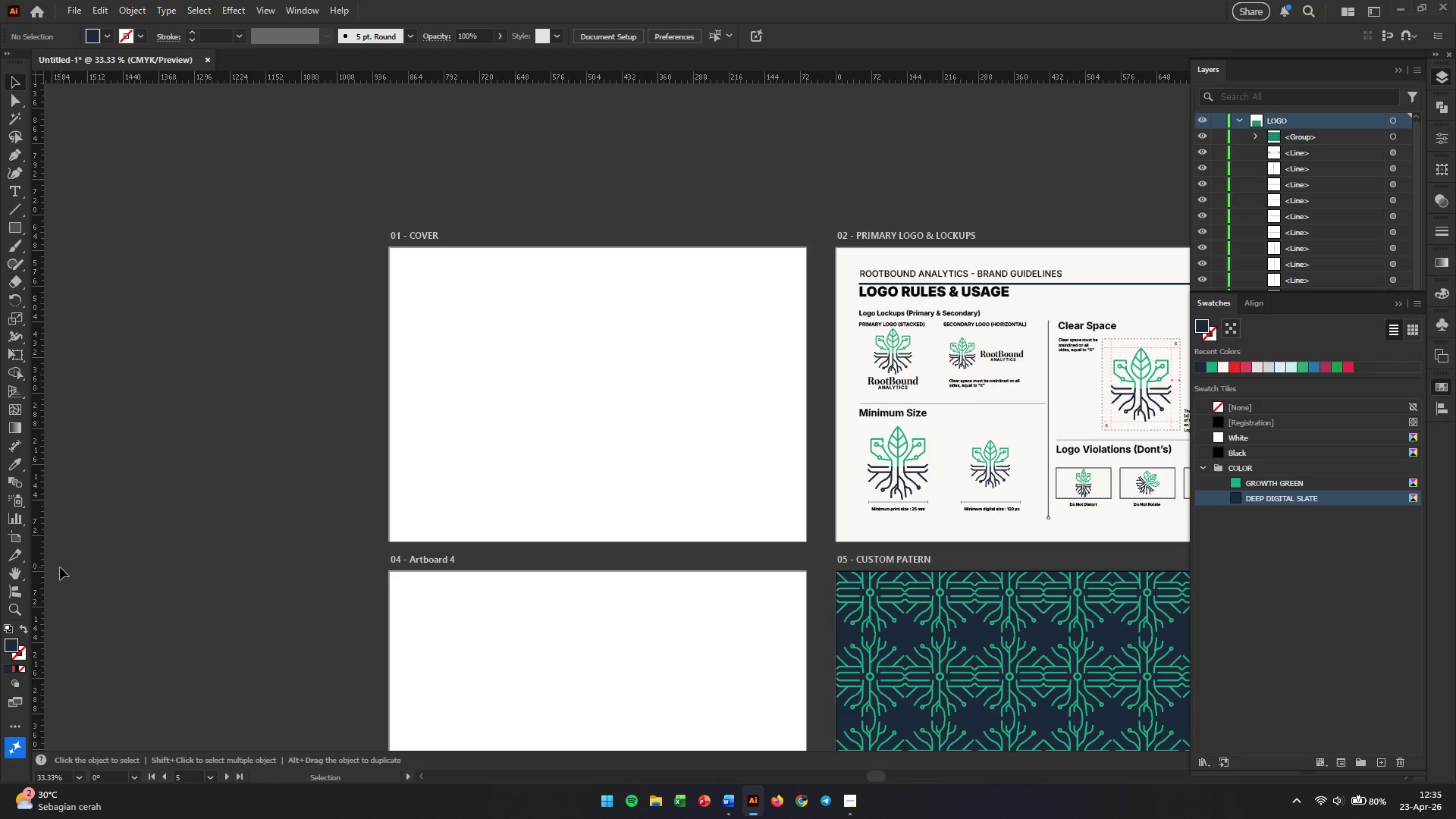 
left_click([1243, 120])
 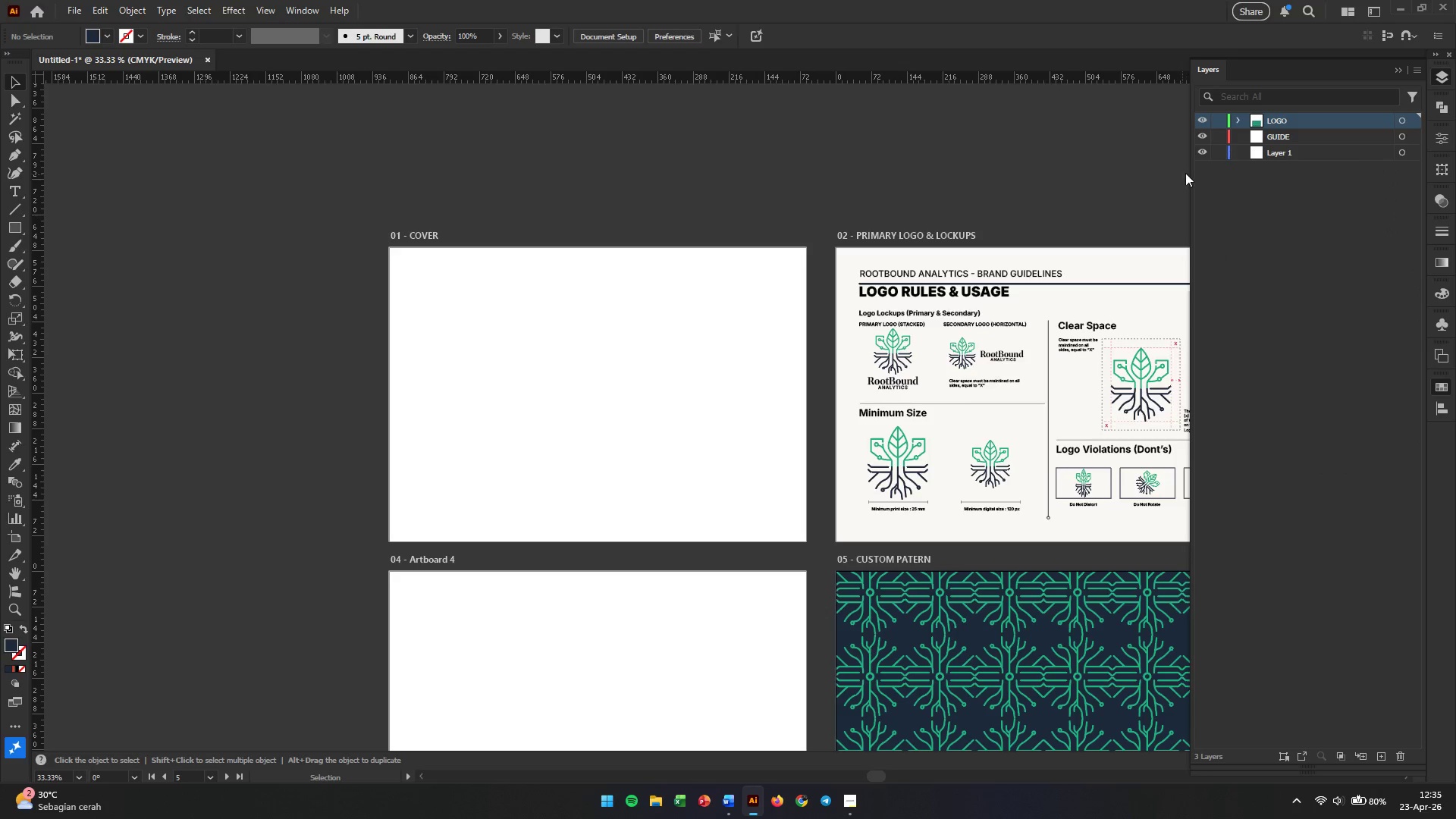 
left_click([642, 326])
 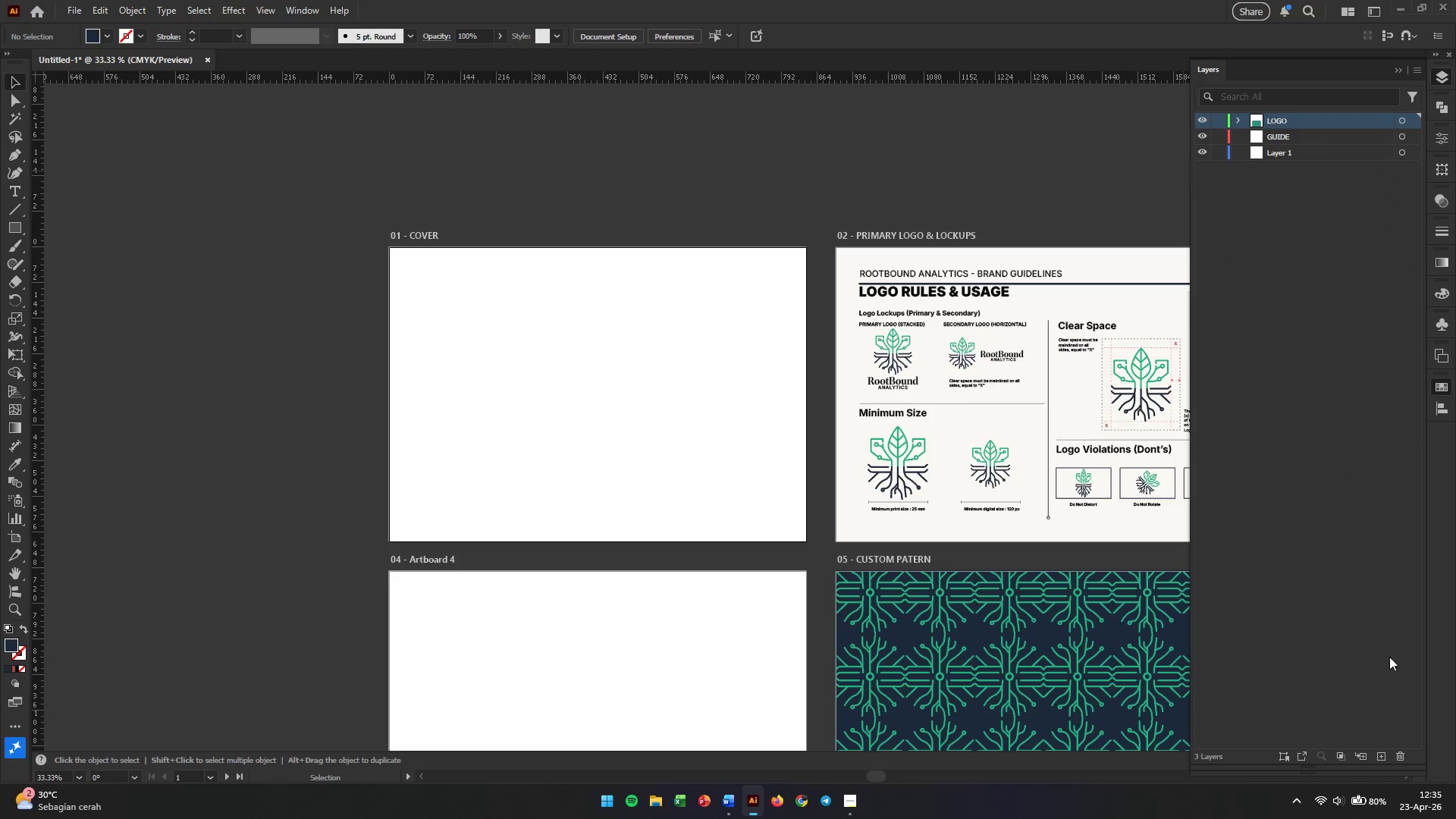 
left_click([1382, 754])
 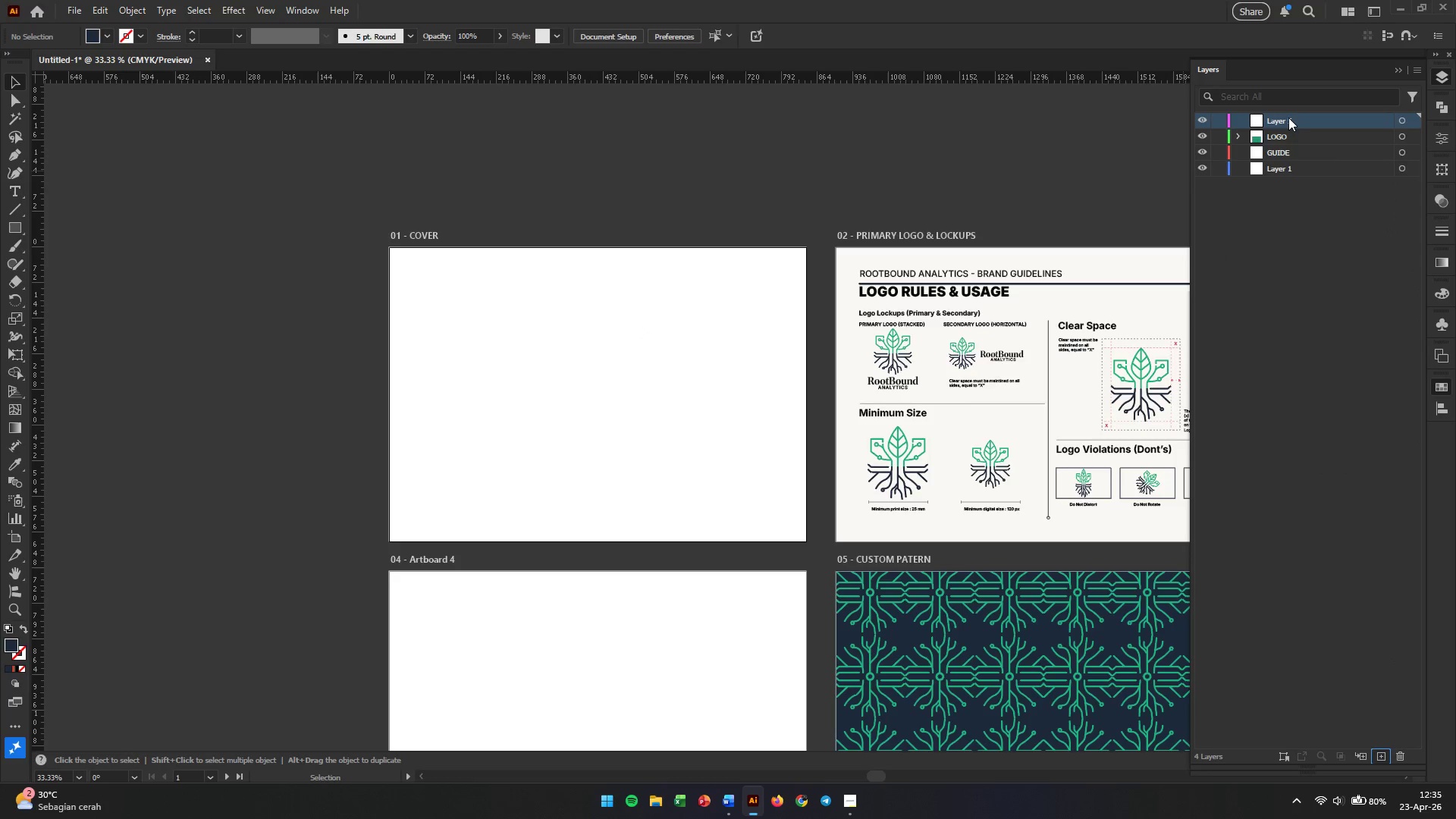 
double_click([1288, 118])
 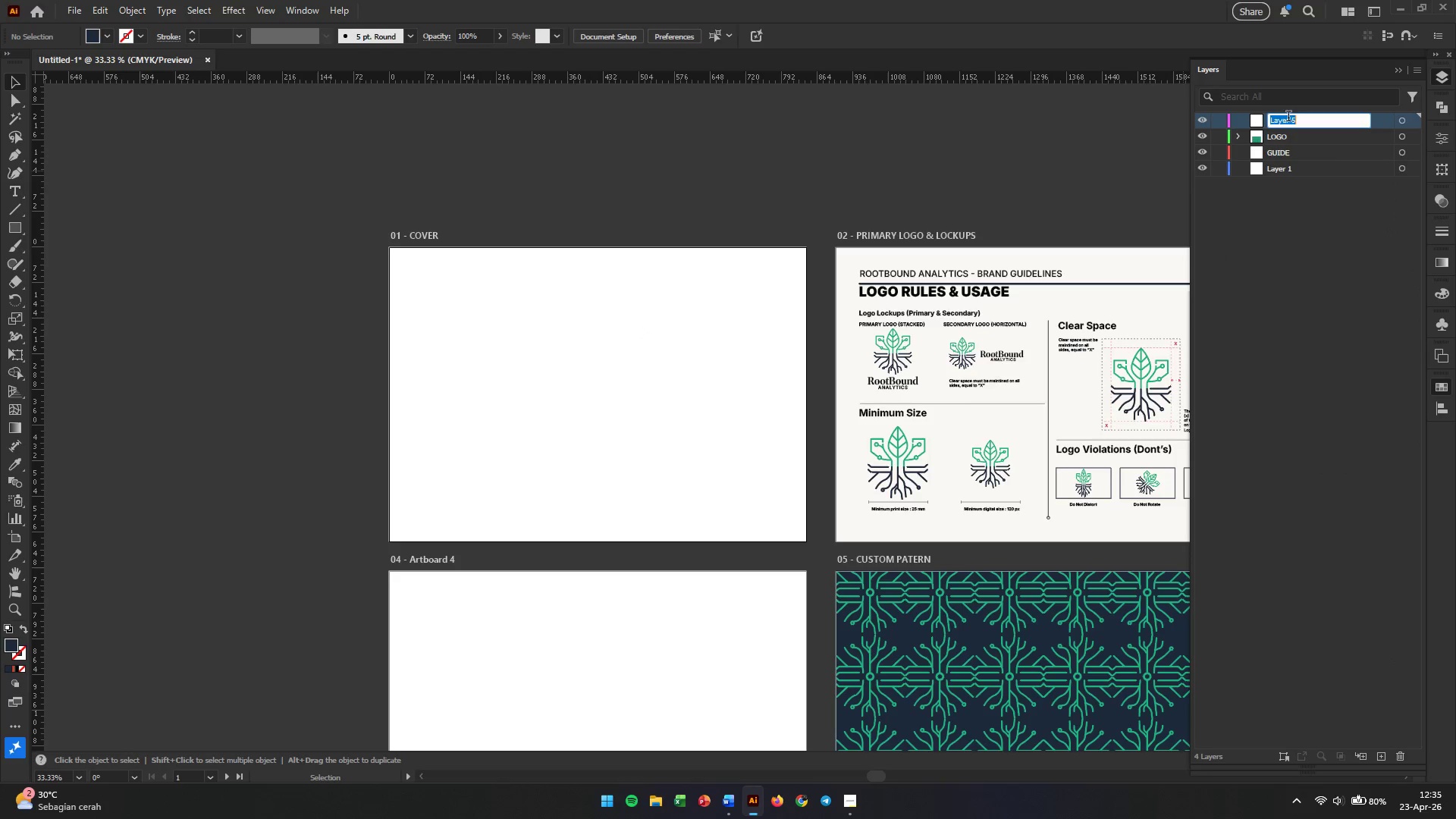 
triple_click([1288, 118])
 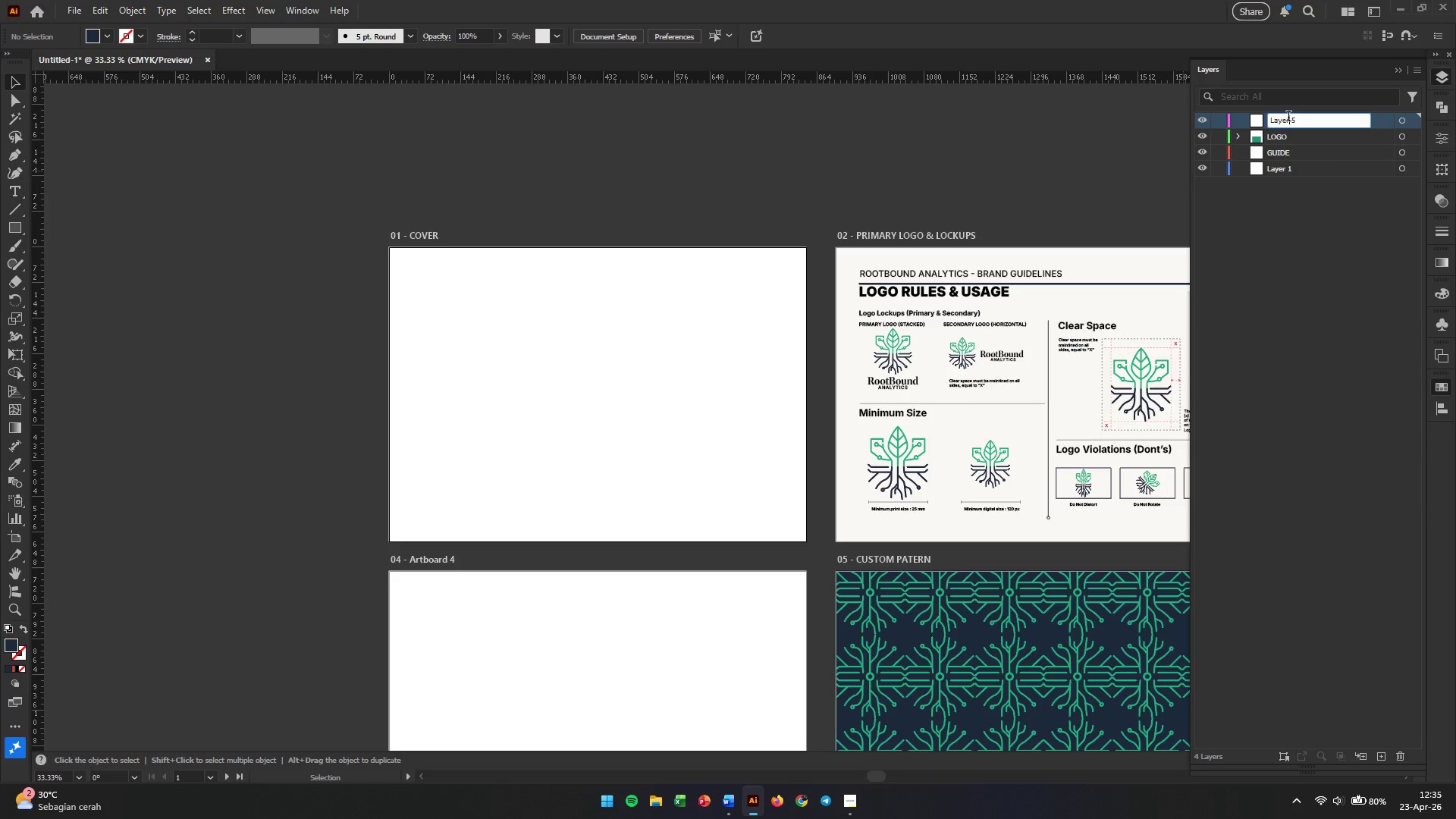 
triple_click([1288, 118])
 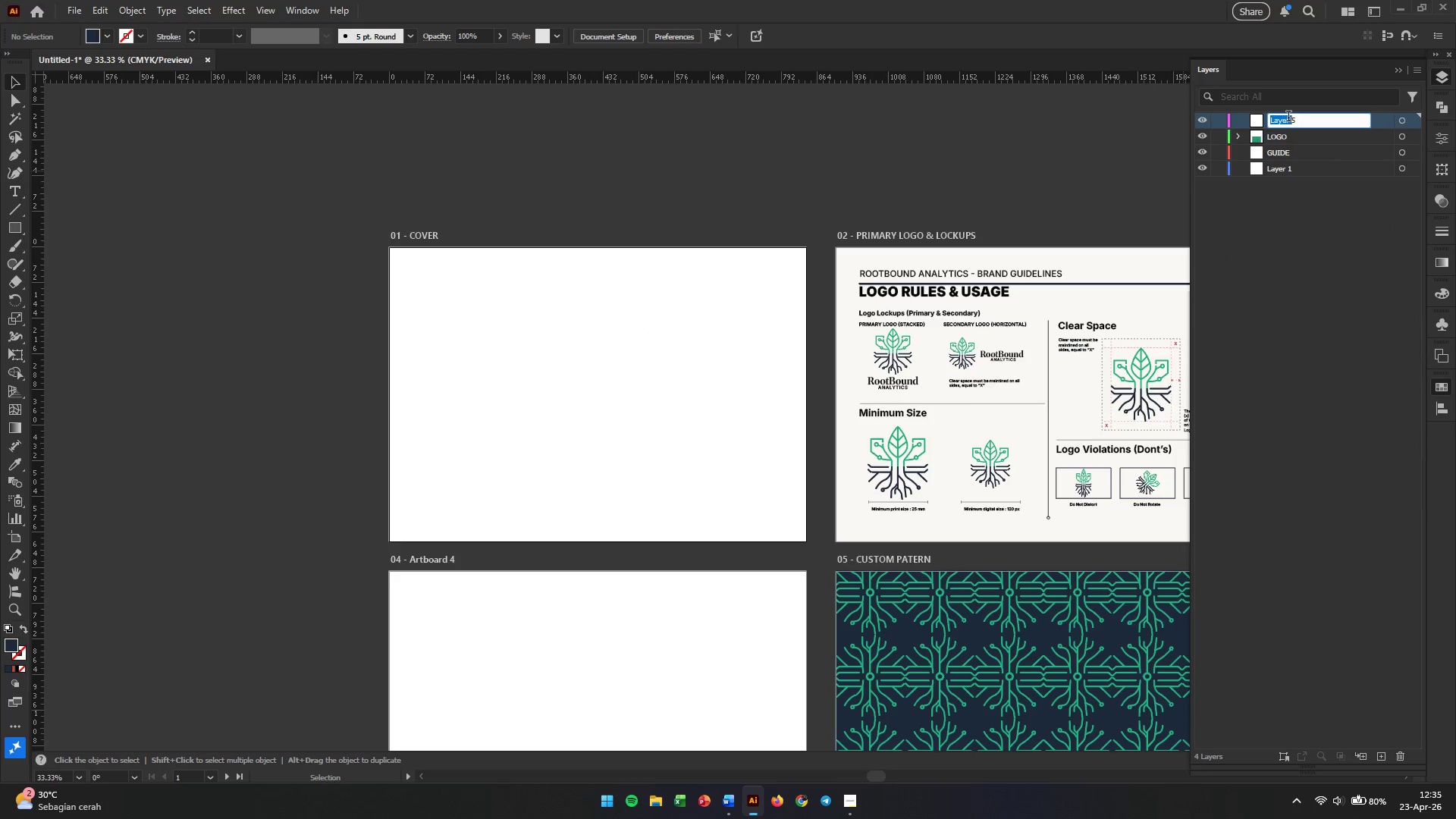 
triple_click([1288, 118])
 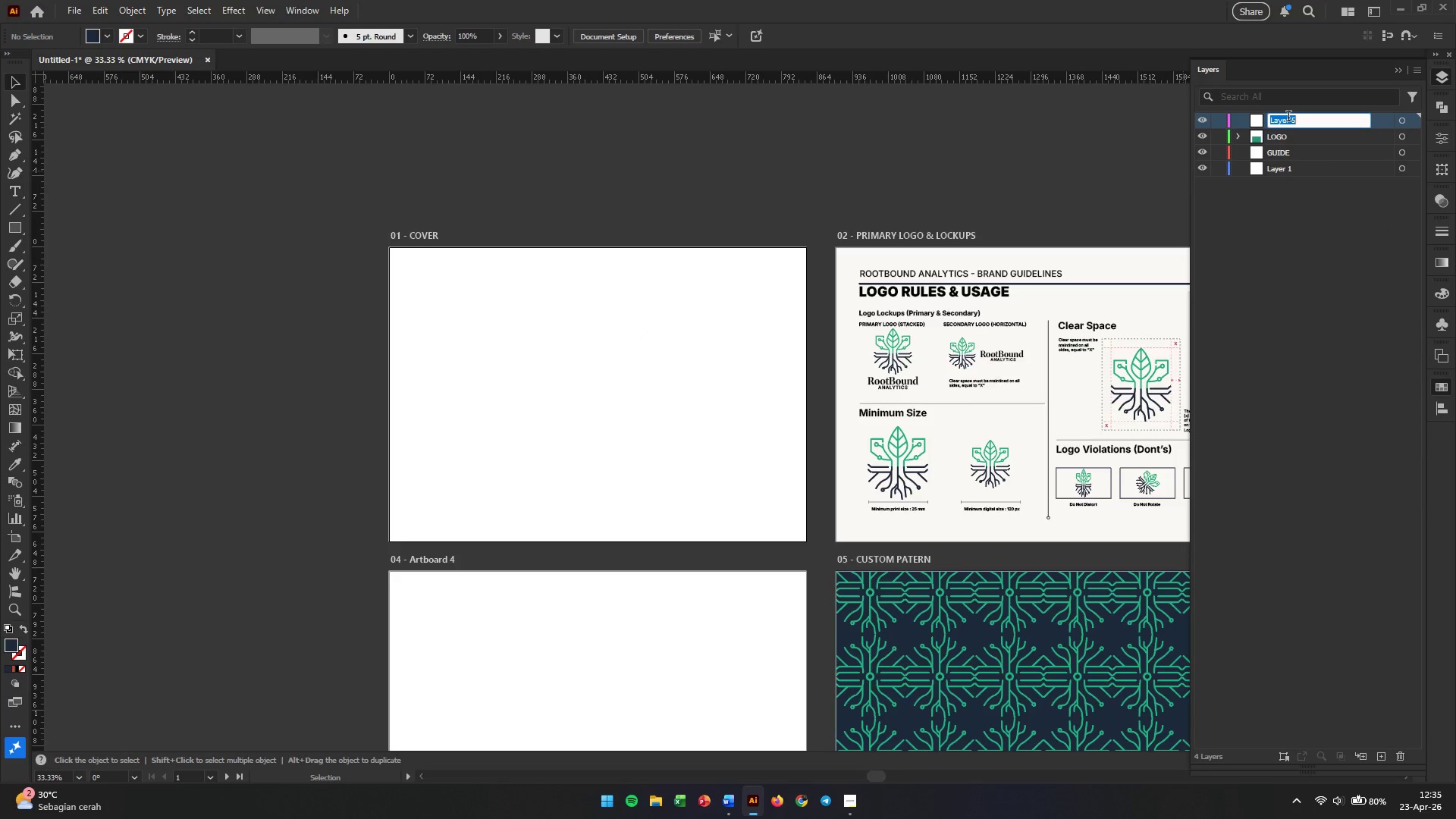 
type(COVER)
 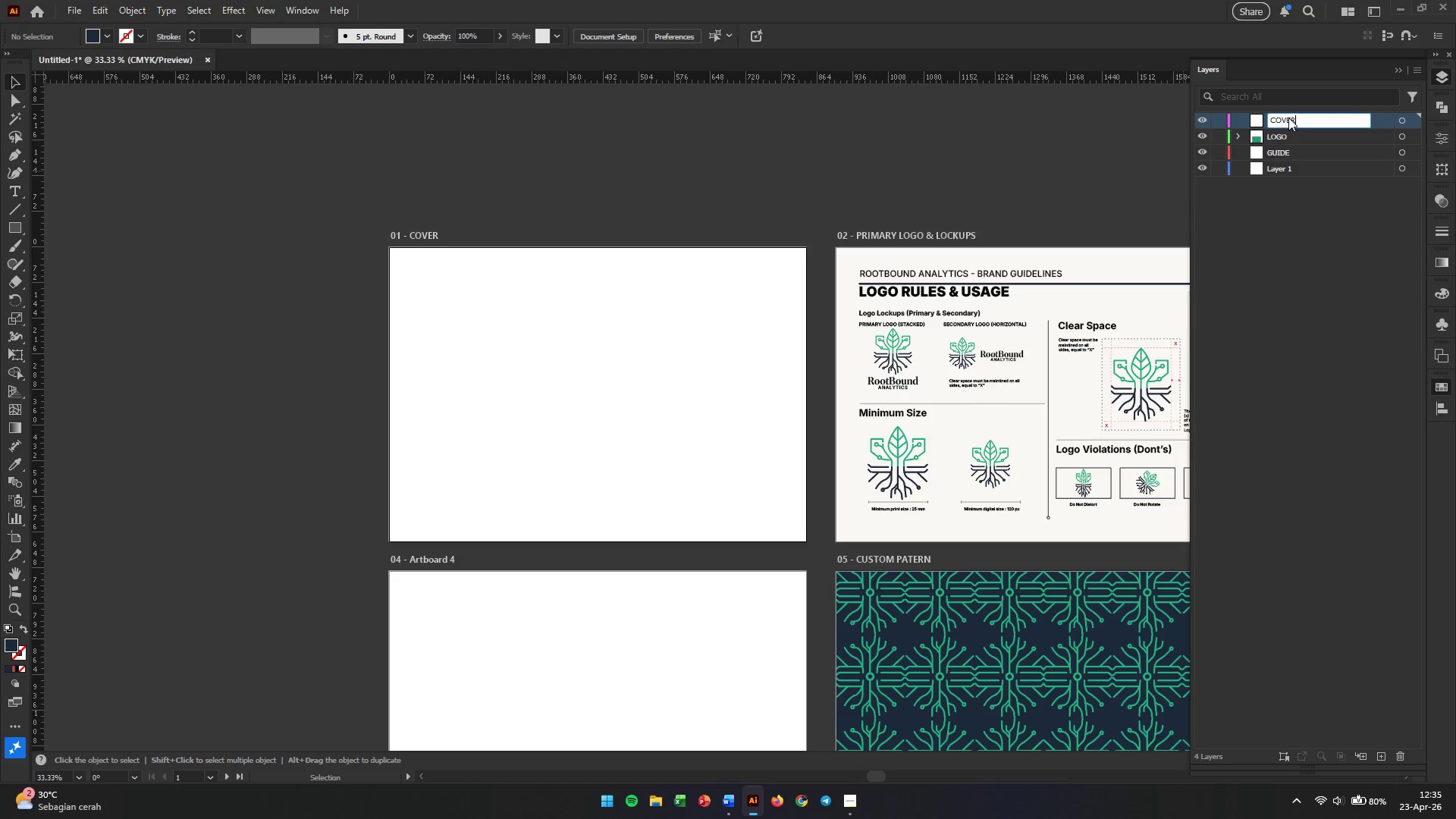 
key(Enter)
 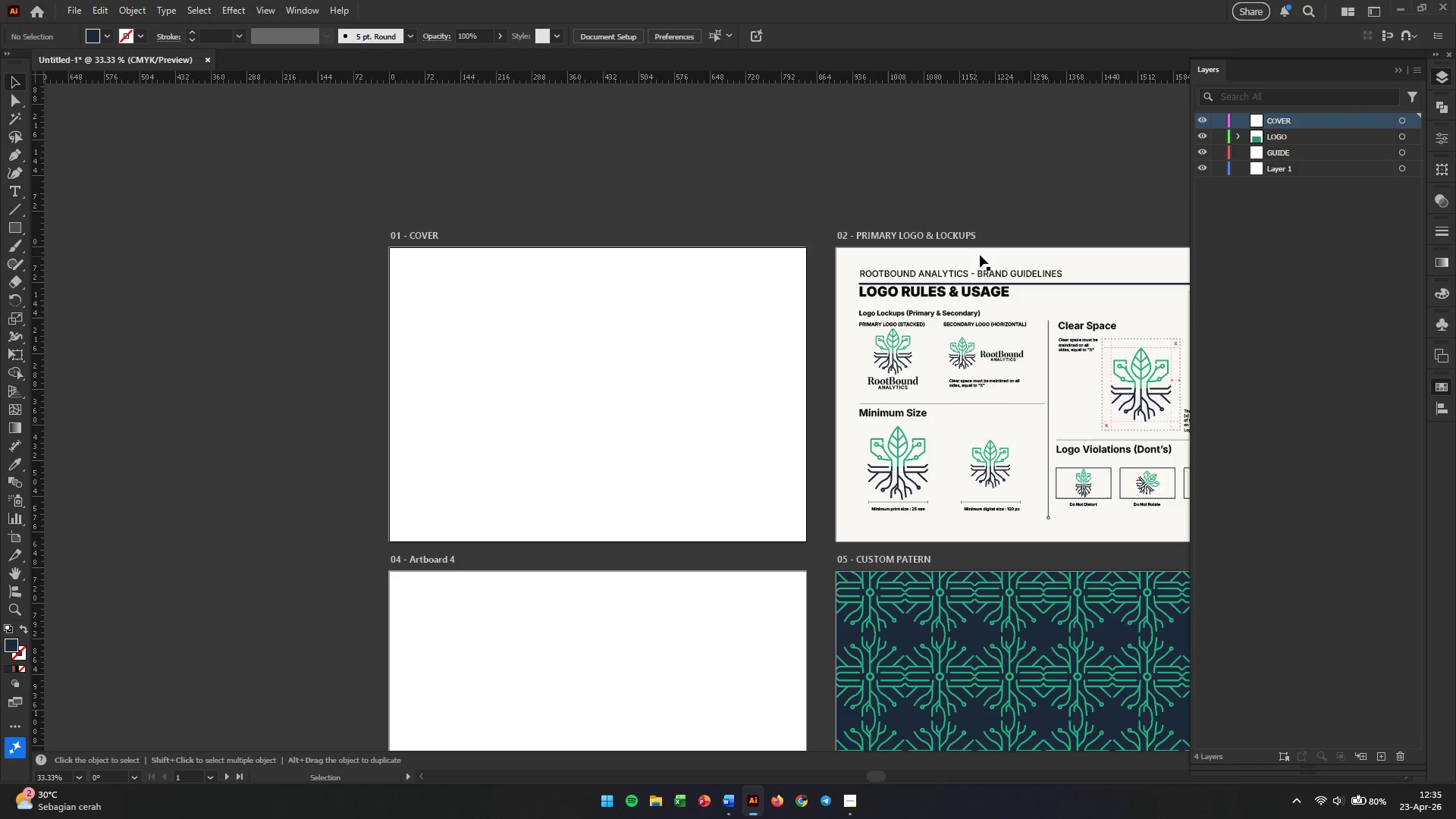 
left_click([549, 293])
 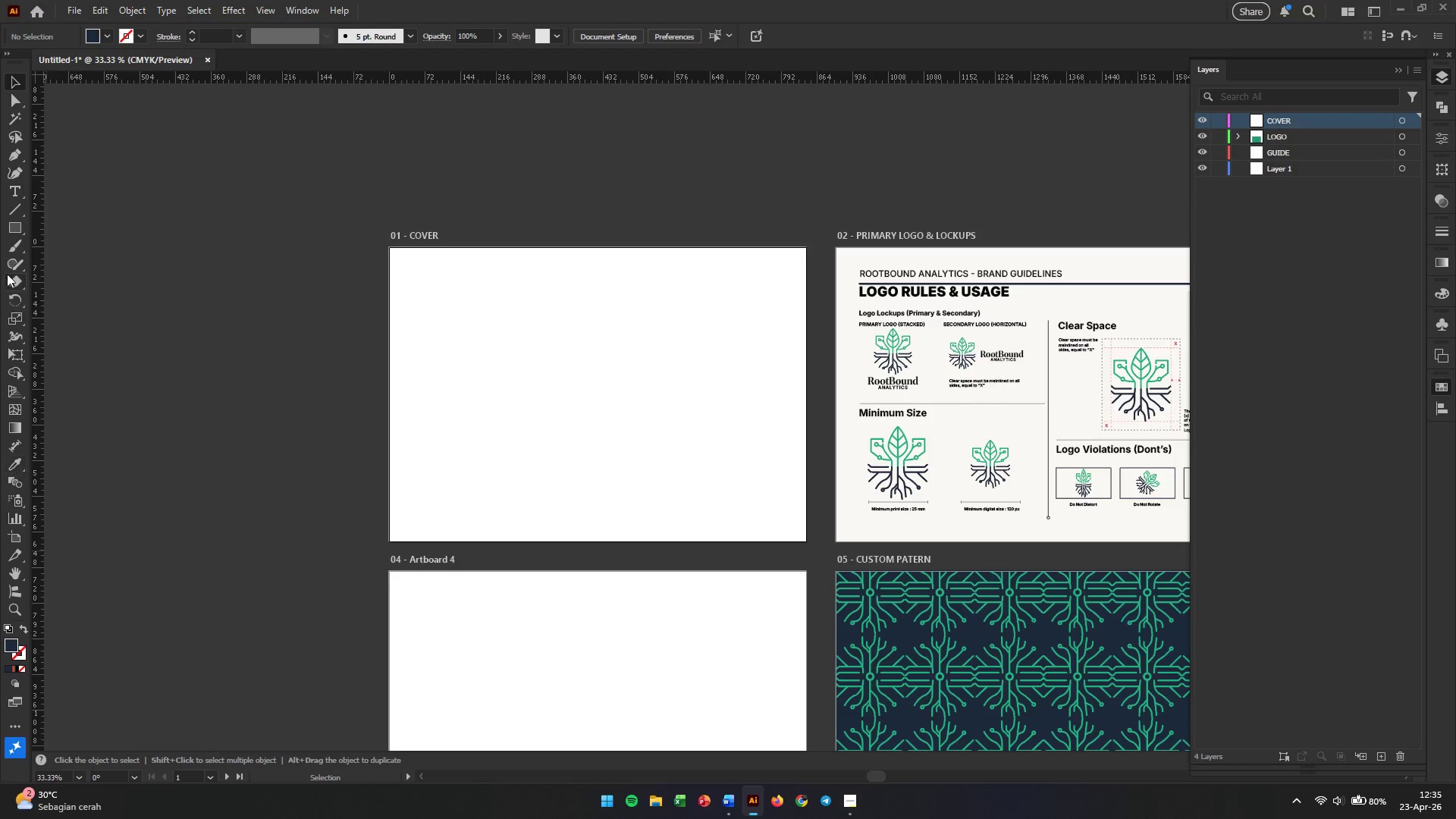 
left_click([14, 222])
 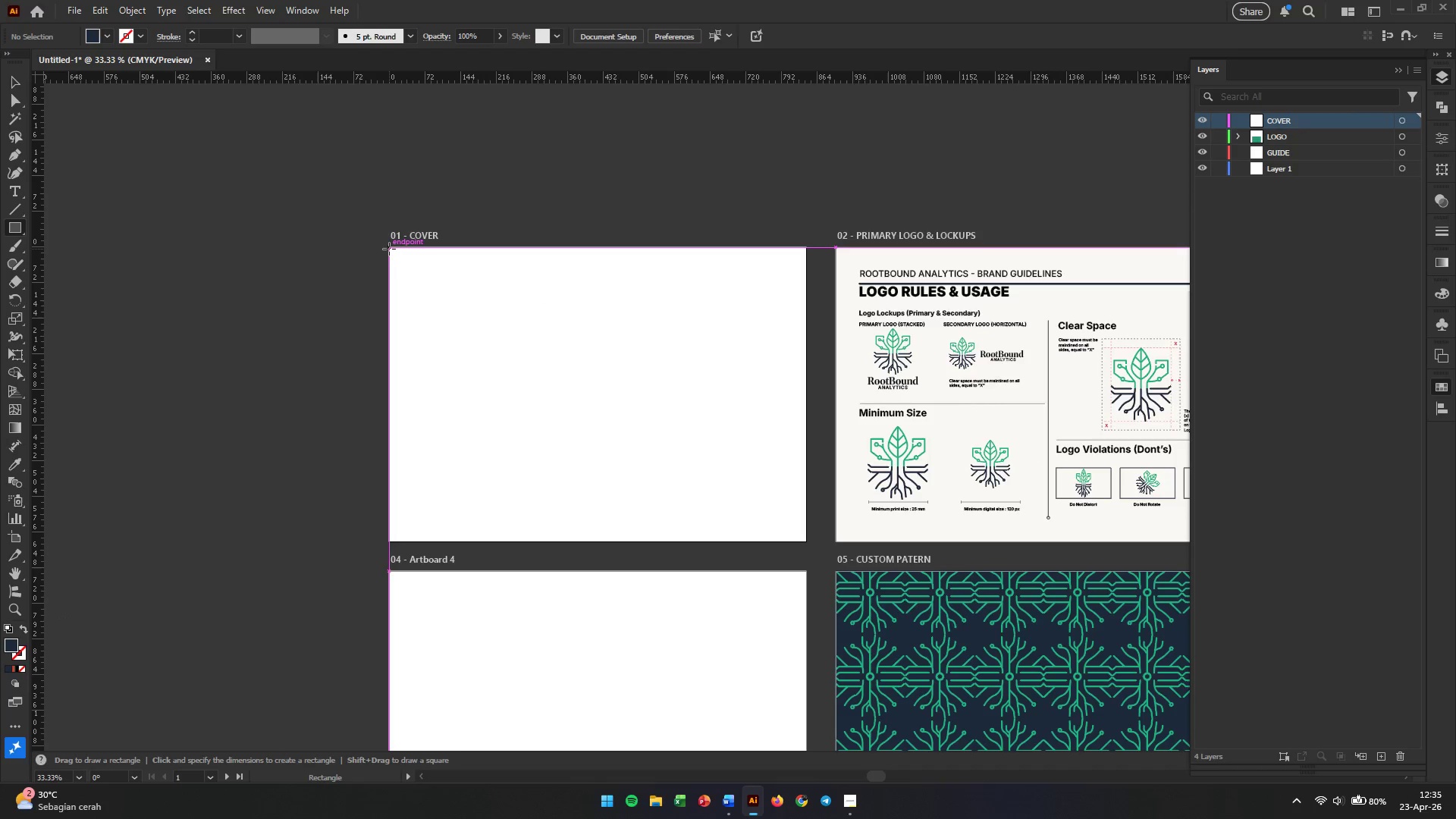 
left_click_drag(start_coordinate=[389, 249], to_coordinate=[807, 540])
 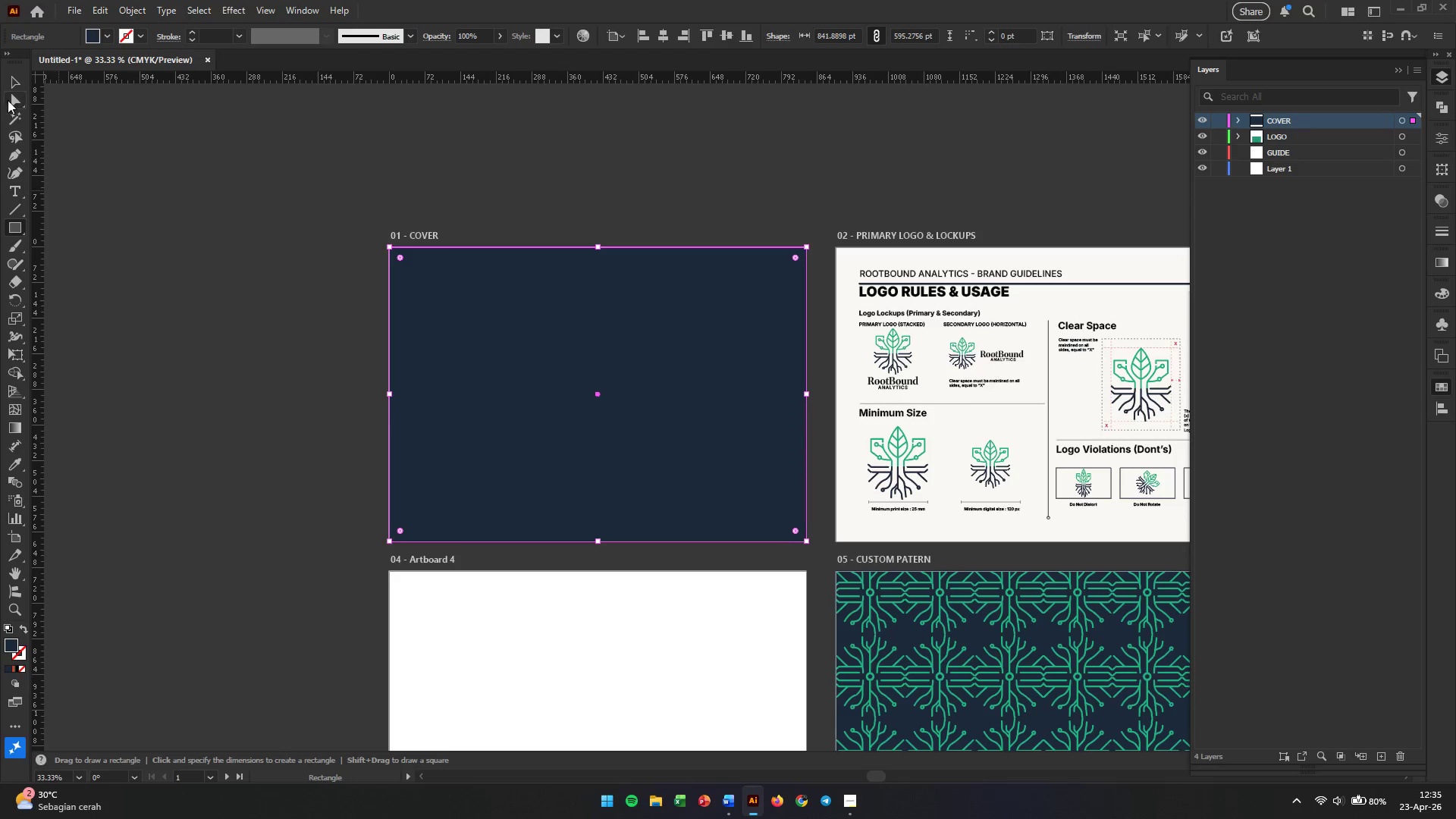 
left_click([19, 77])
 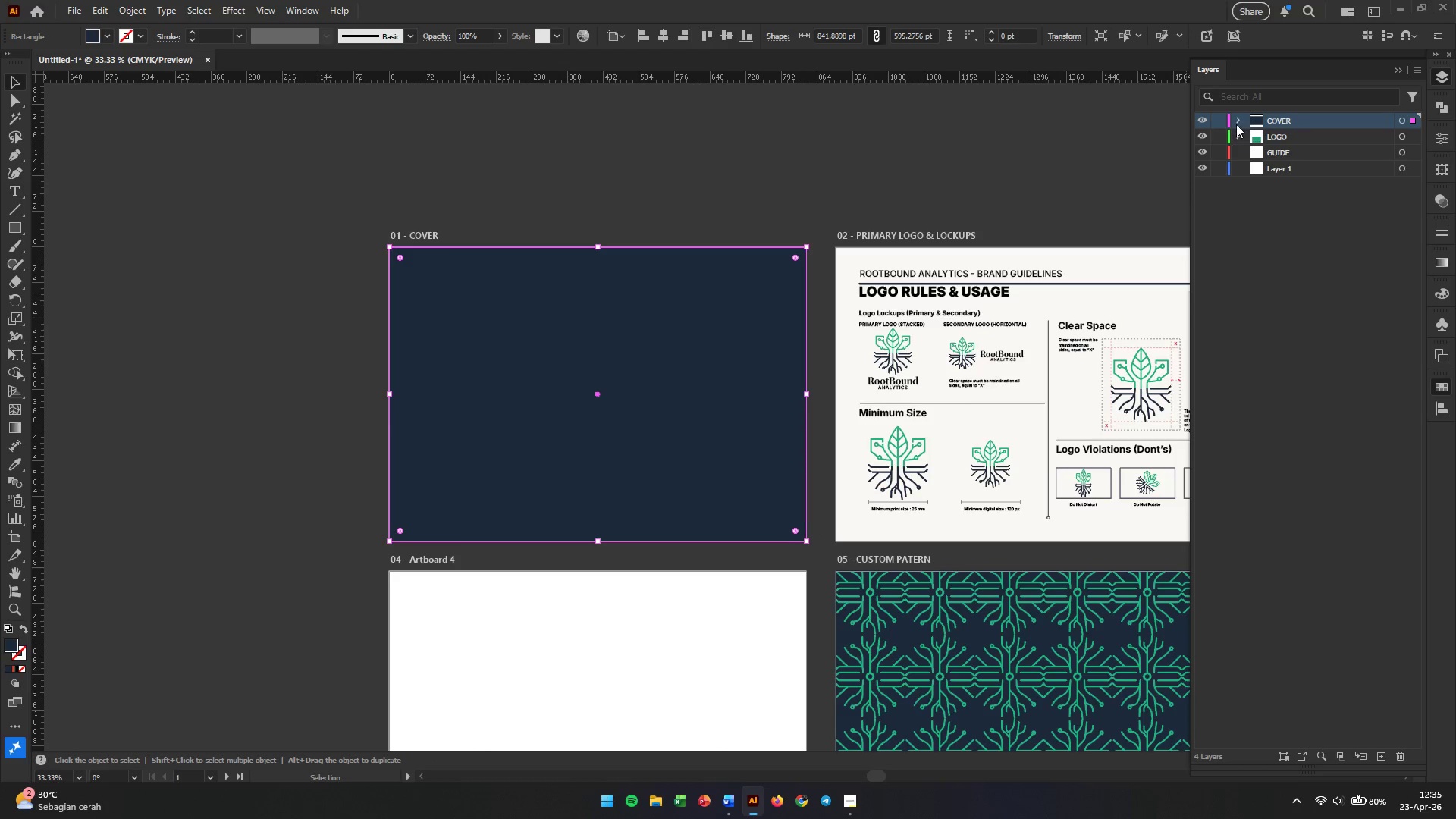 
left_click([1241, 123])
 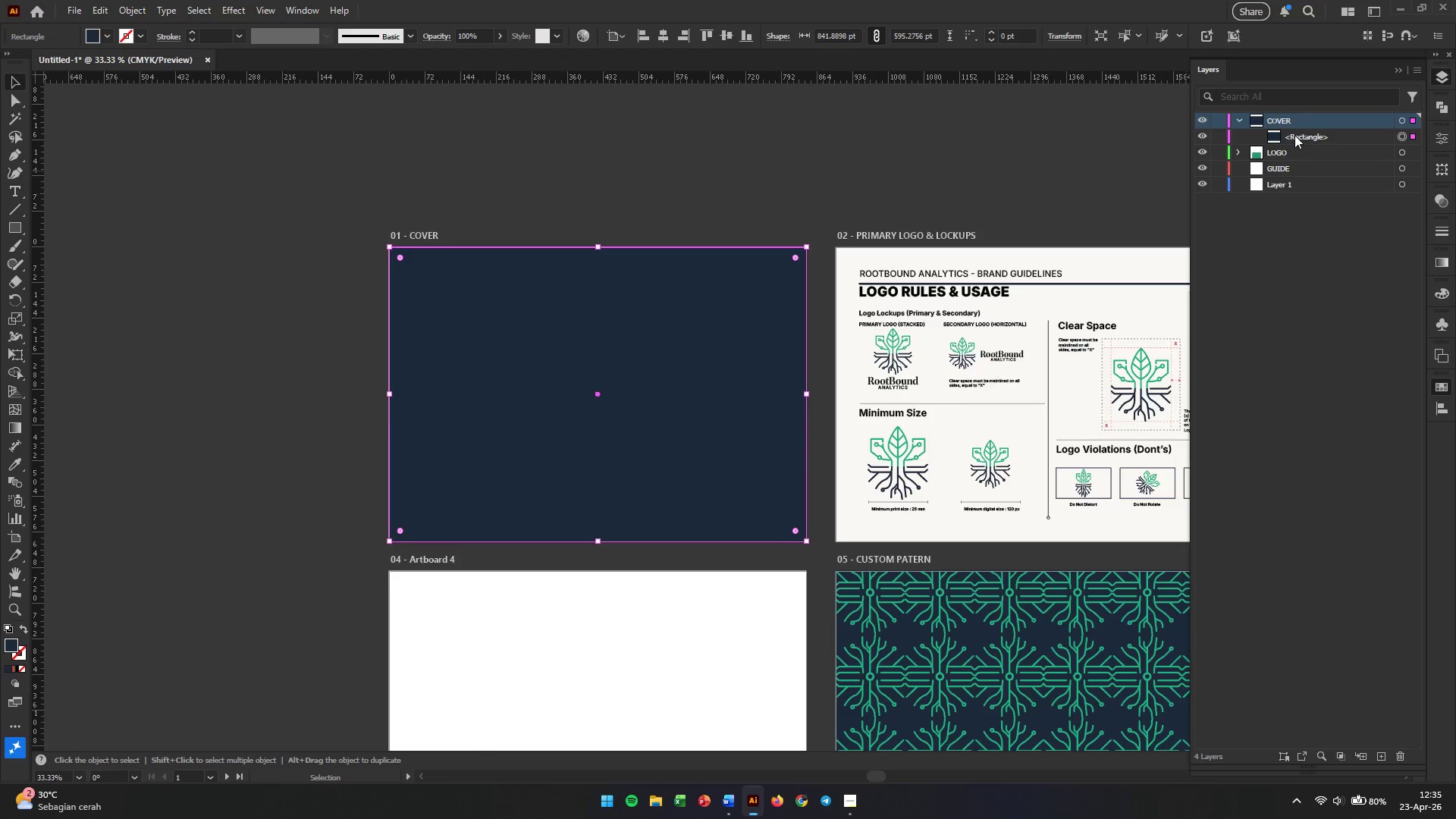 
double_click([1294, 135])
 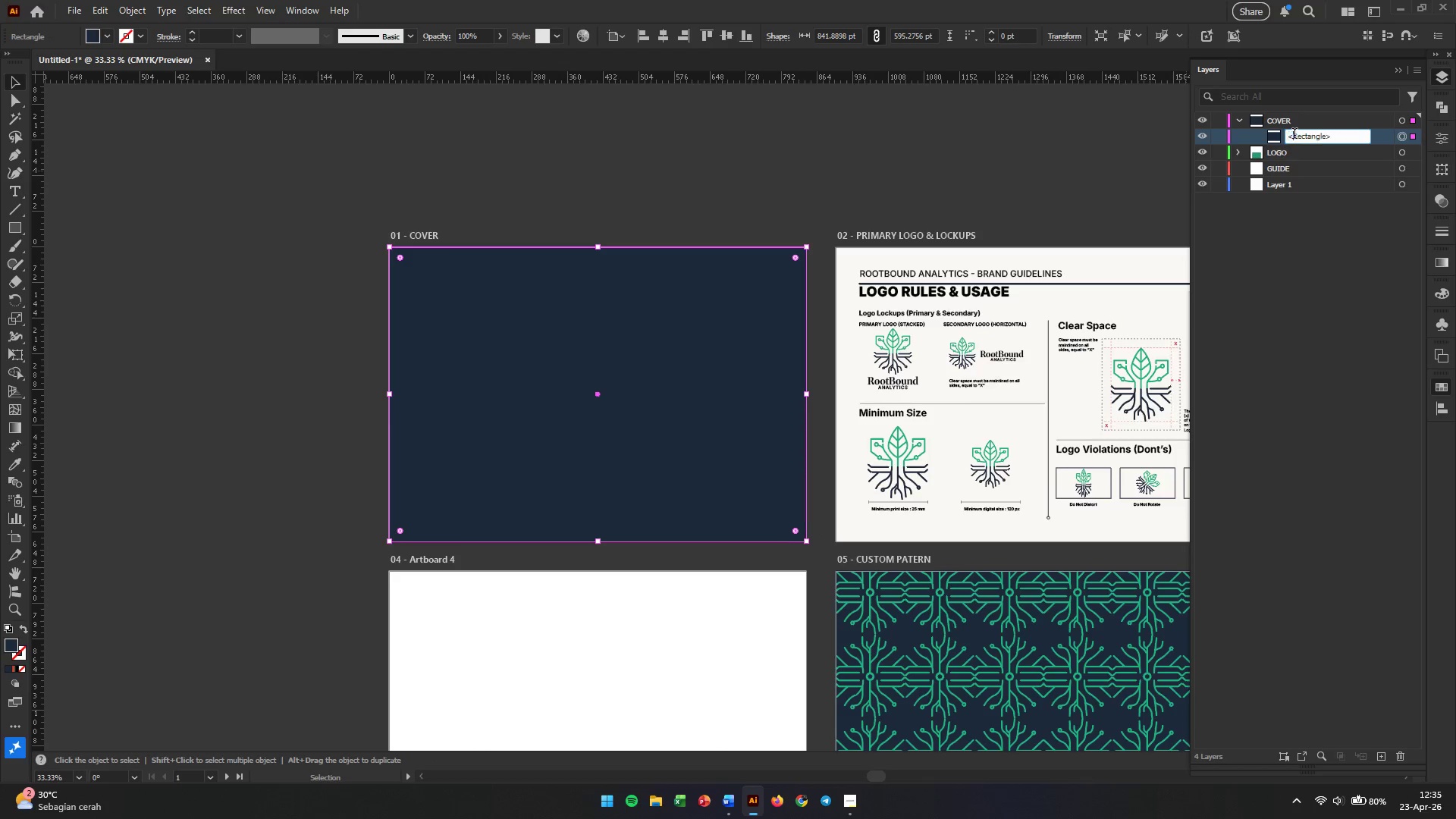 
triple_click([1294, 135])
 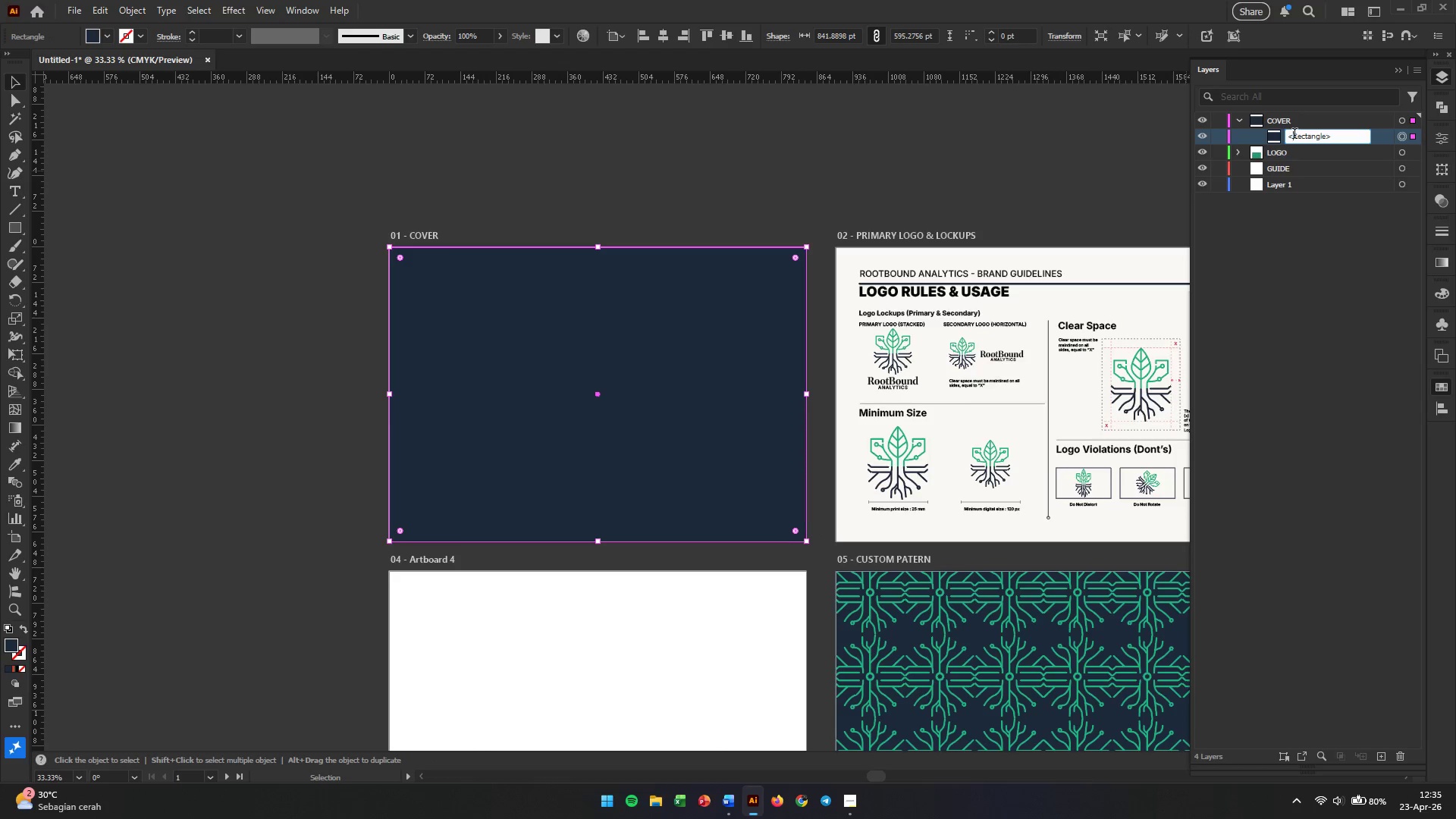 
triple_click([1294, 135])
 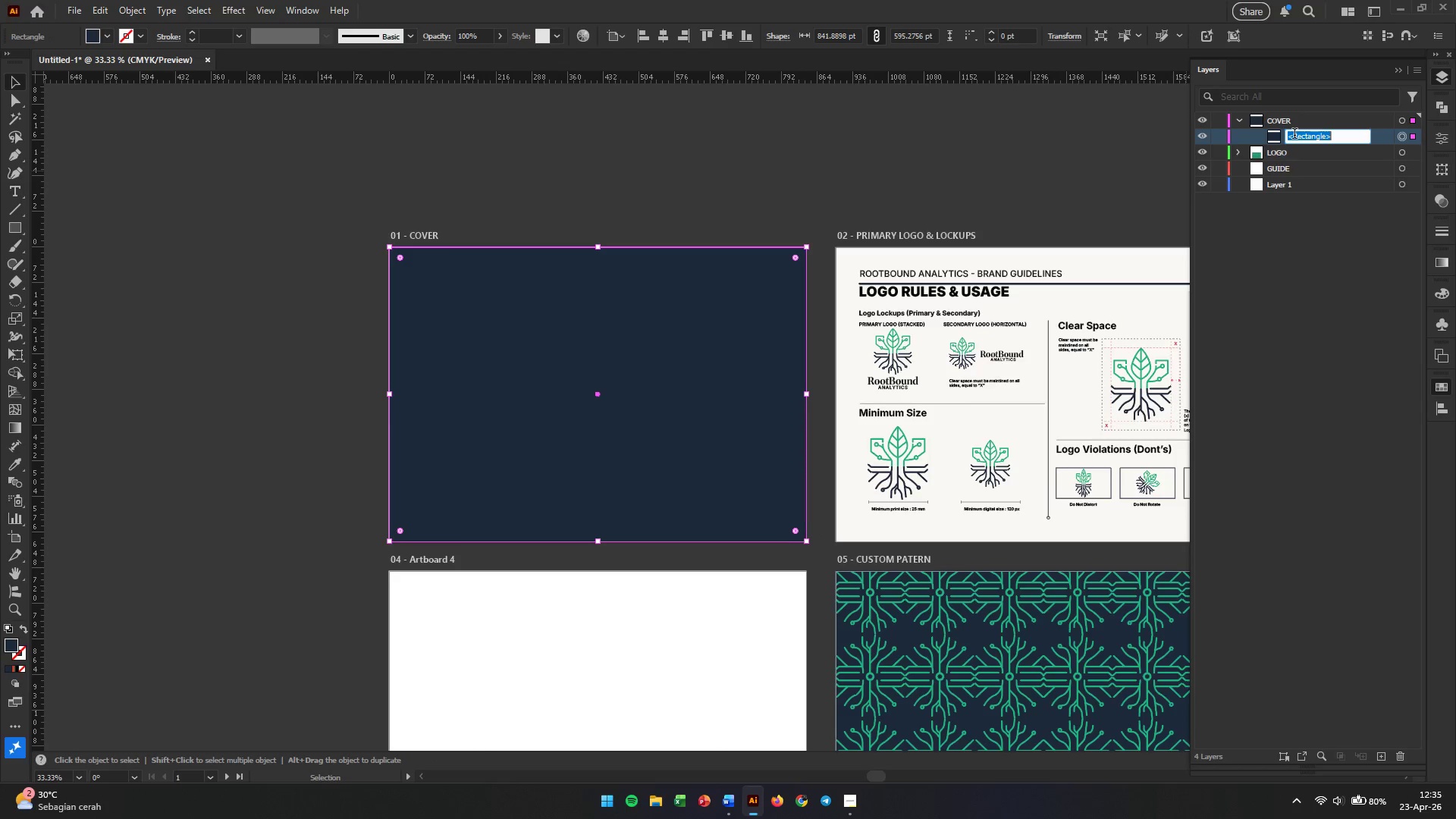 
triple_click([1294, 135])
 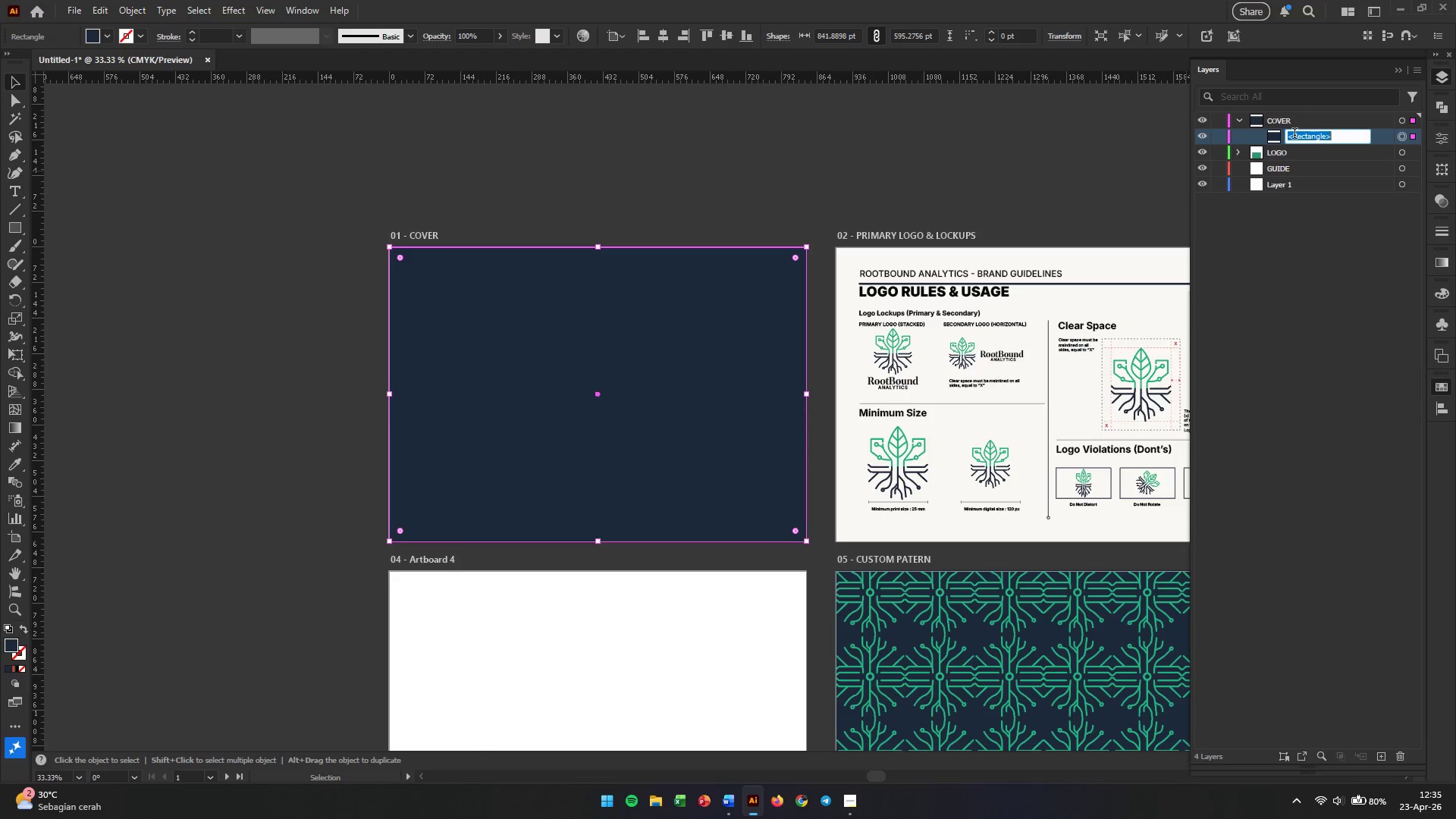 
type(BACKGROUND)
 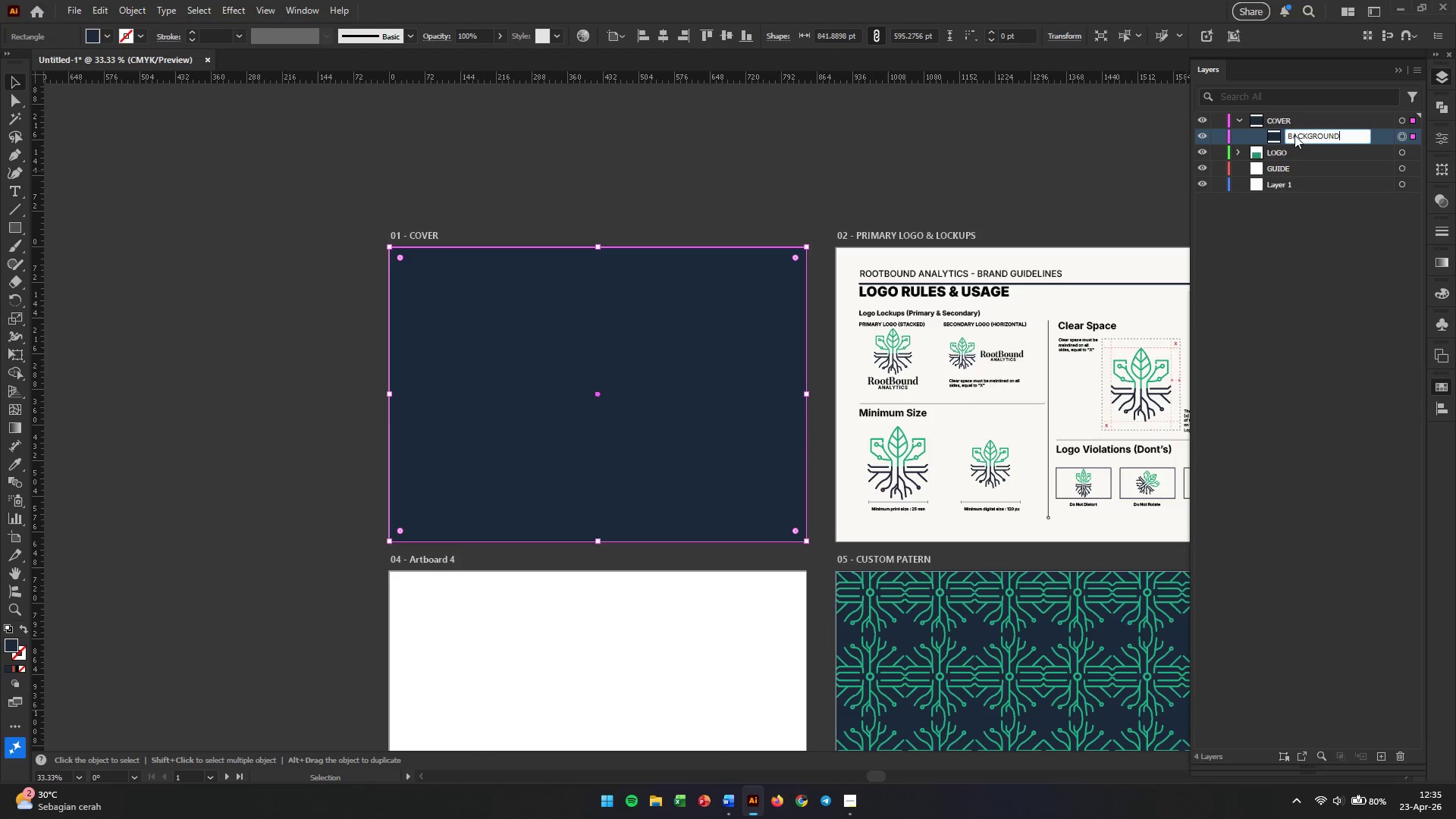 
key(Enter)
 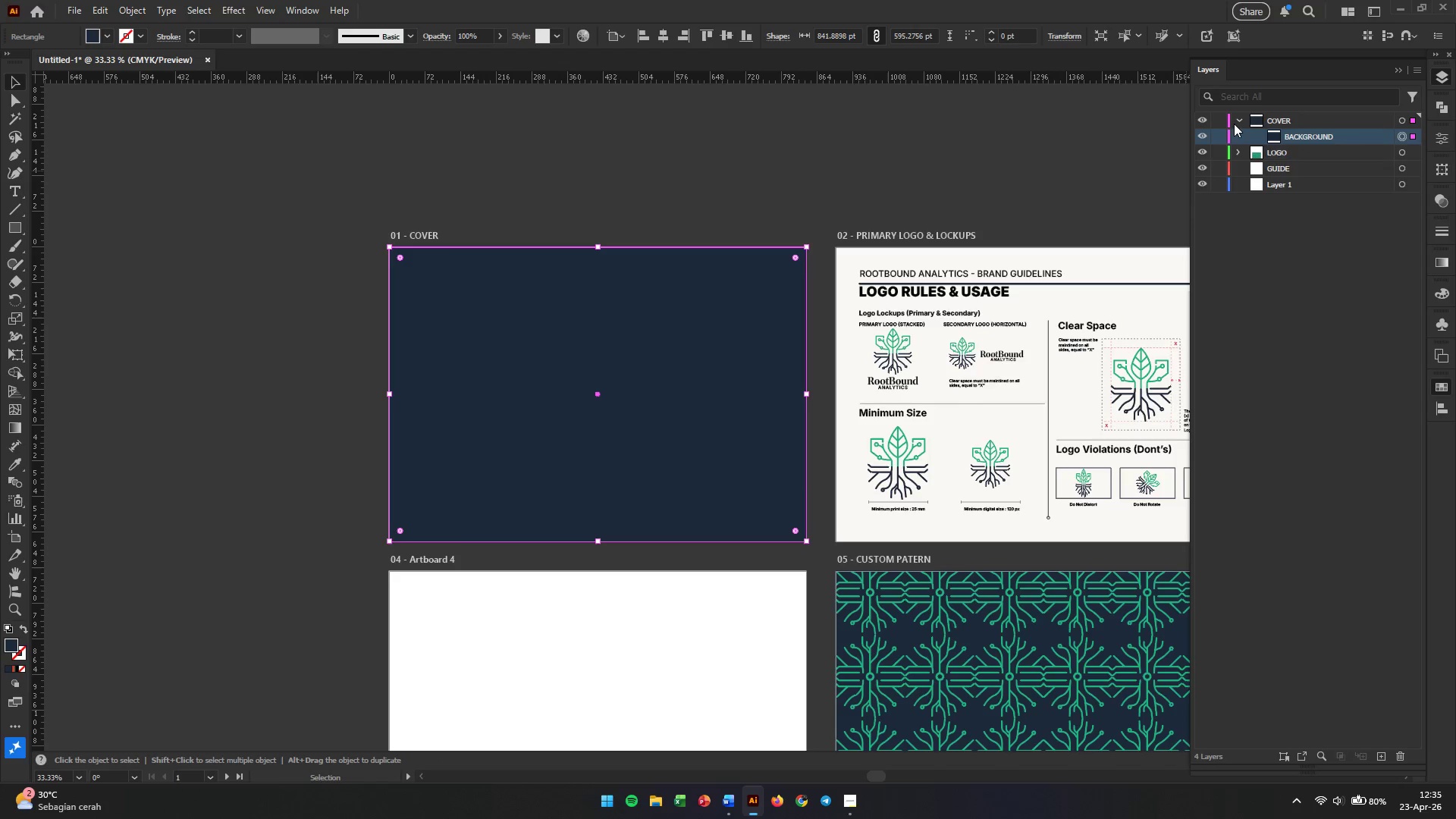 
key(Control+2)
 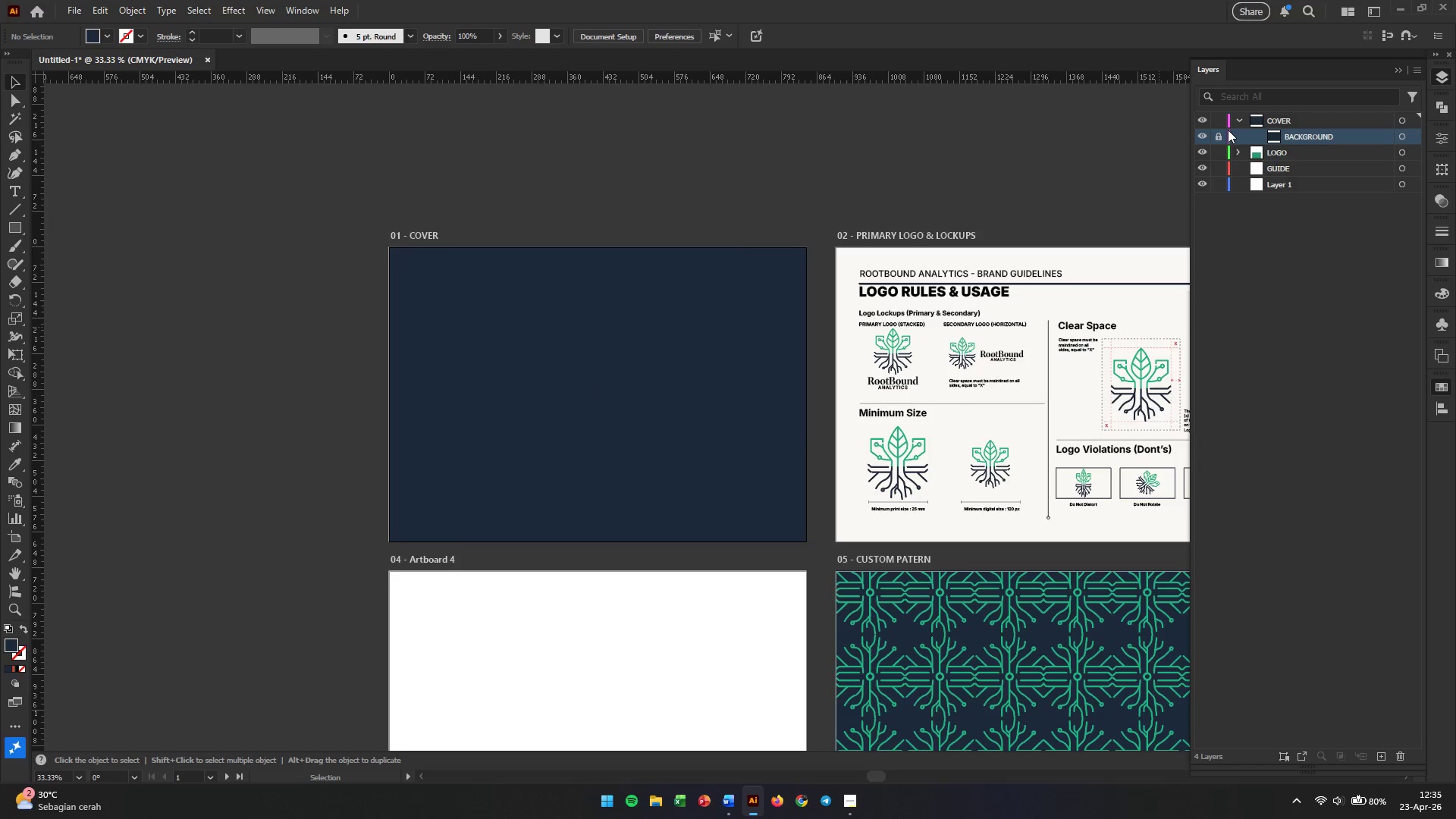 
left_click([1217, 138])
 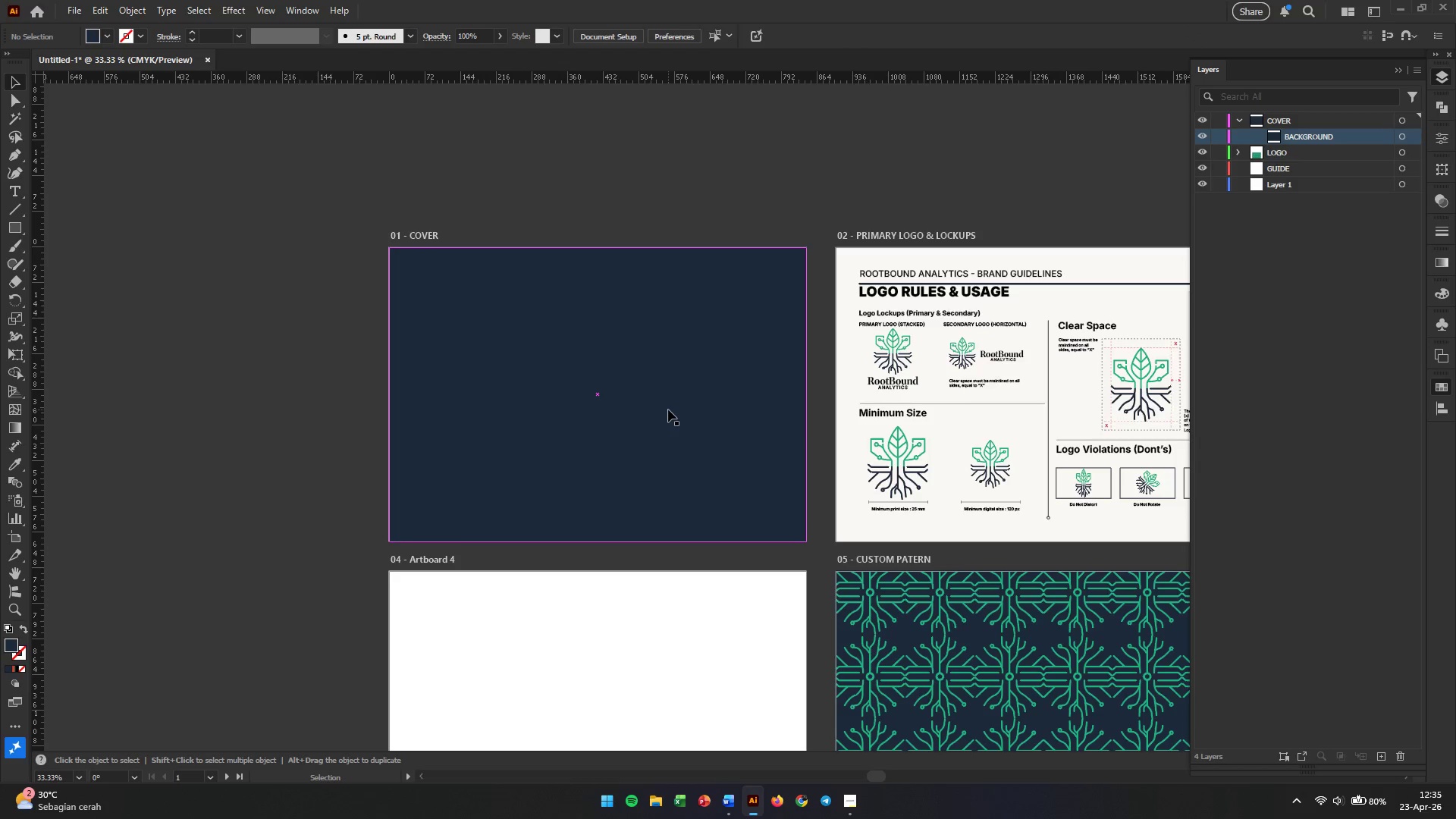 
left_click([668, 410])
 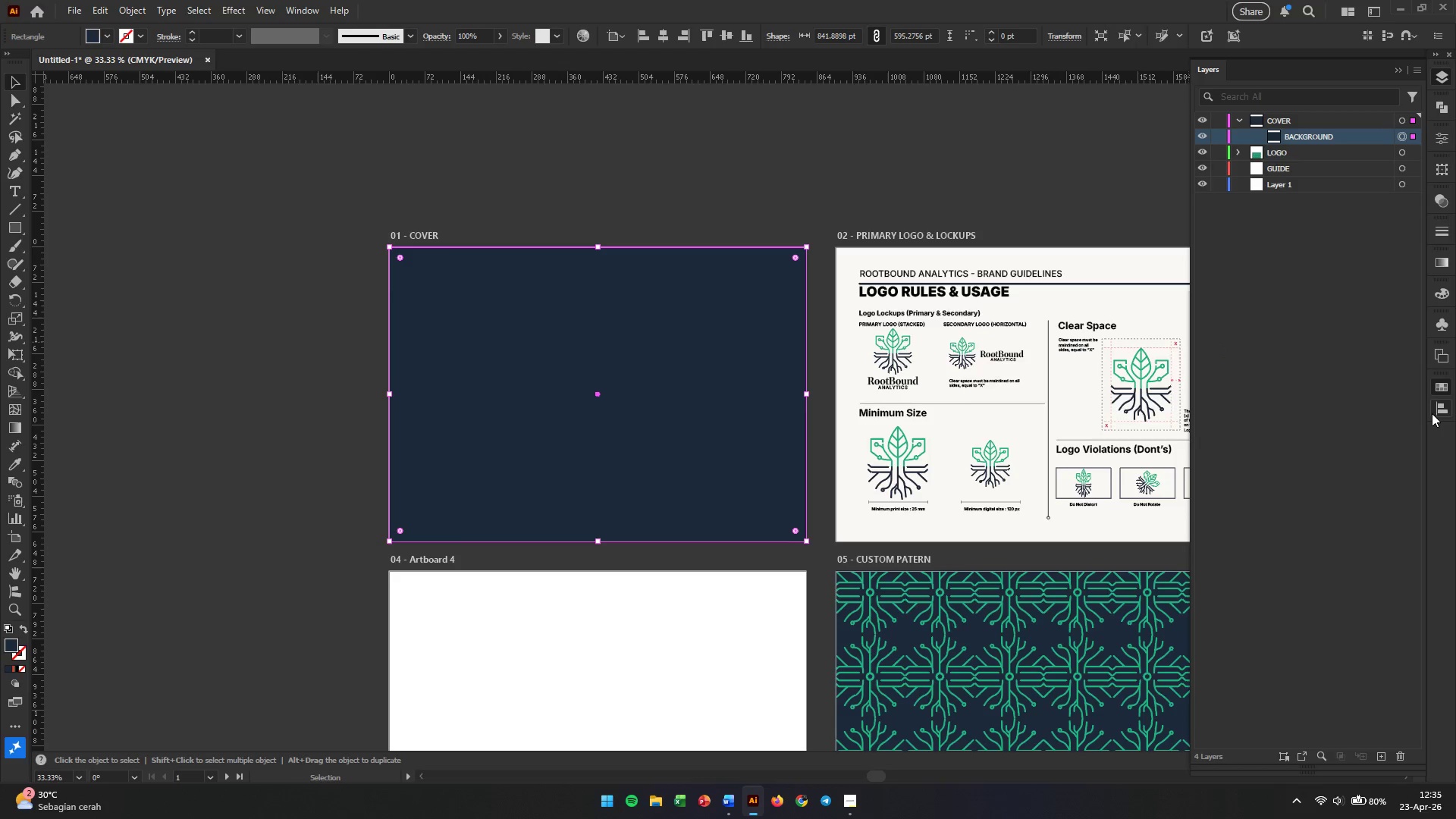 
left_click([1438, 413])
 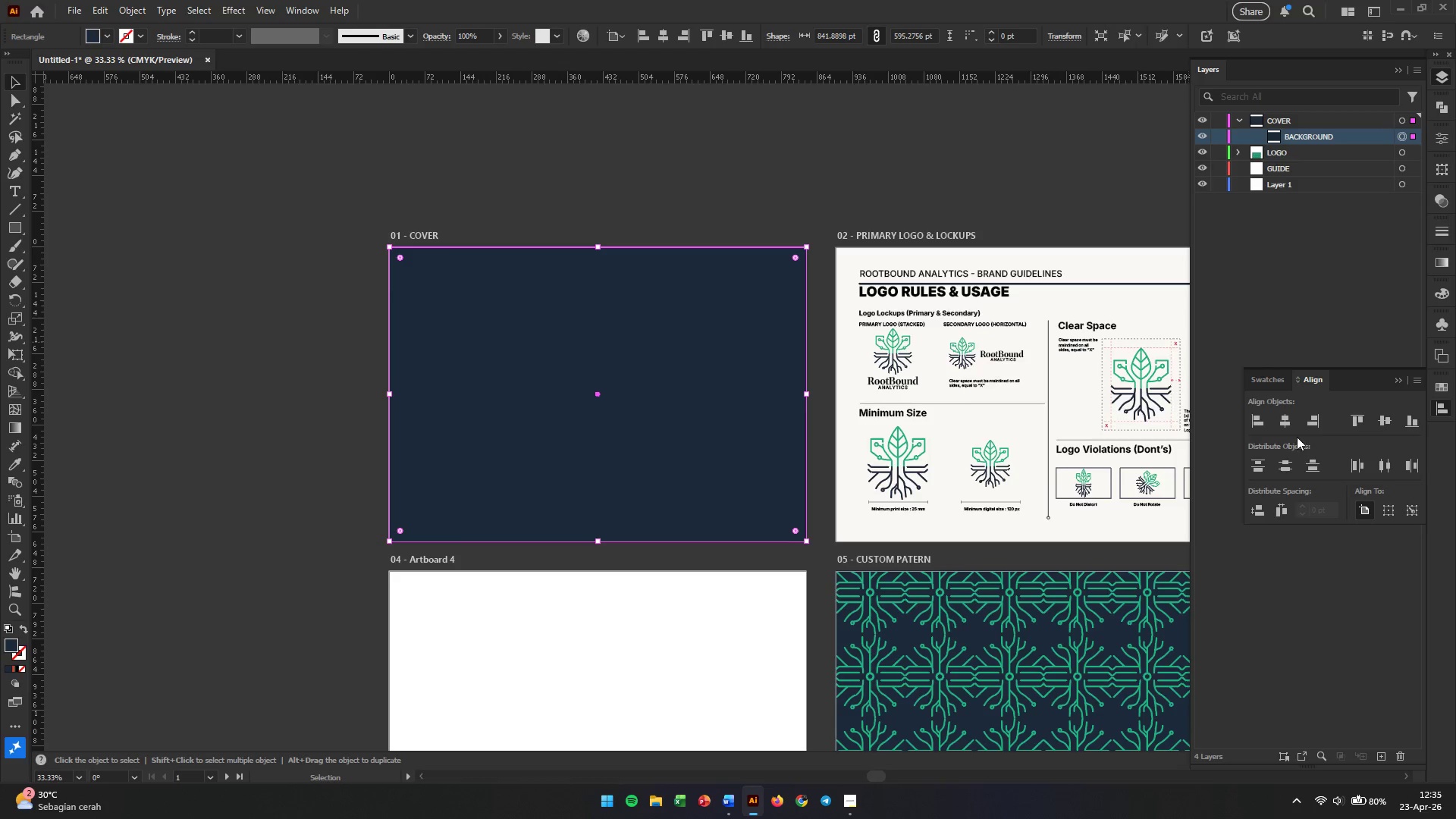 
left_click([1290, 425])
 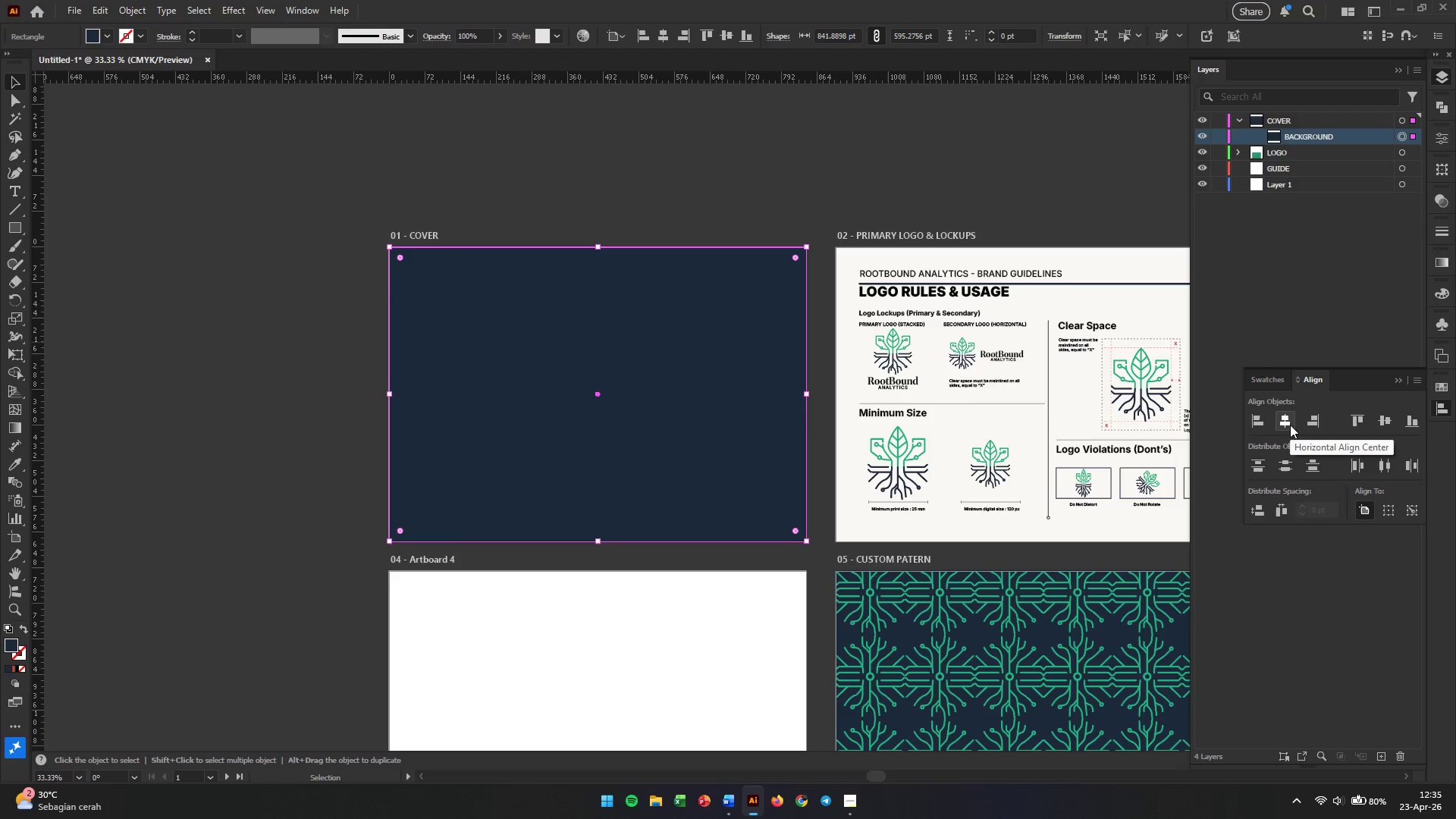 
double_click([1290, 425])
 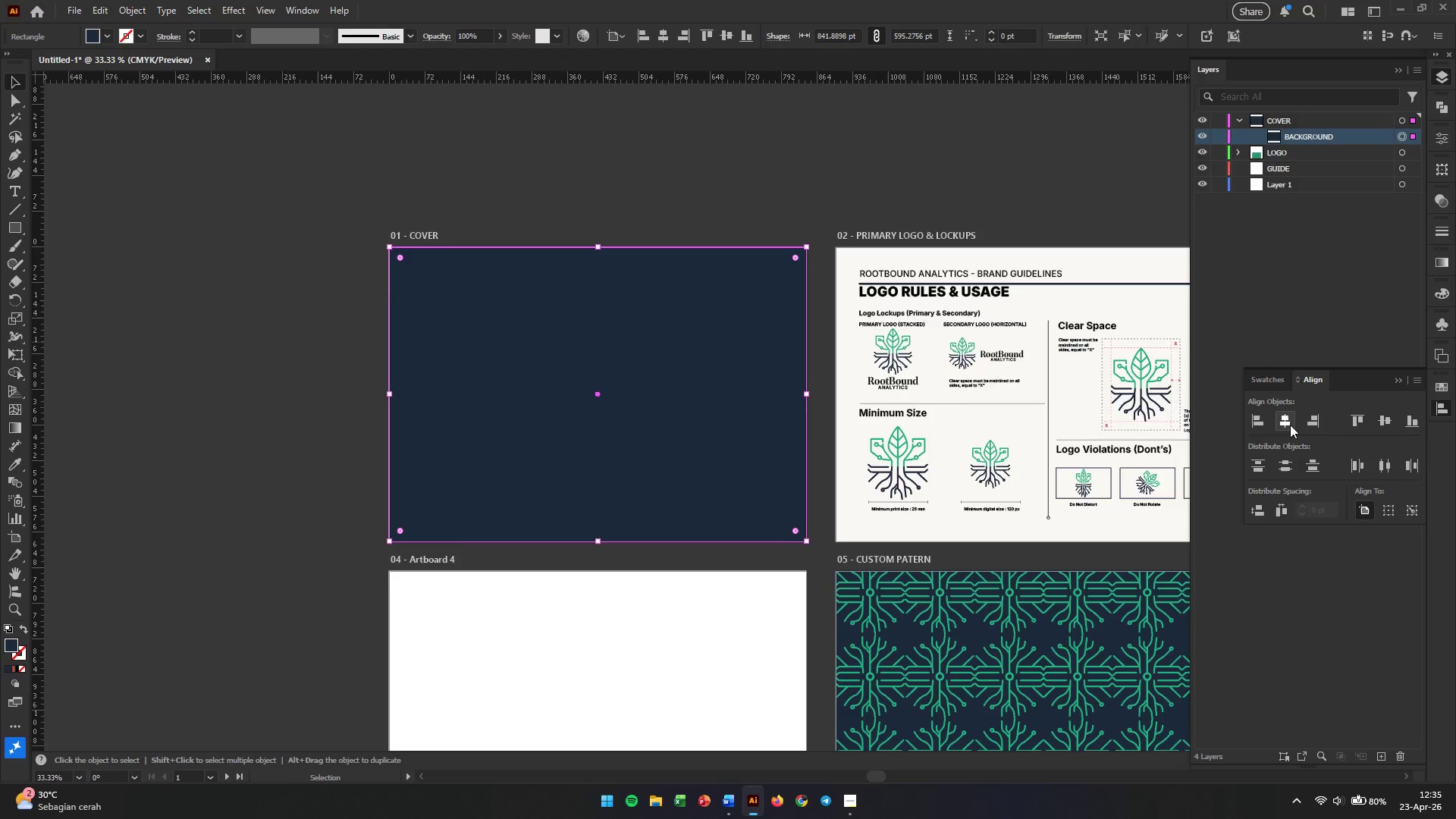 
triple_click([1290, 425])
 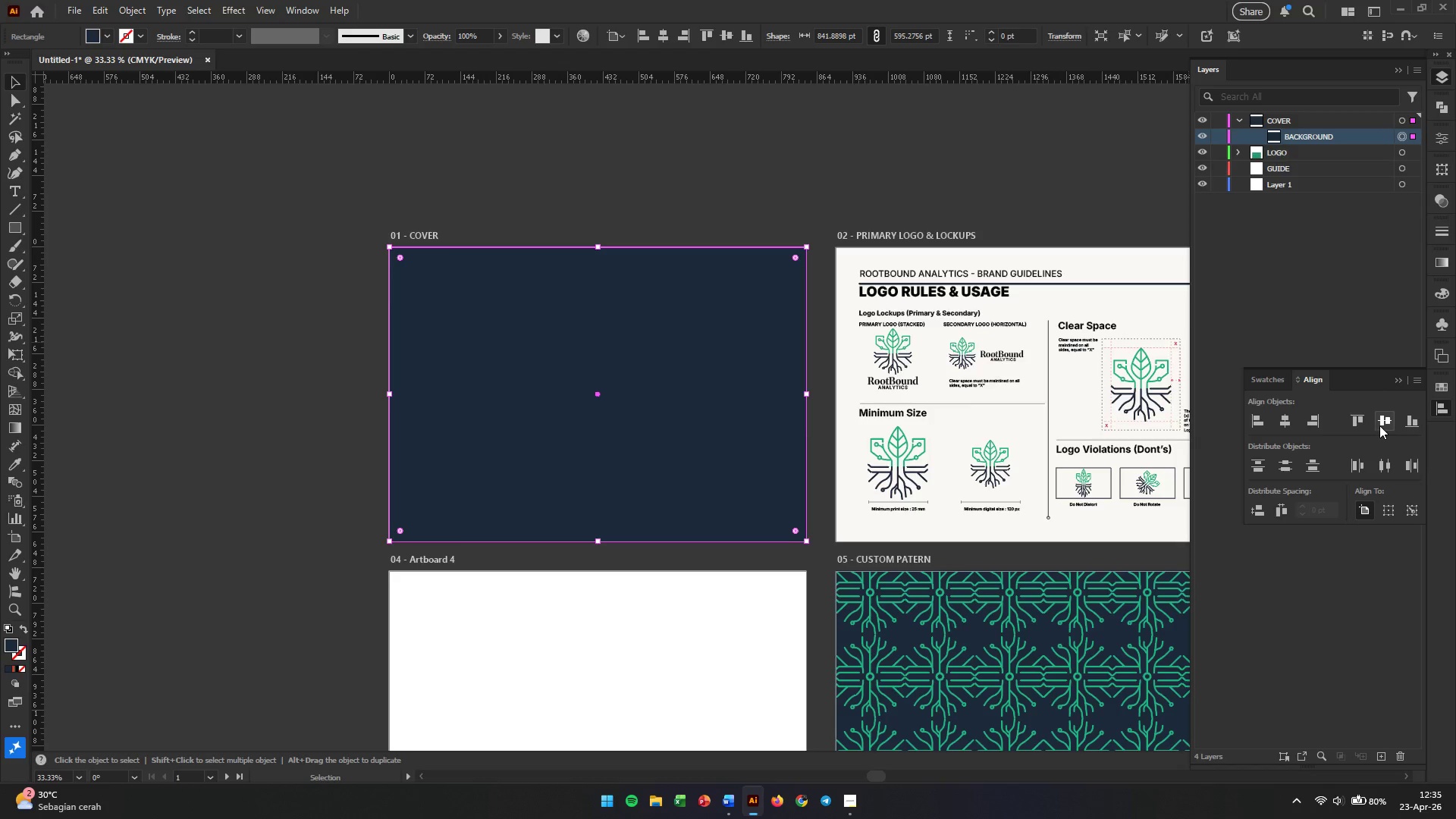 
left_click([1379, 425])
 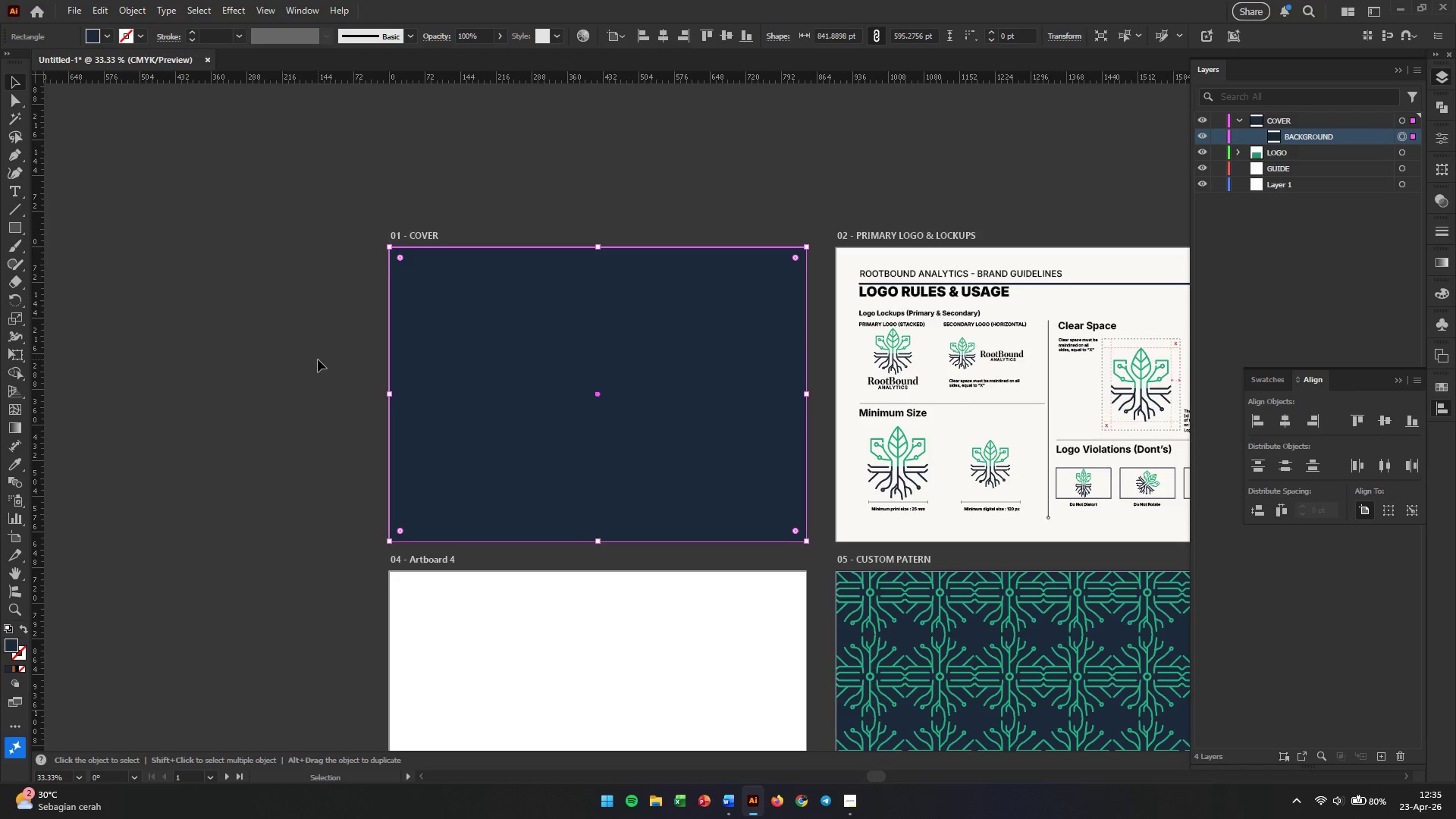 
double_click([318, 359])
 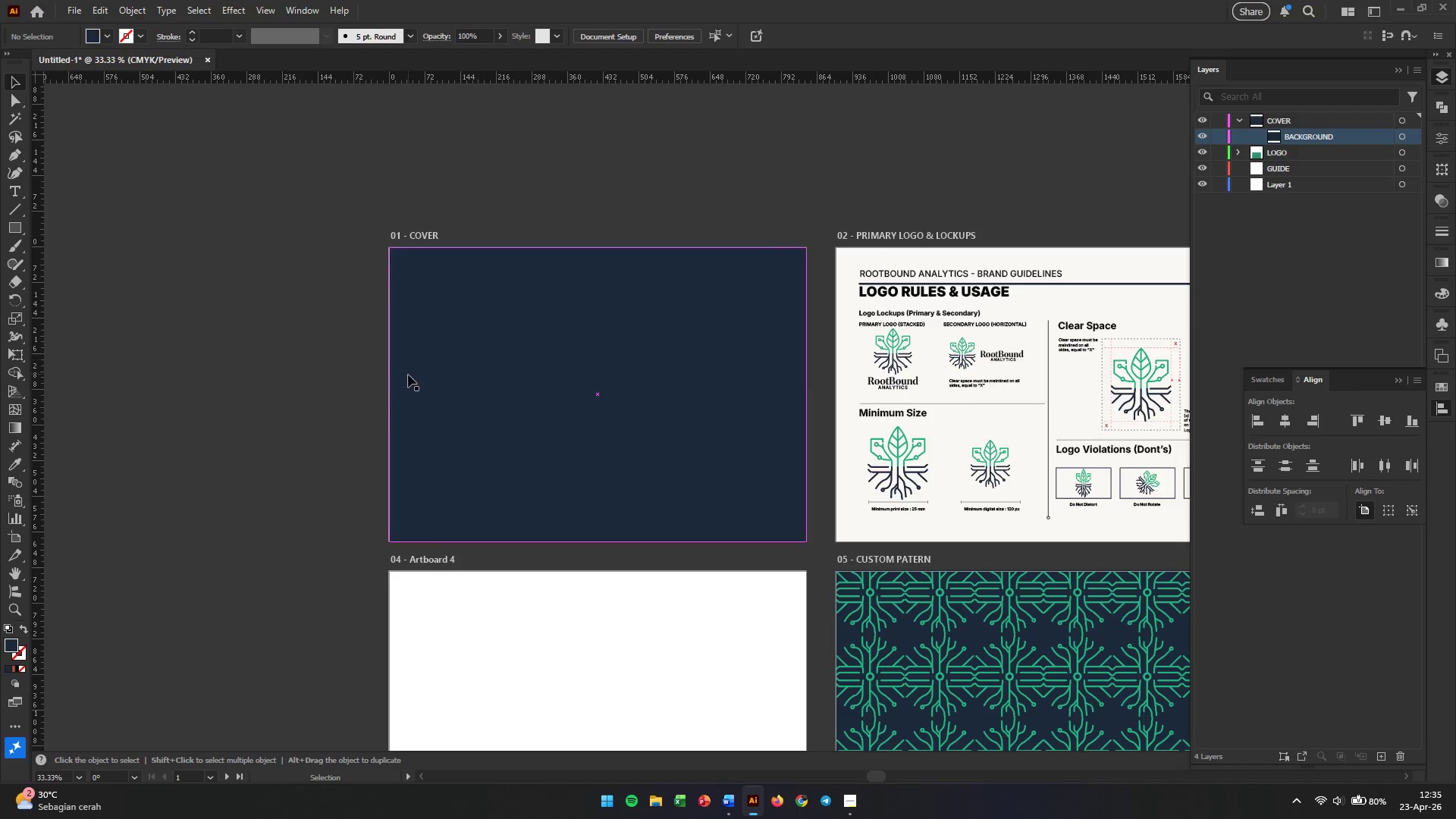 
left_click([408, 375])
 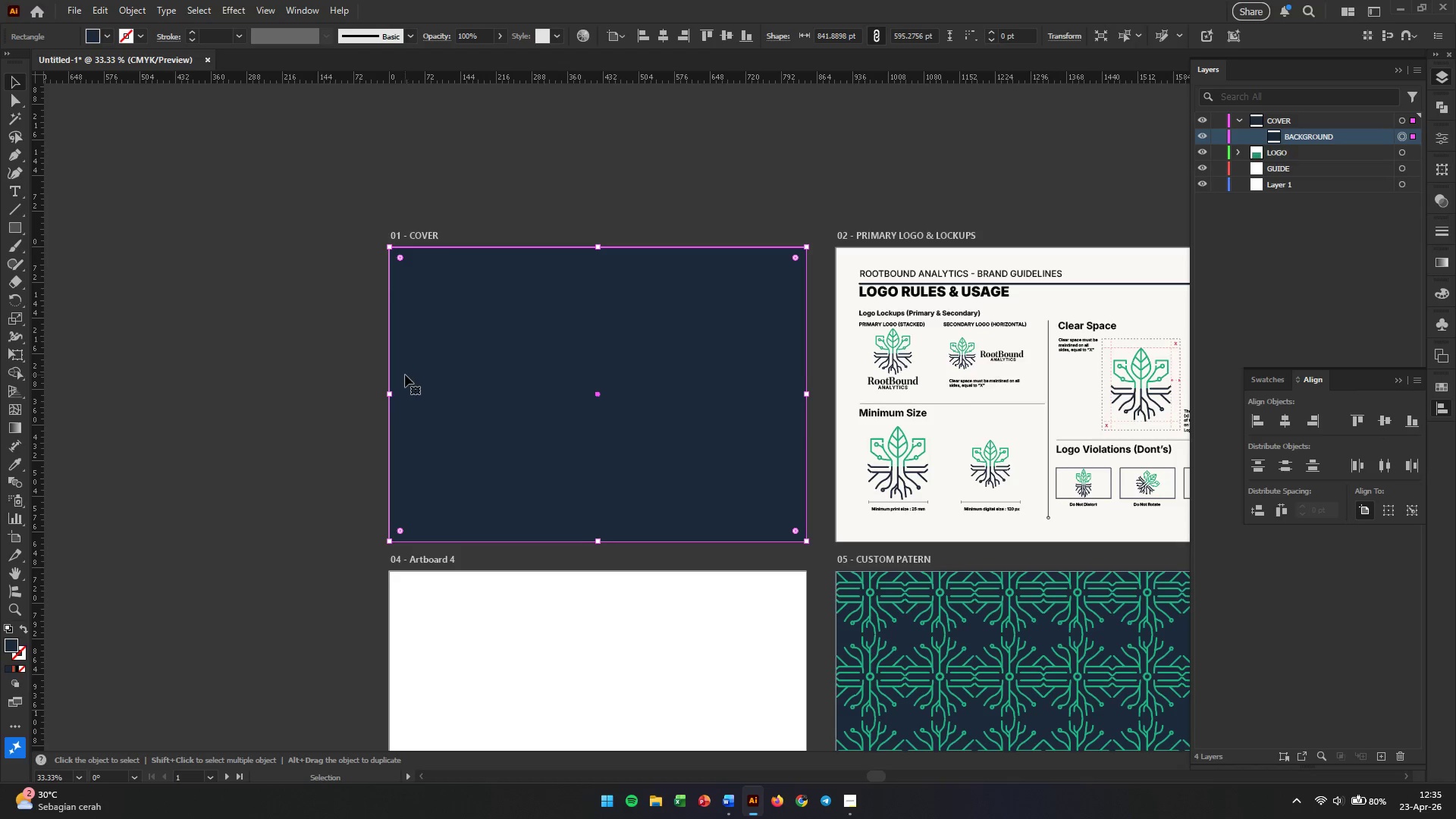 
hold_key(key=AltLeft, duration=0.45)
scroll: coordinate [320, 357], scroll_direction: up, amount: 4.0
 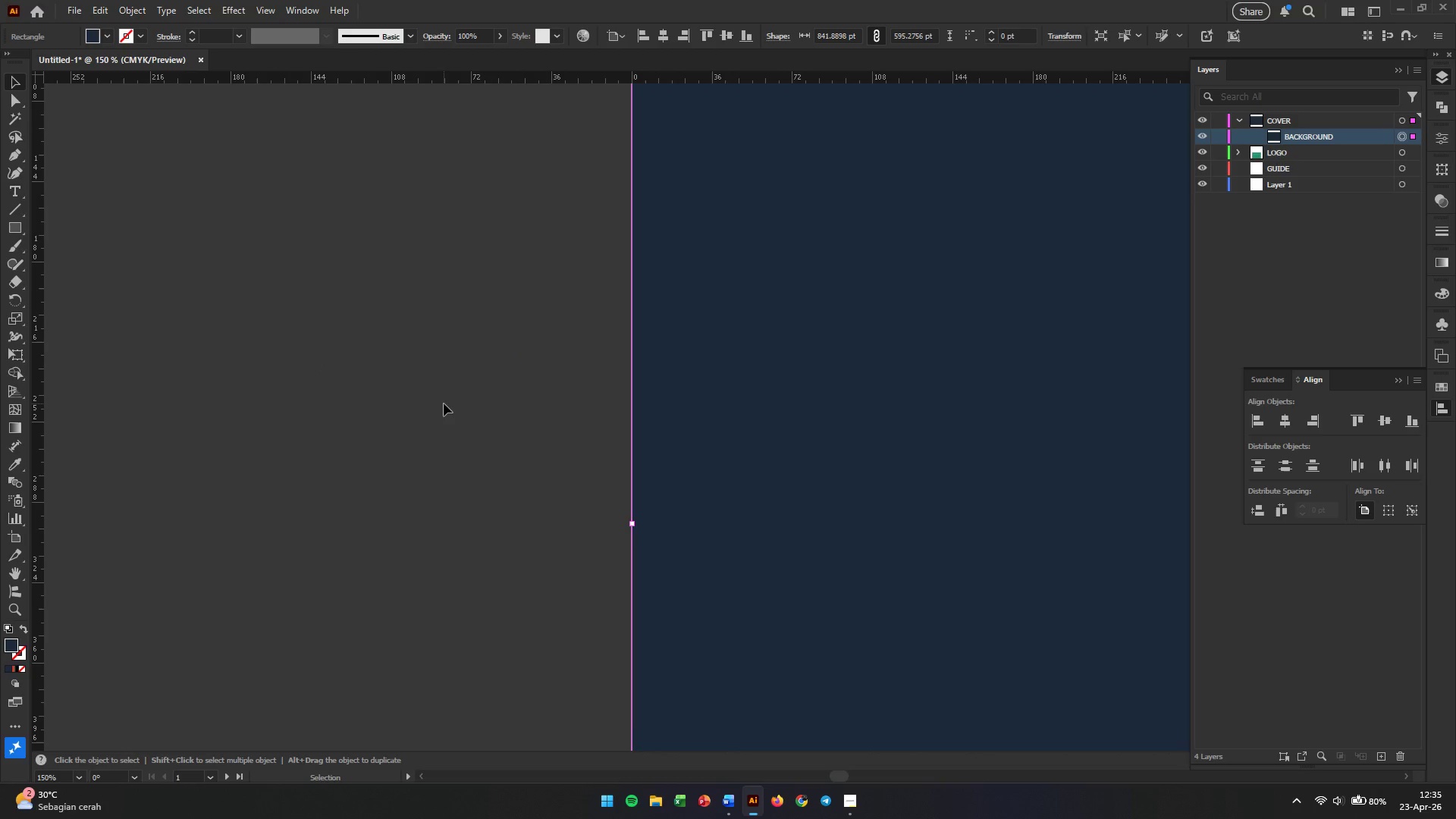 
left_click([435, 404])
 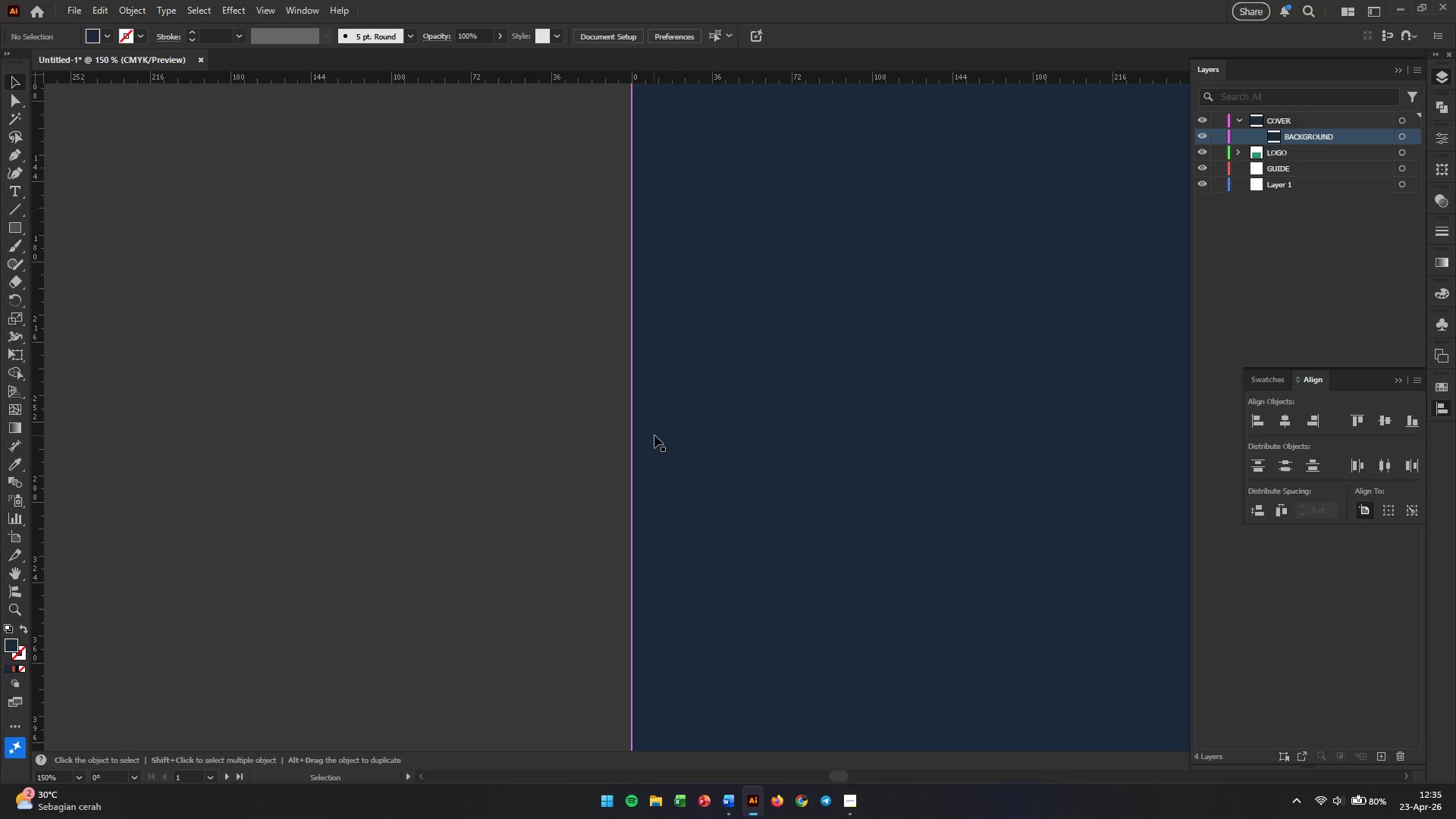 
left_click_drag(start_coordinate=[658, 435], to_coordinate=[652, 435])
 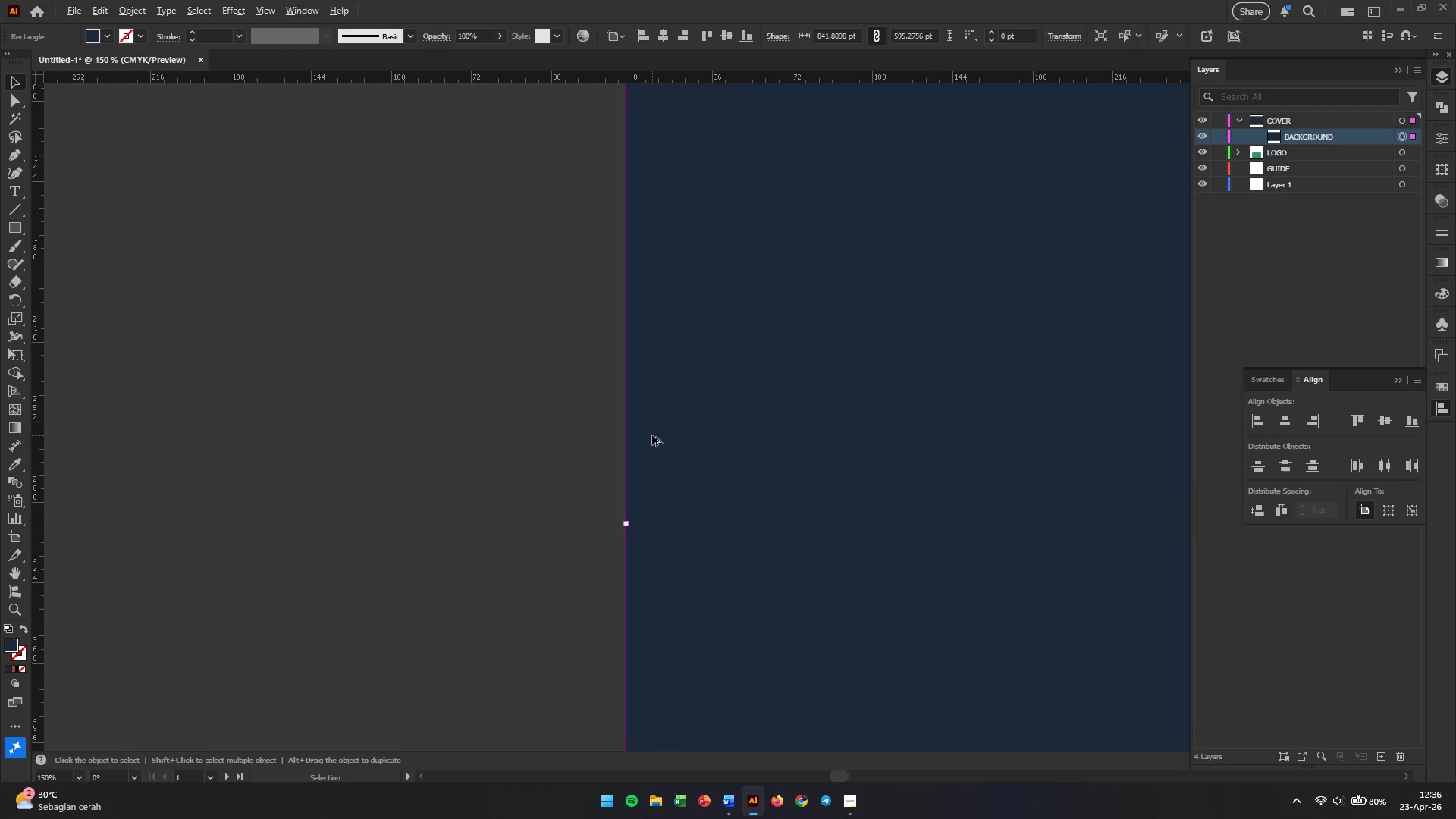 
hold_key(key=AltLeft, duration=0.78)
scroll: coordinate [698, 403], scroll_direction: down, amount: 4.0
 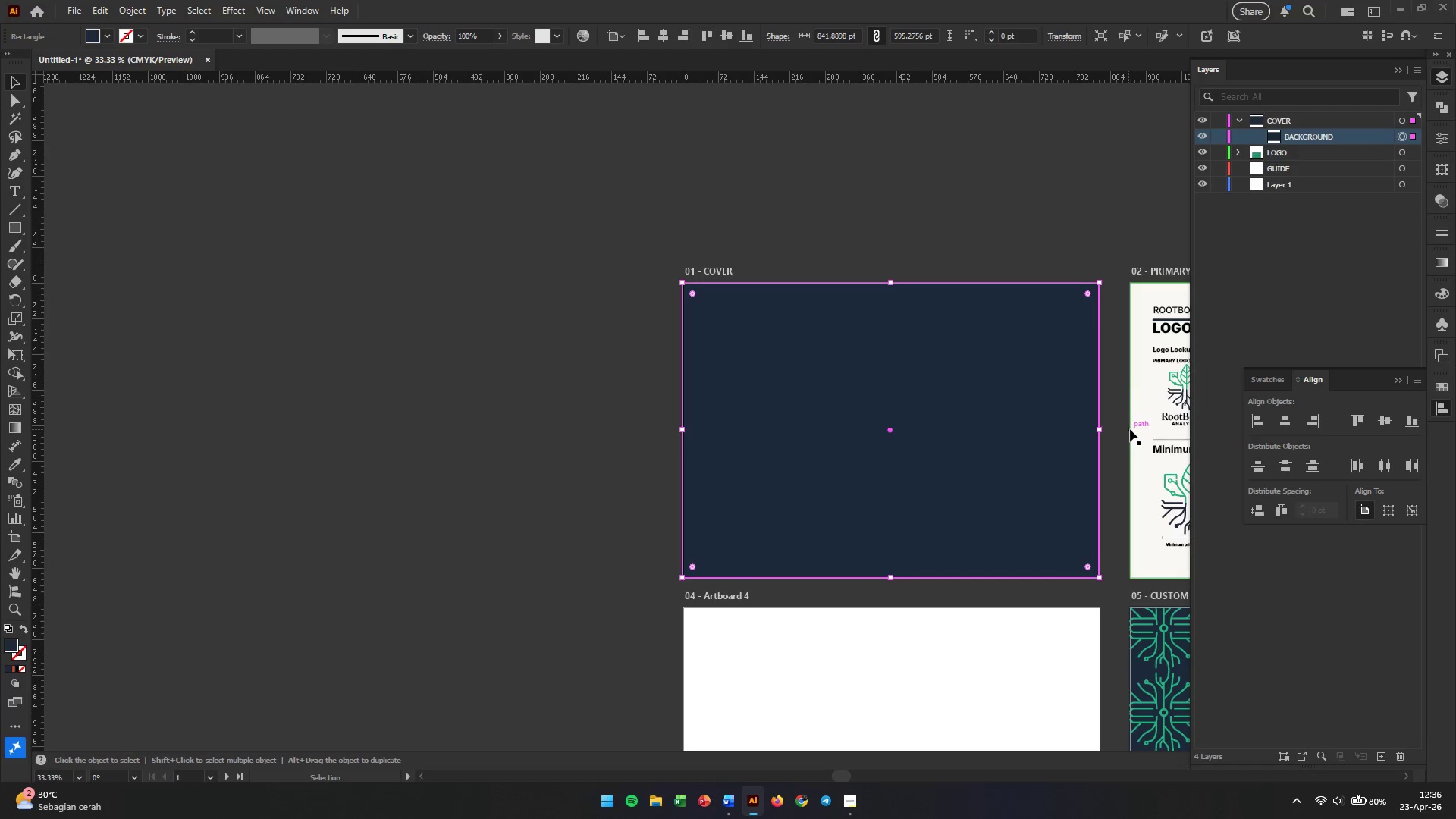 
left_click([1112, 429])
 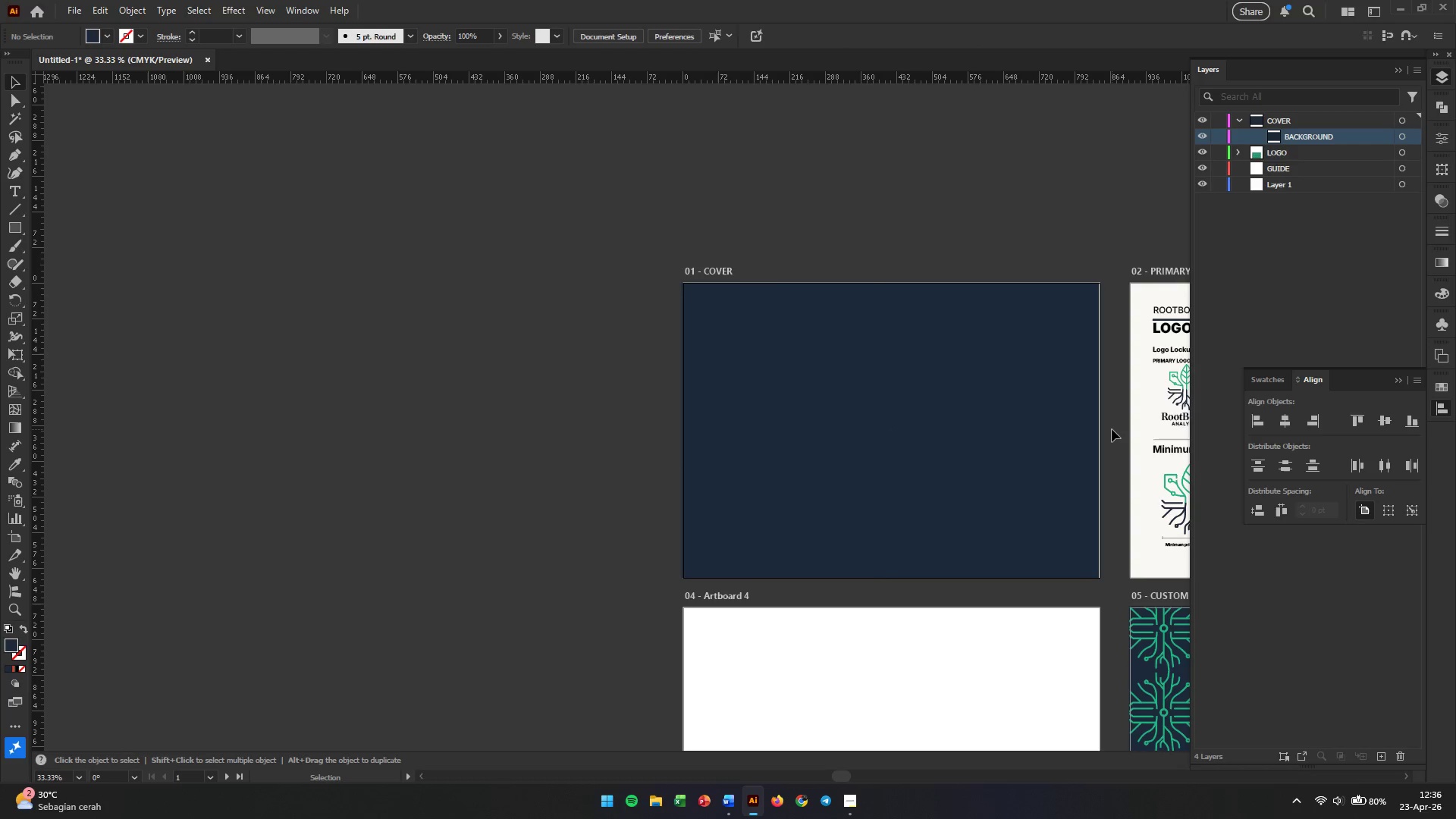 
hold_key(key=AltLeft, duration=0.41)
 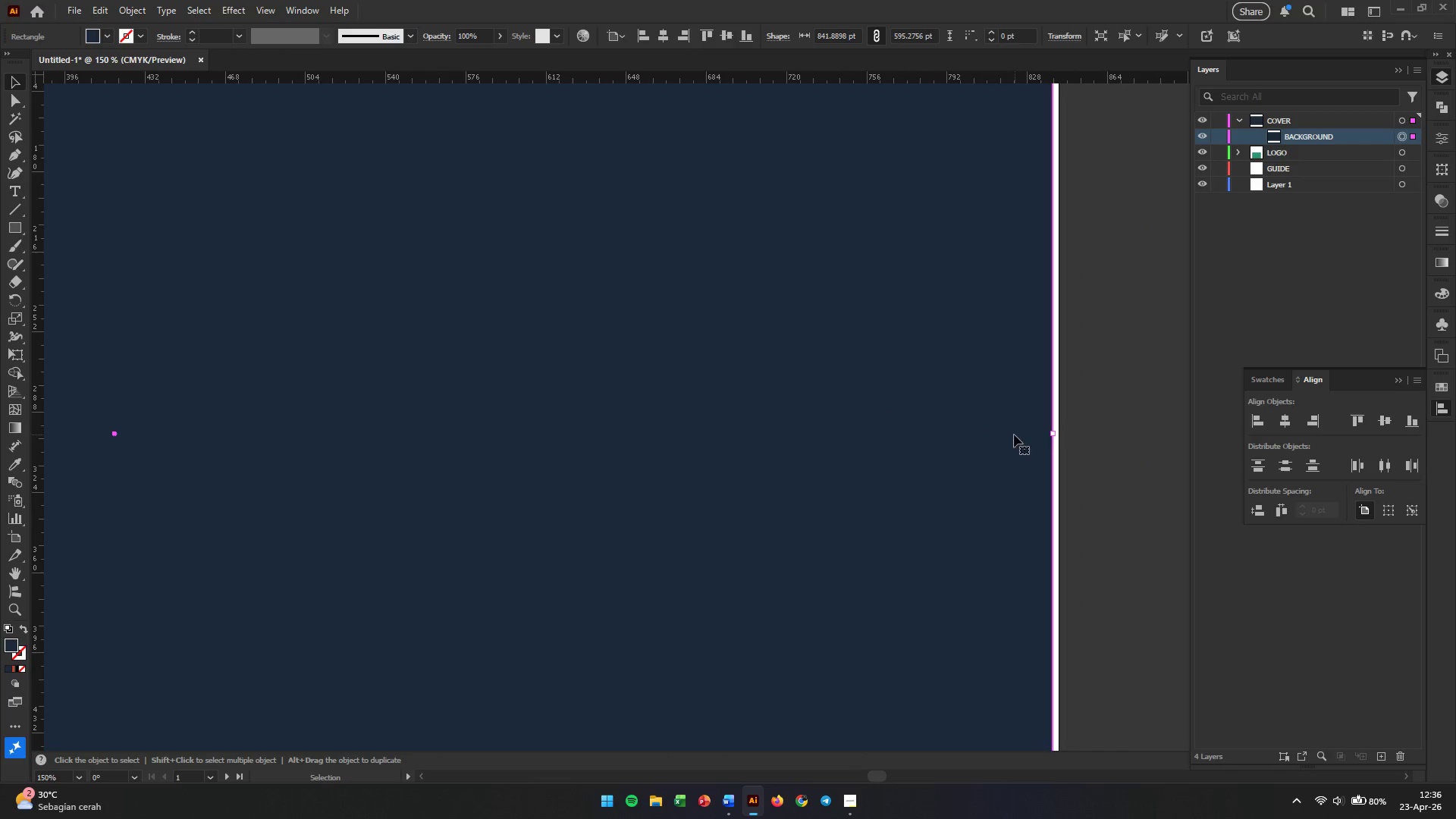 
left_click([986, 431])
 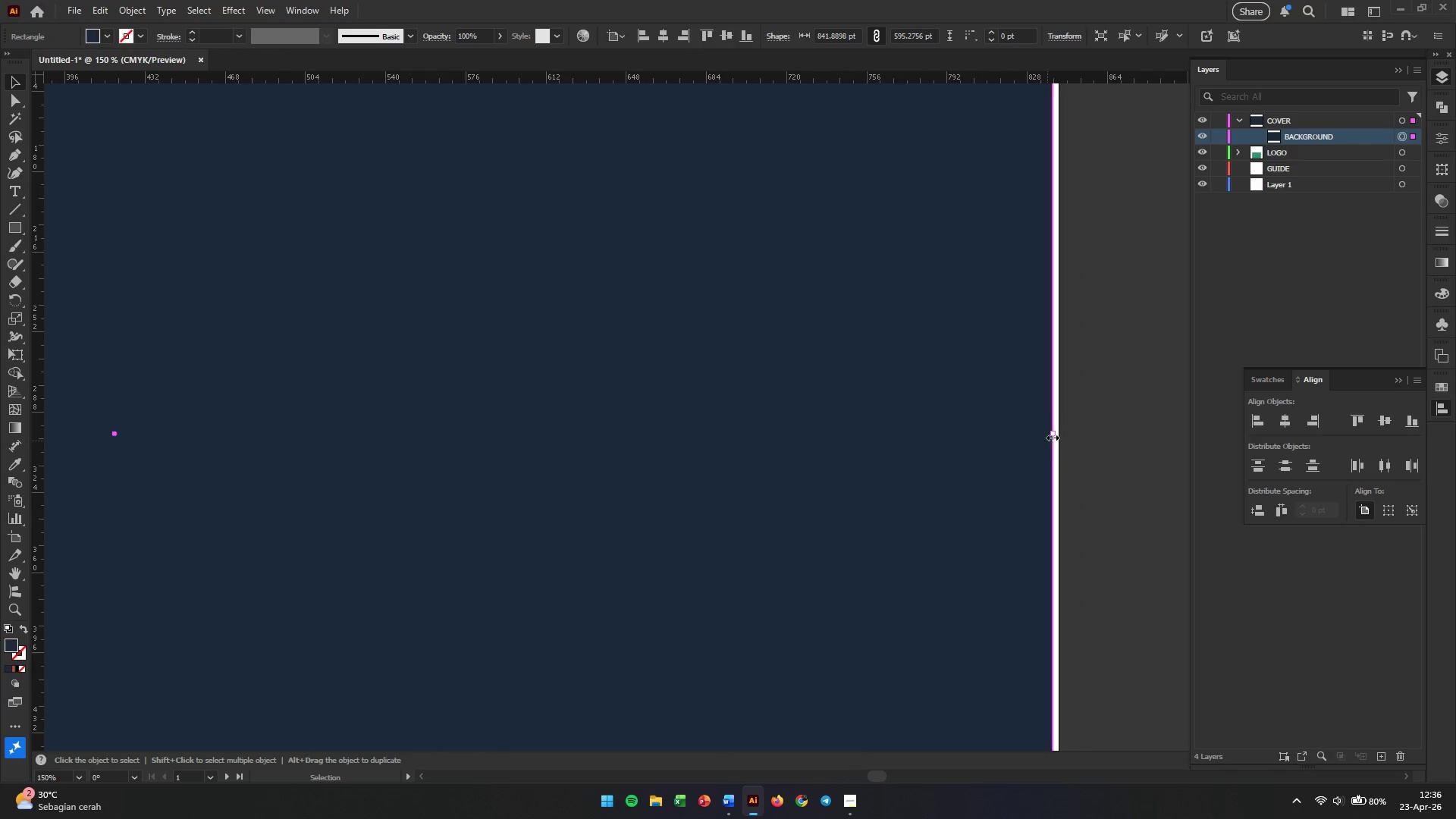 
scroll: coordinate [1112, 429], scroll_direction: up, amount: 4.0
 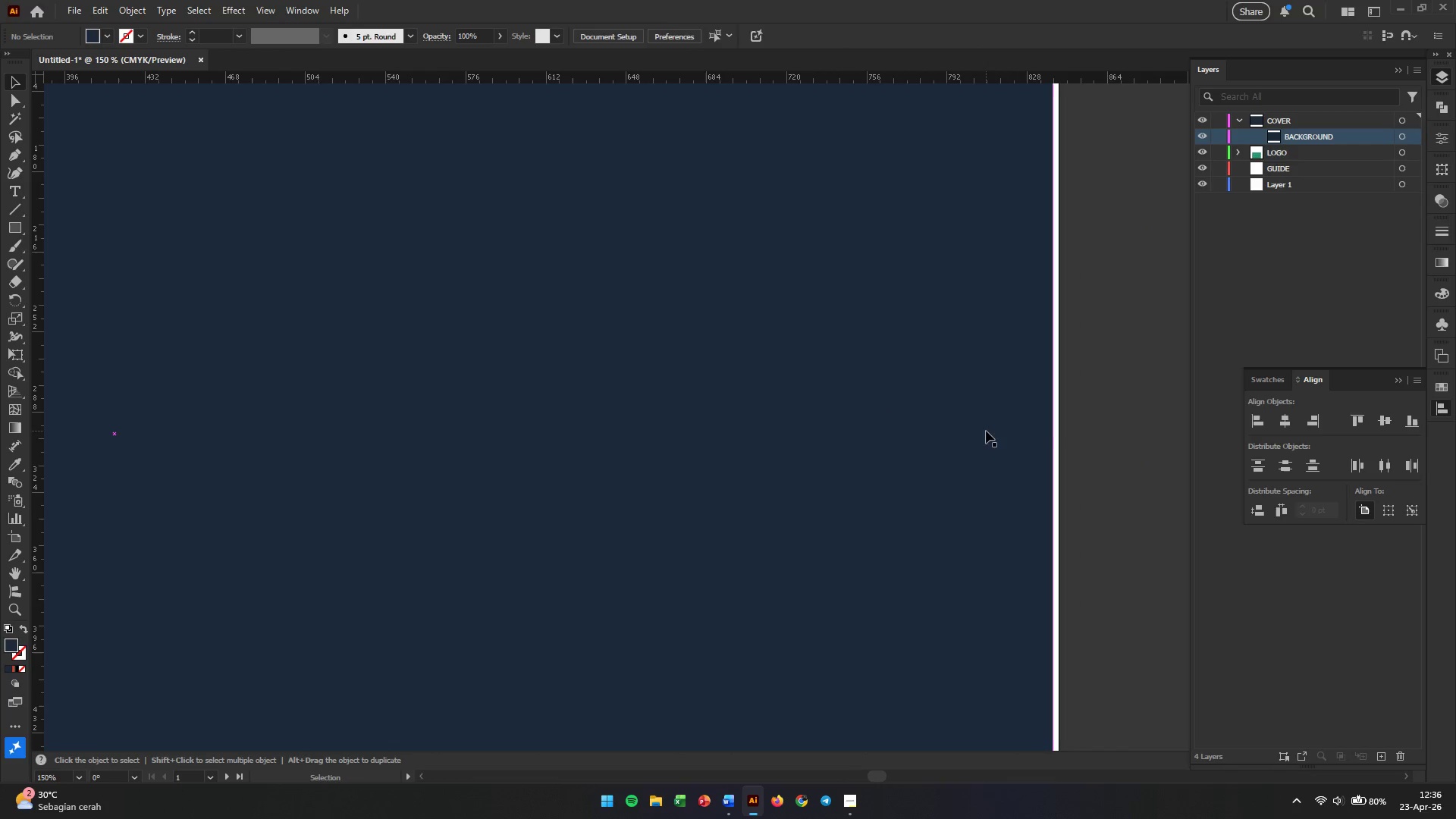 
left_click_drag(start_coordinate=[1051, 436], to_coordinate=[1059, 436])
 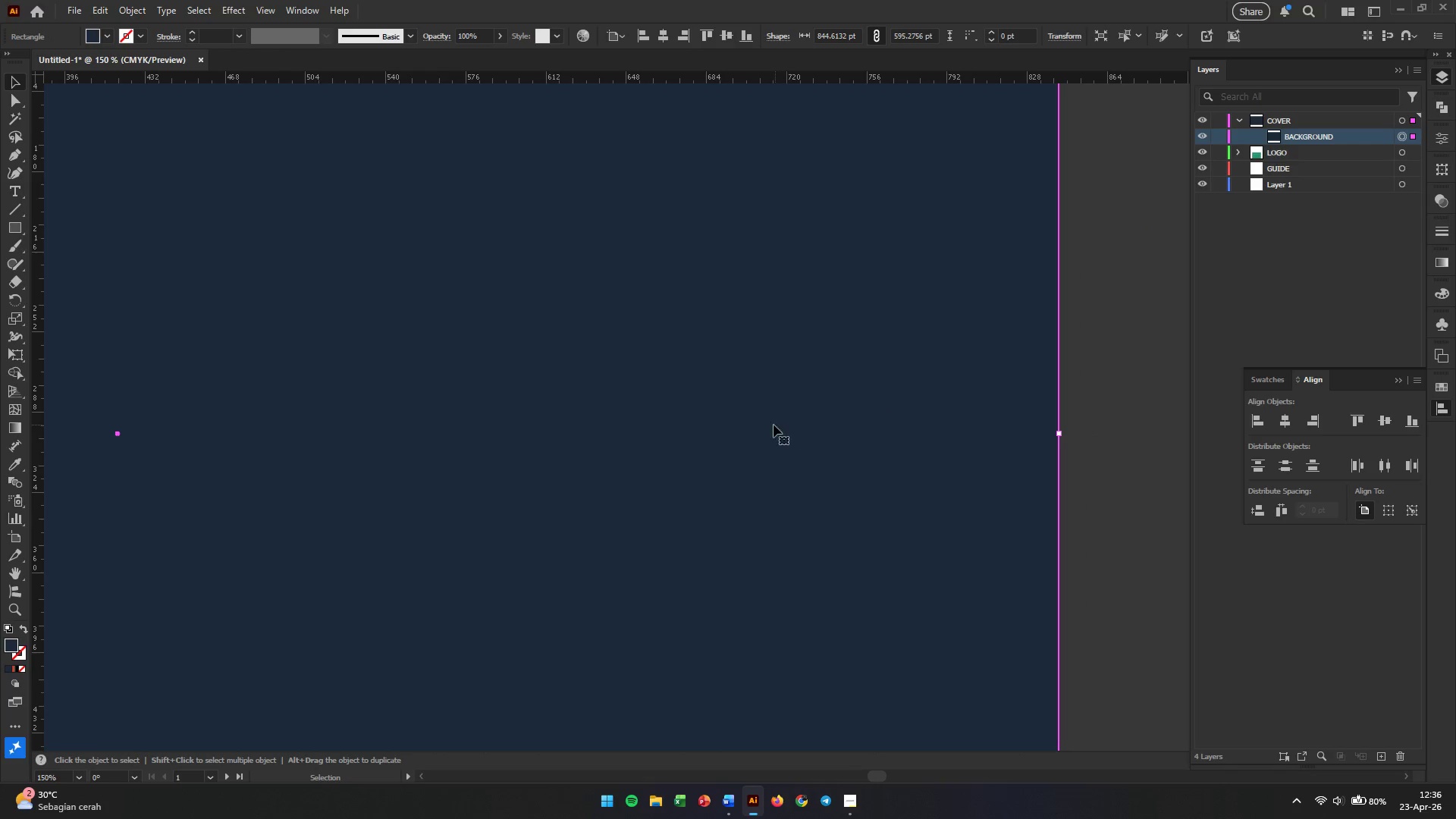 
hold_key(key=AltLeft, duration=1.83)
scroll: coordinate [764, 425], scroll_direction: down, amount: 4.0
 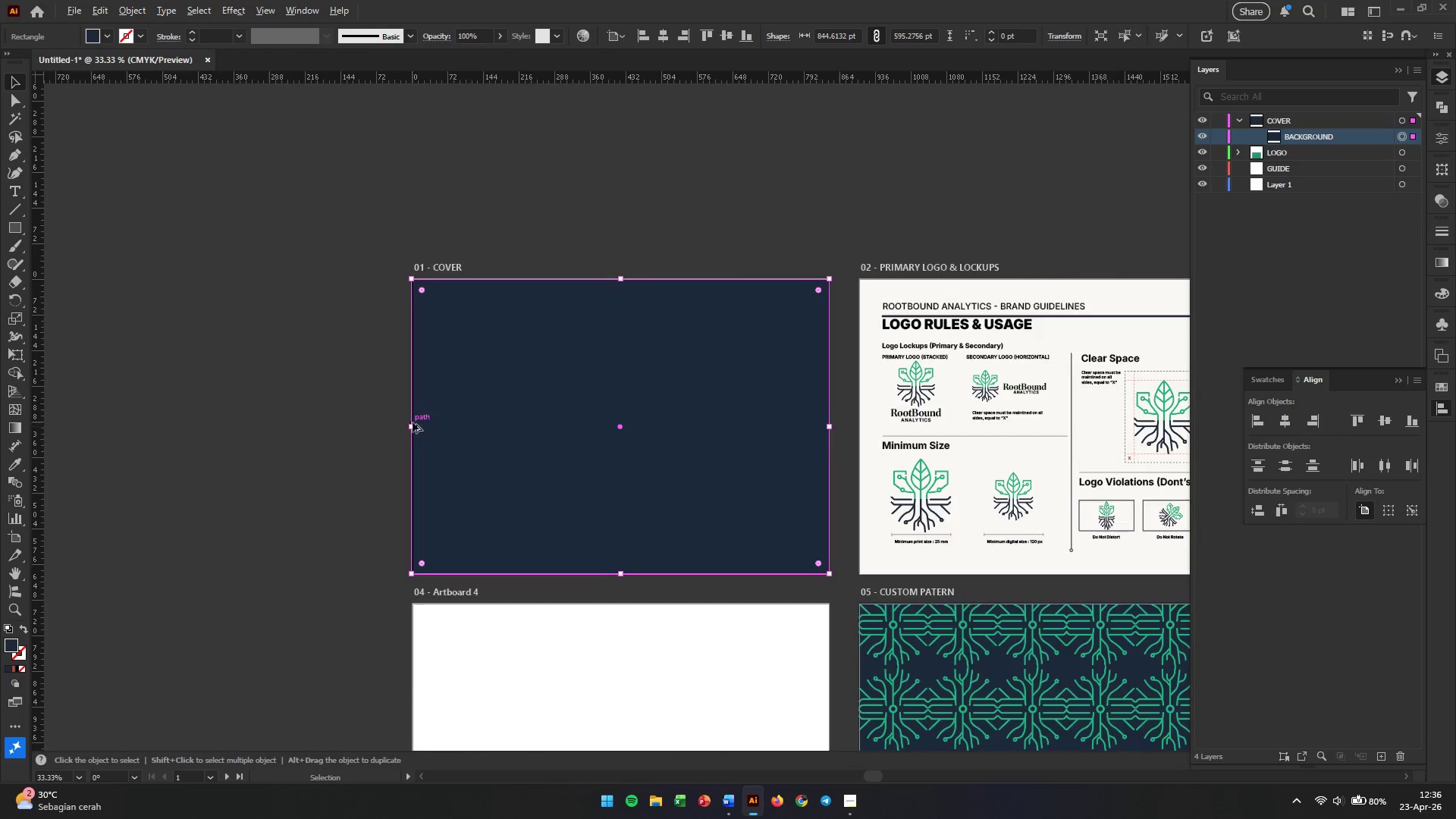 
scroll: coordinate [411, 422], scroll_direction: up, amount: 4.0
 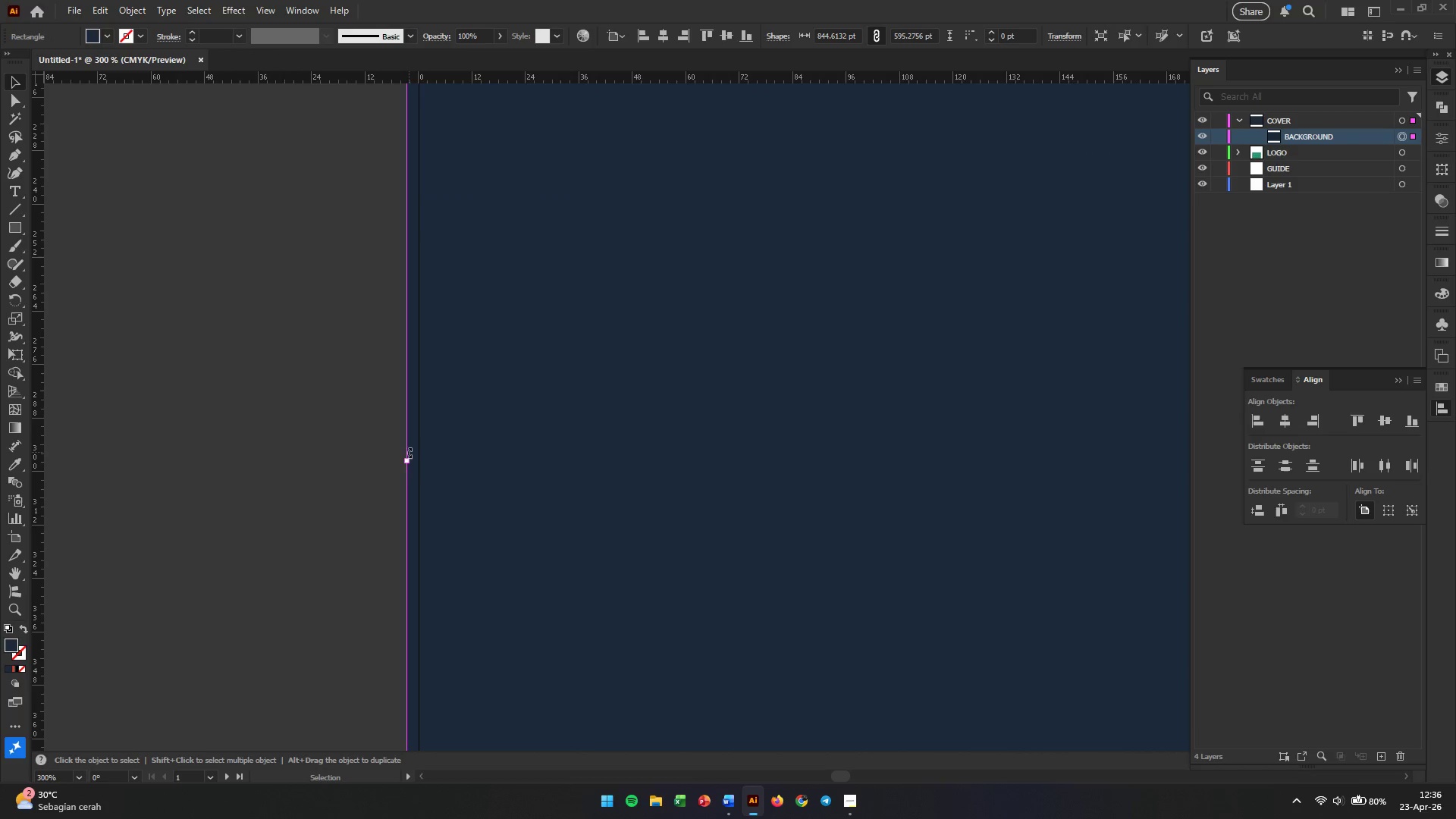 
left_click_drag(start_coordinate=[407, 457], to_coordinate=[418, 457])
 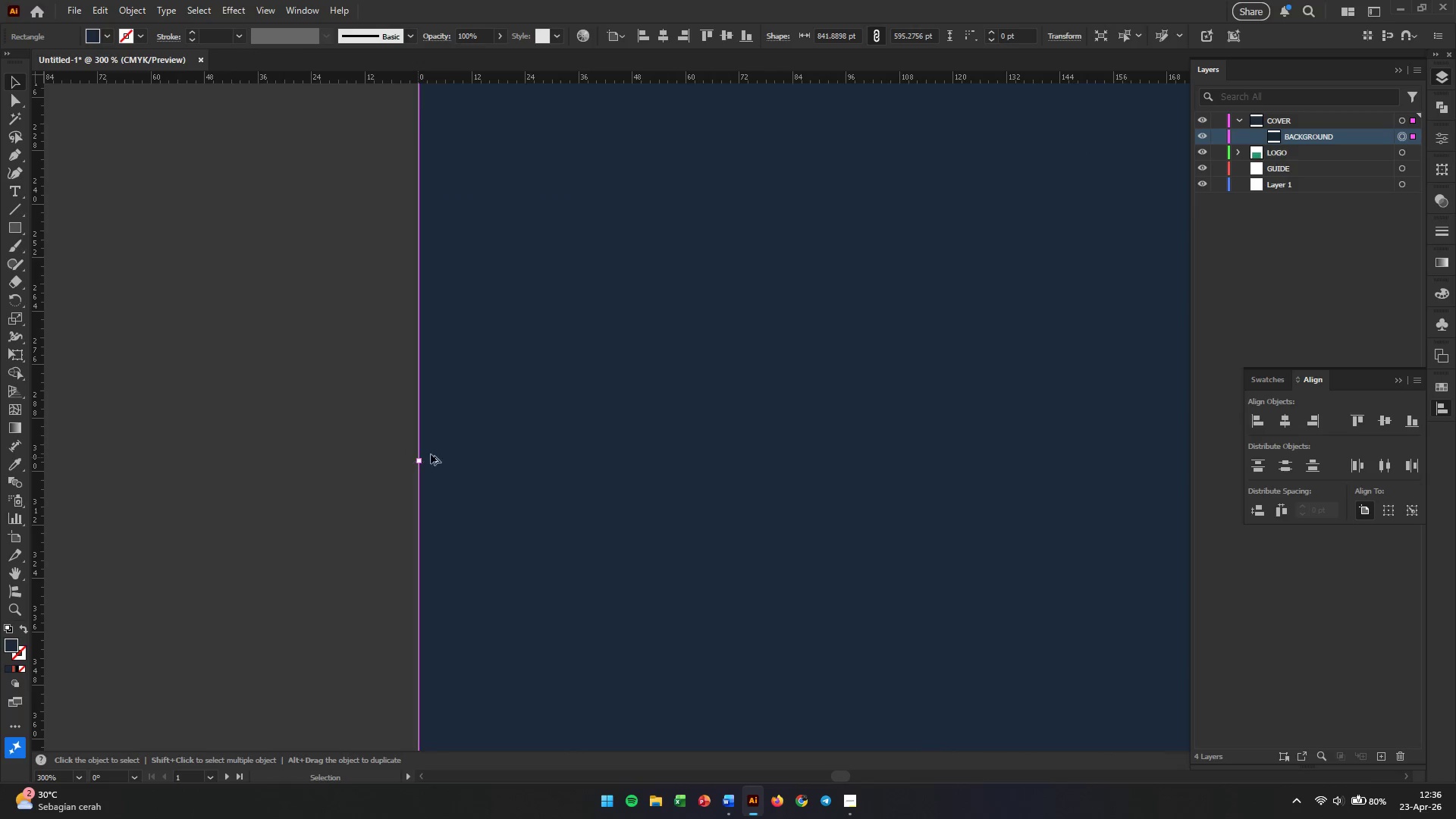 
hold_key(key=AltLeft, duration=1.51)
scroll: coordinate [569, 415], scroll_direction: down, amount: 5.0
 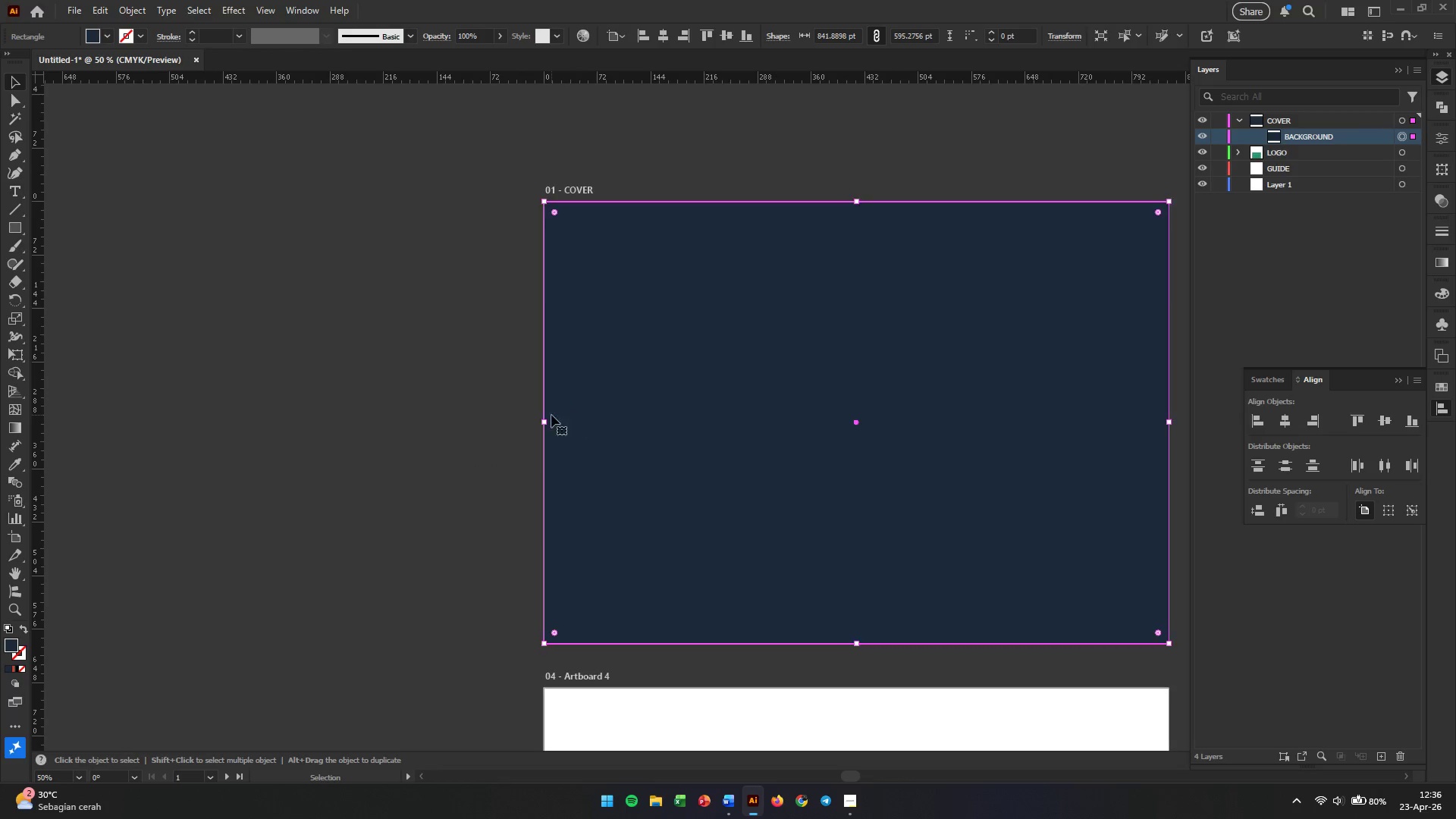 
left_click([287, 401])
 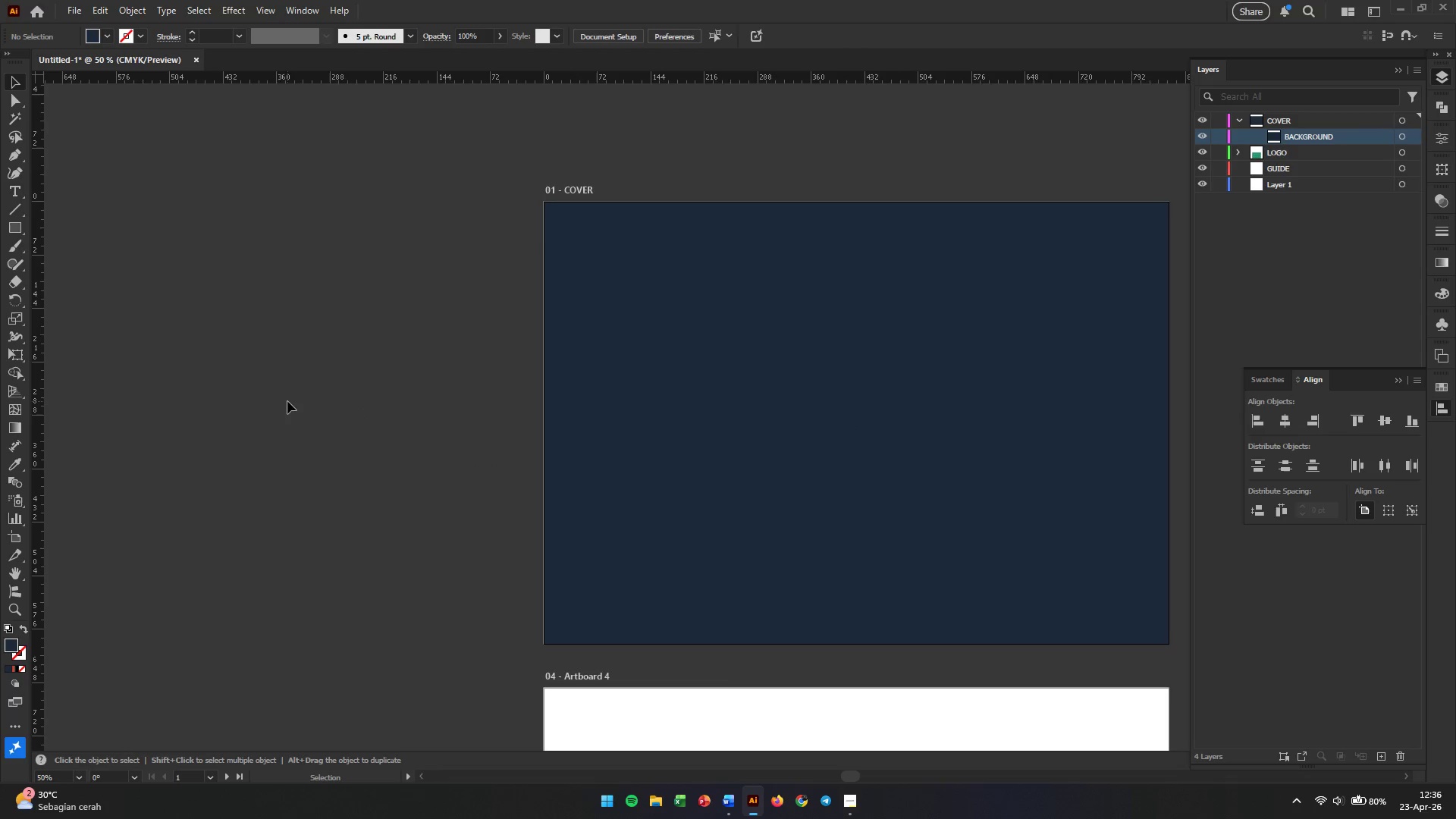 
hold_key(key=AltLeft, duration=0.41)
 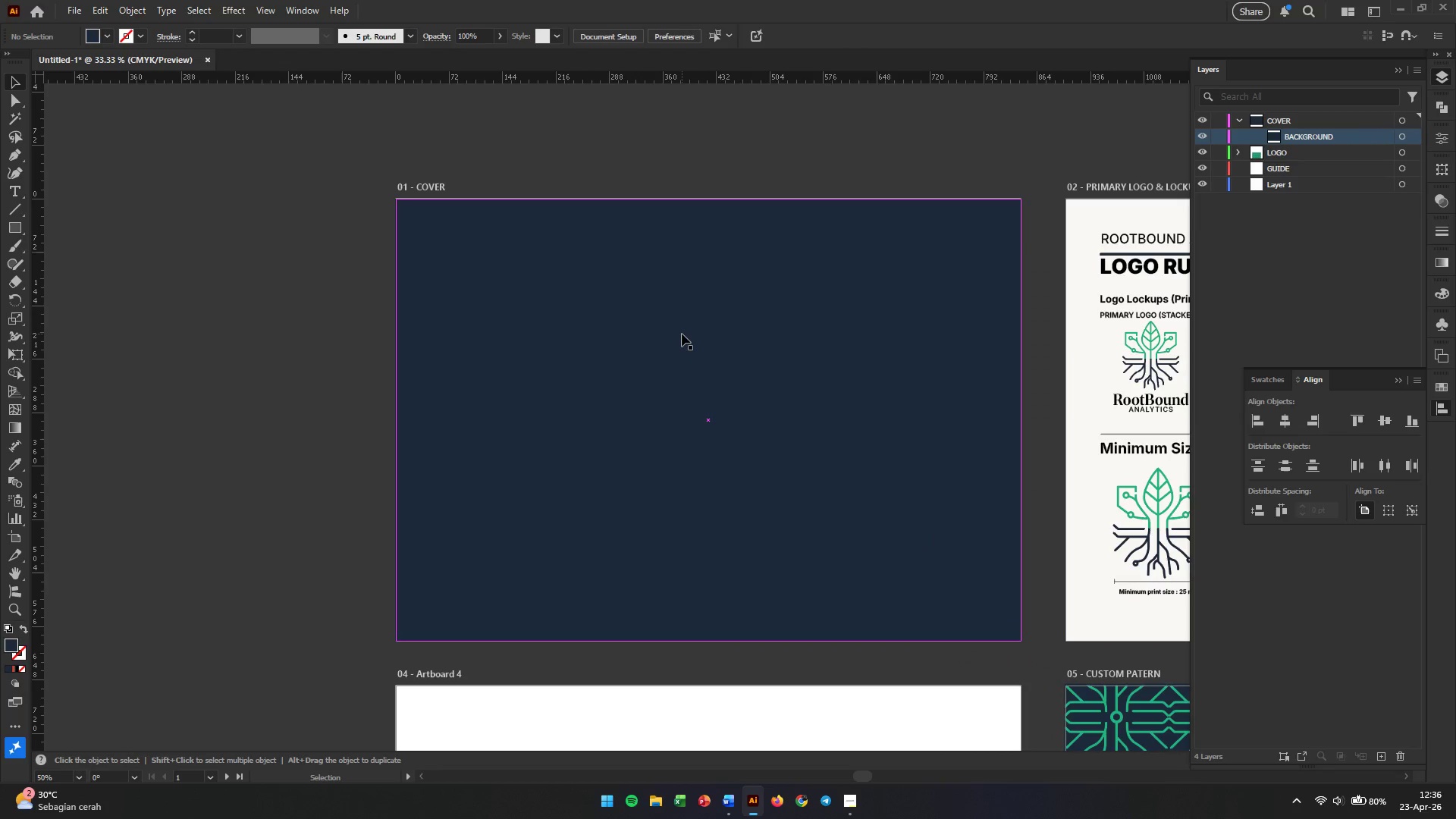 
hold_key(key=AltLeft, duration=0.36)
 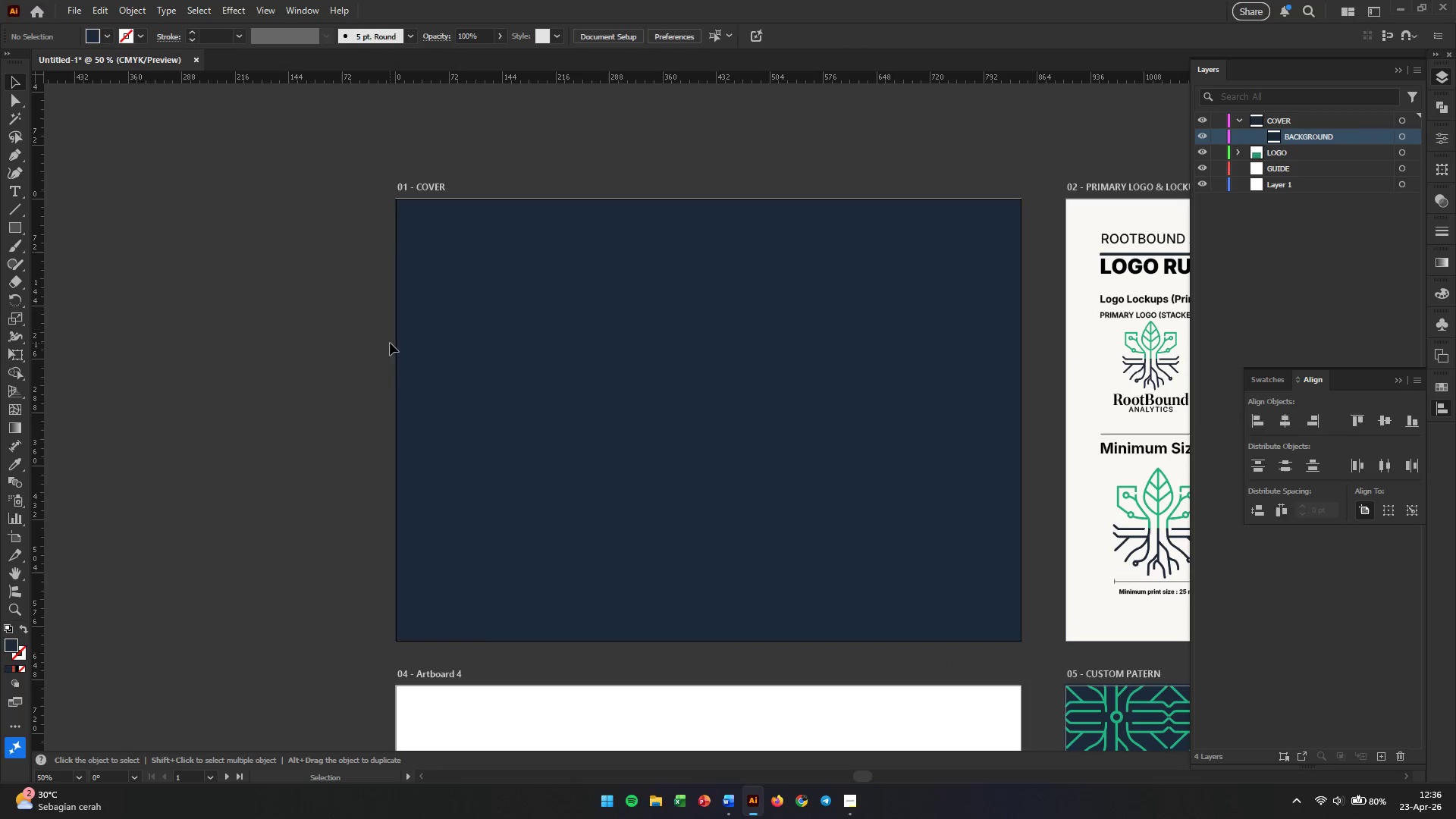 
scroll: coordinate [385, 328], scroll_direction: down, amount: 1.0
 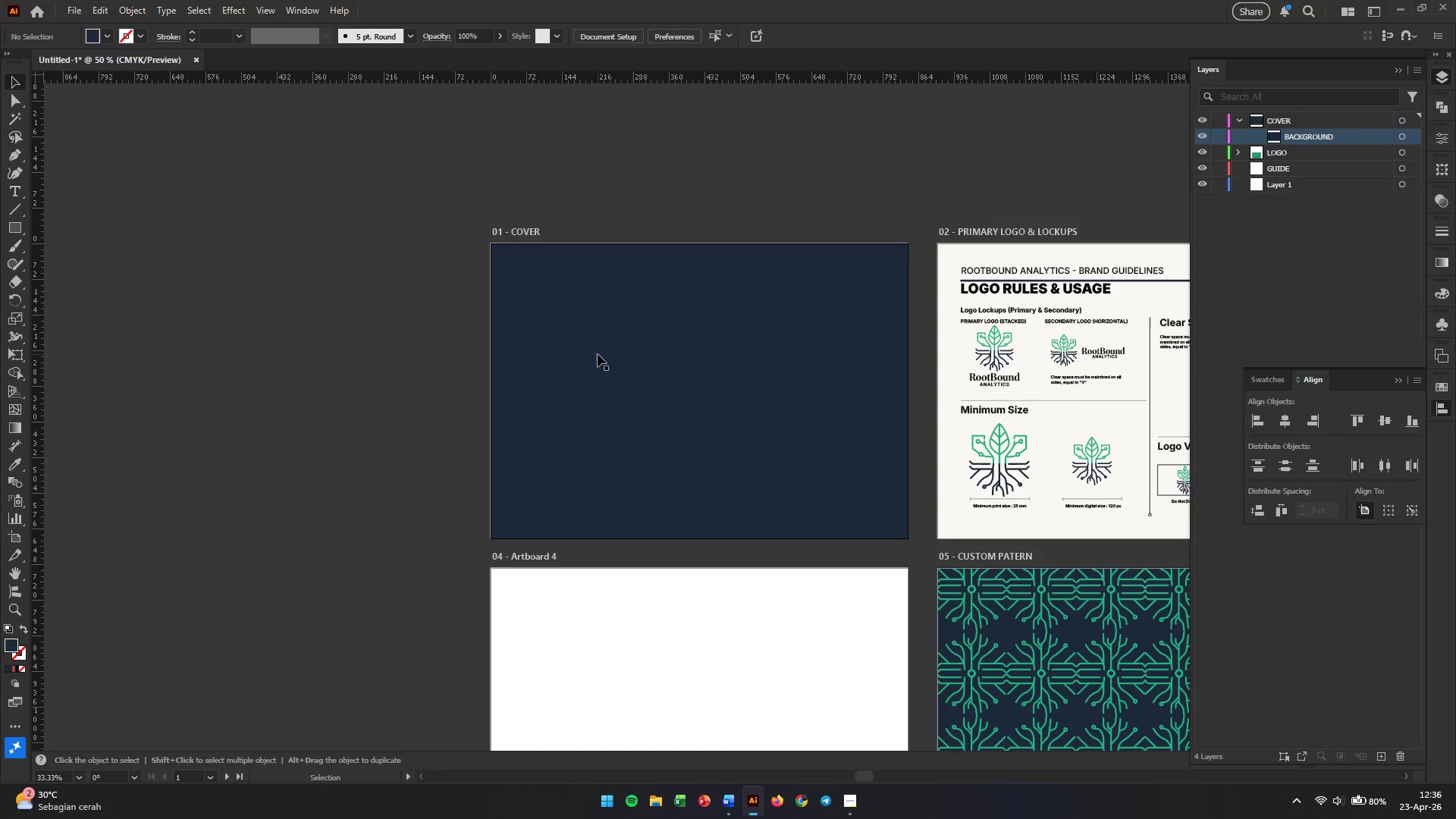 
scroll: coordinate [682, 334], scroll_direction: up, amount: 1.0
 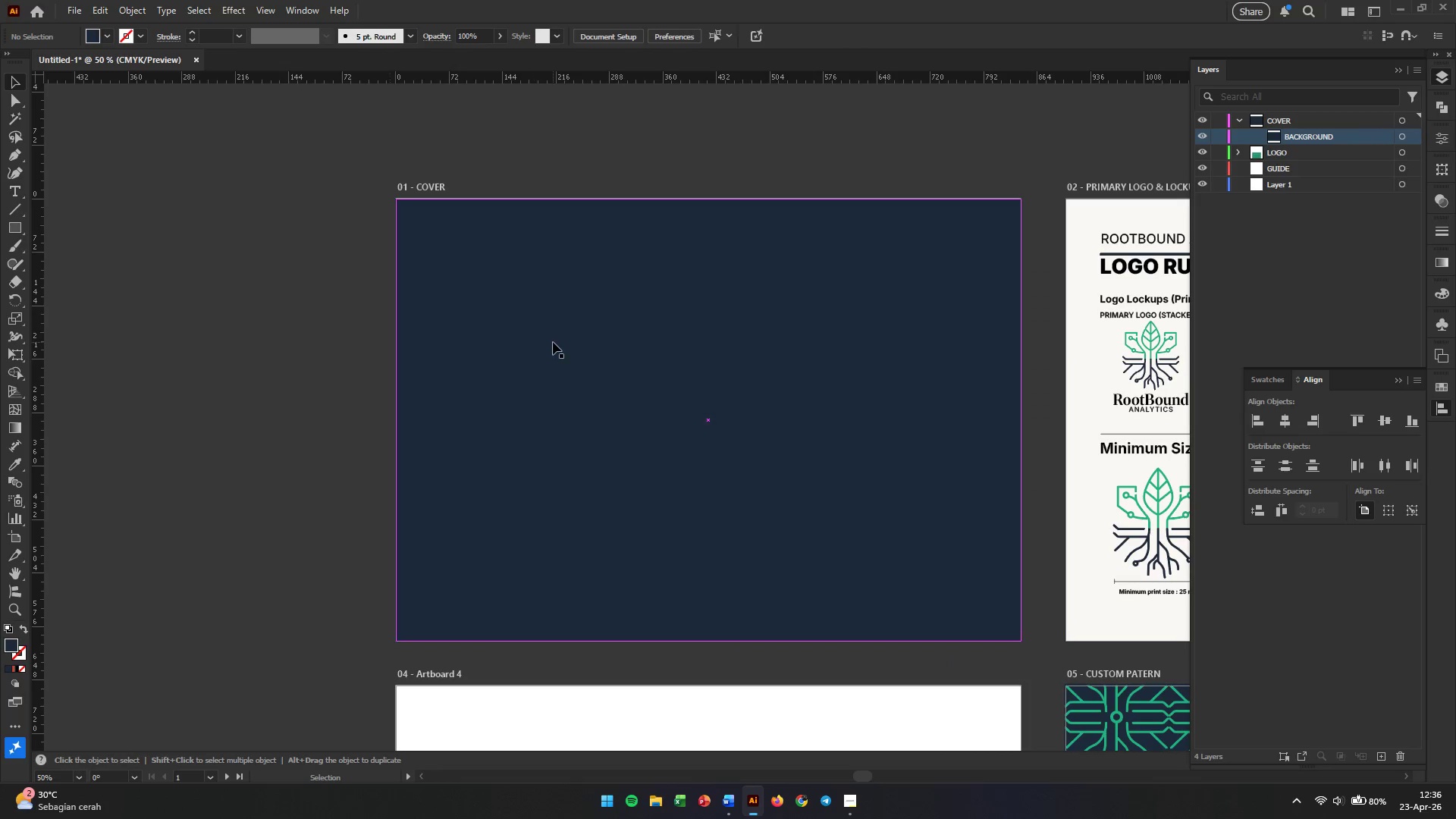 
left_click([553, 342])
 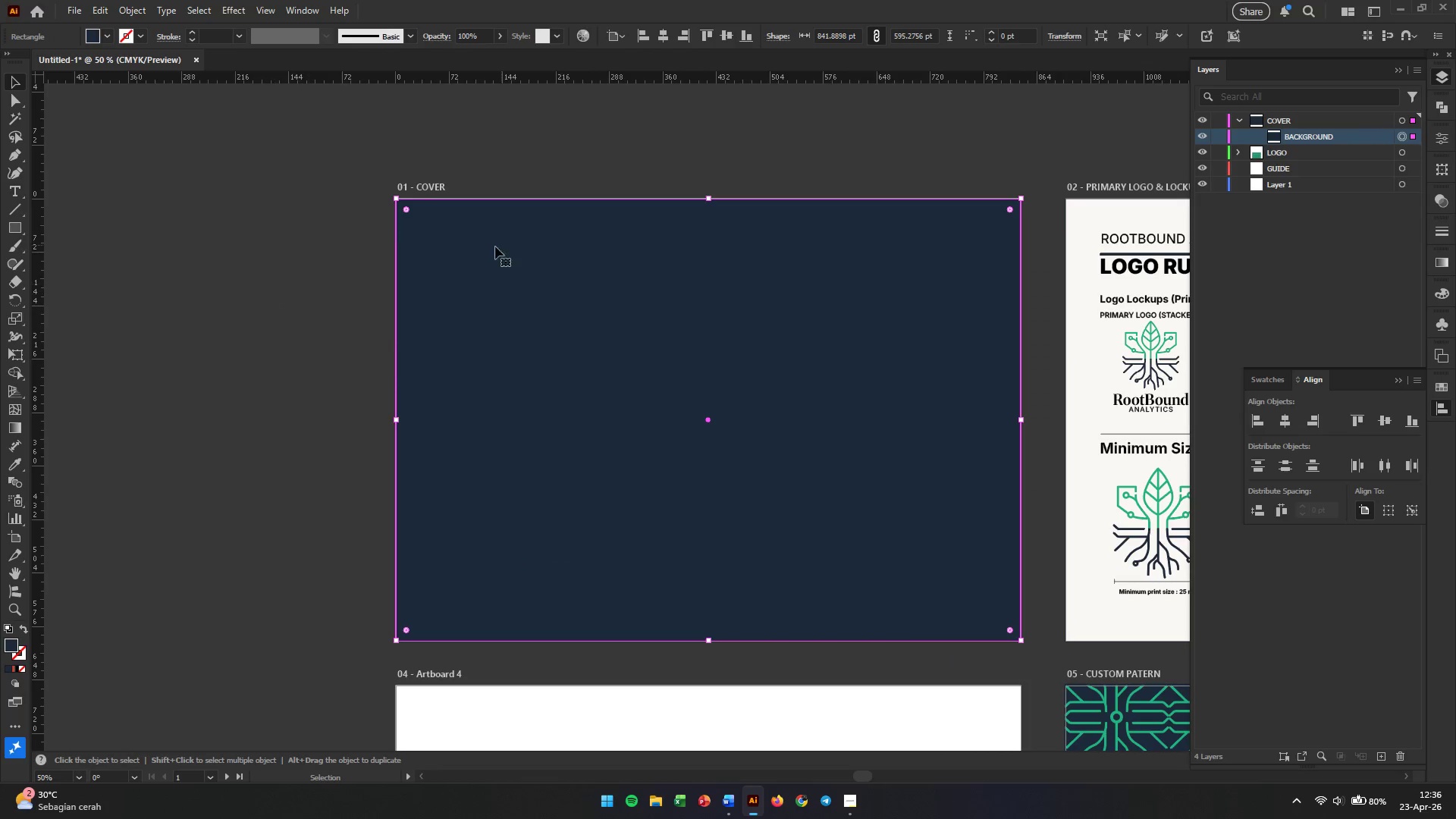 
hold_key(key=AltLeft, duration=0.55)
scroll: coordinate [701, 202], scroll_direction: up, amount: 4.0
 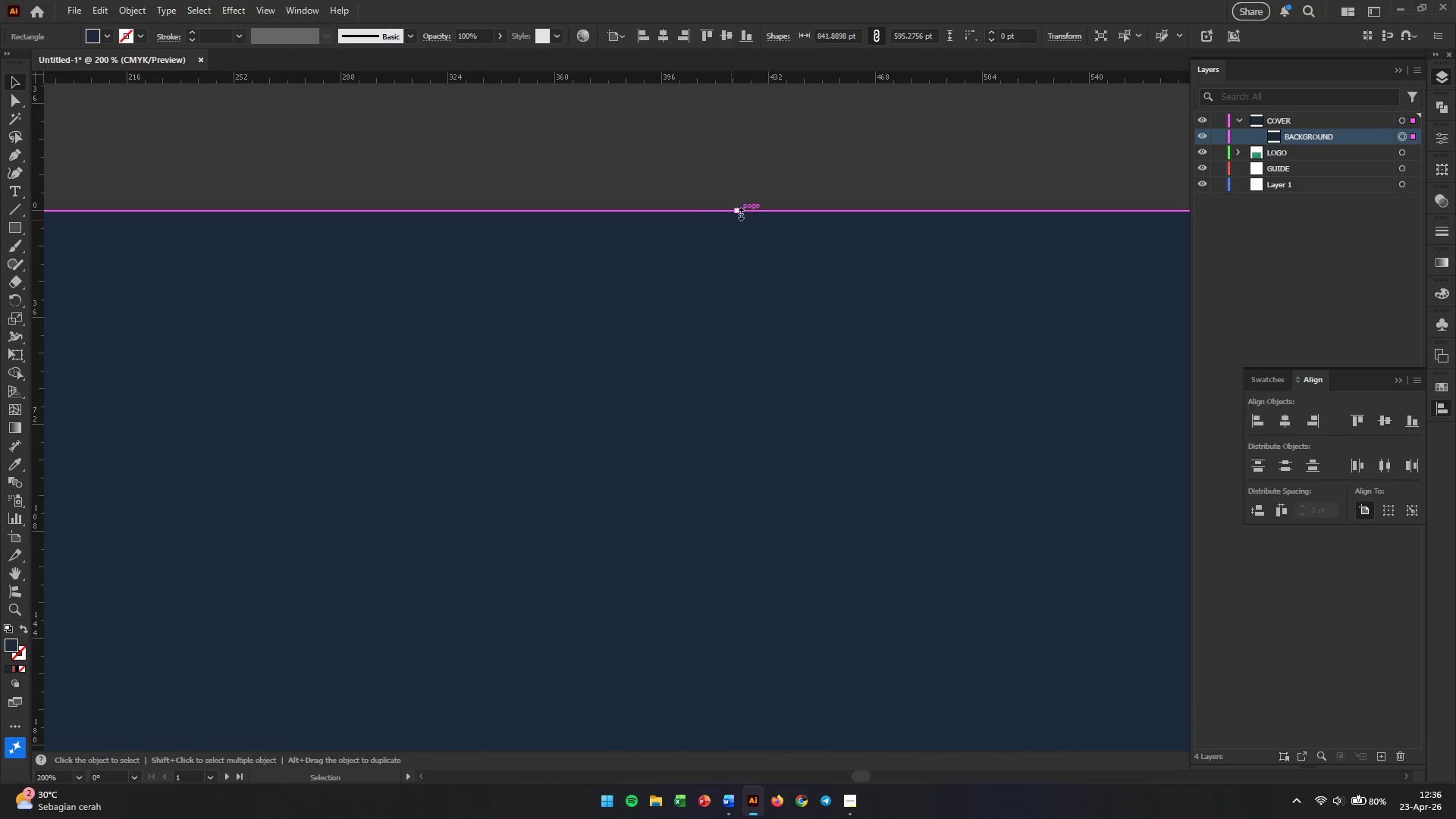 
left_click([736, 165])
 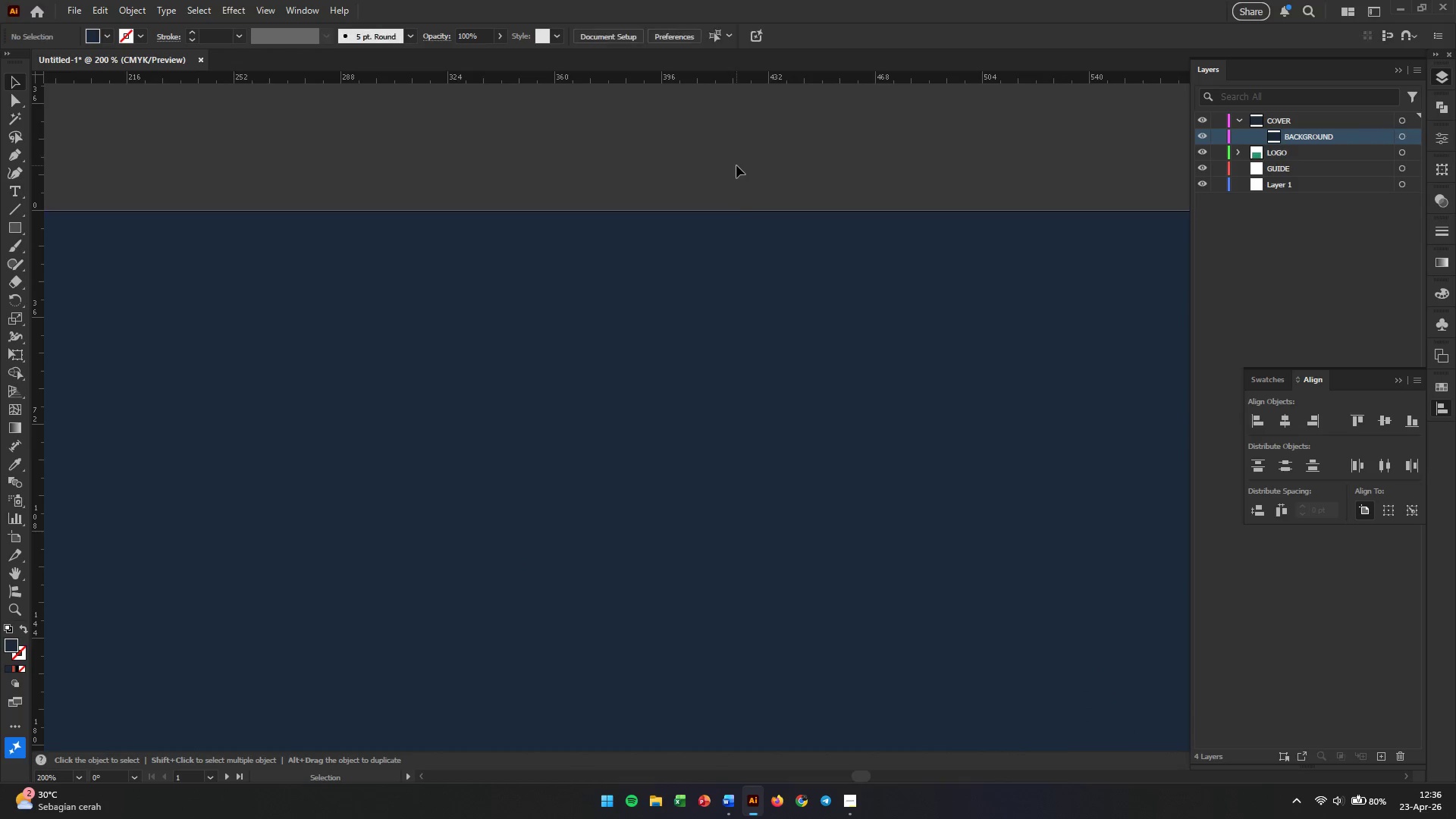 
hold_key(key=AltLeft, duration=0.64)
scroll: coordinate [732, 326], scroll_direction: down, amount: 4.0
 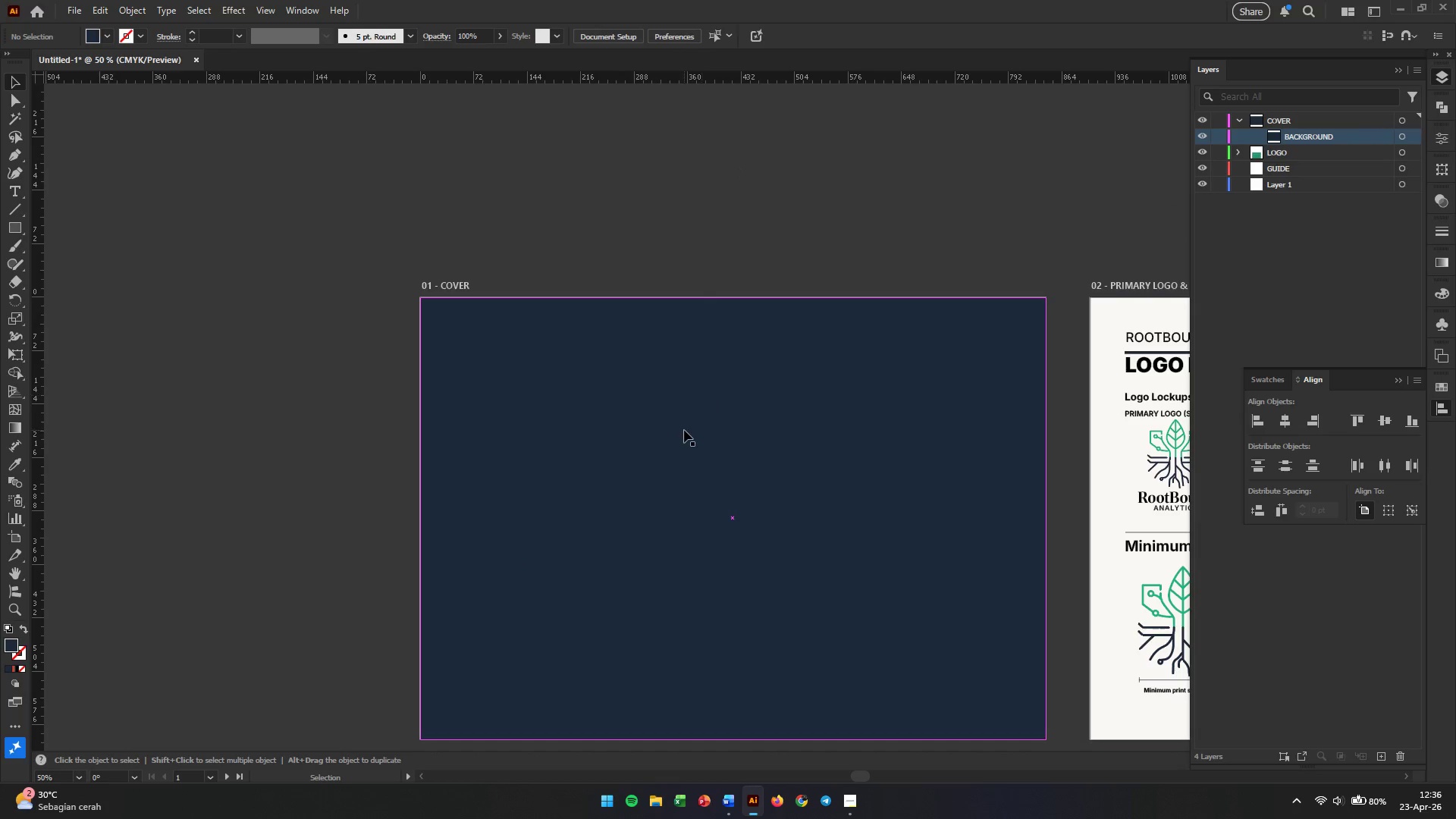 
left_click([684, 430])
 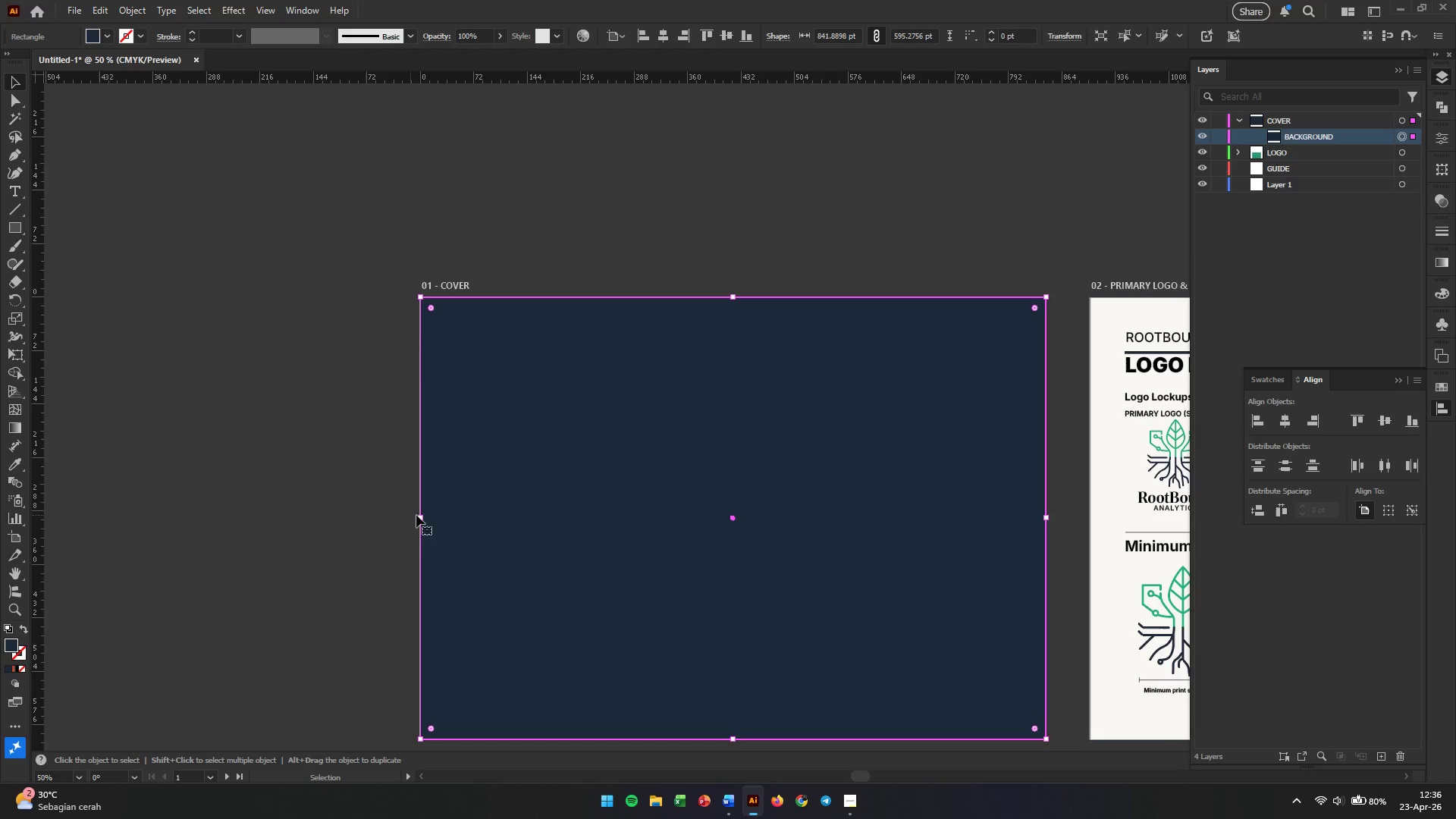 
left_click([255, 495])
 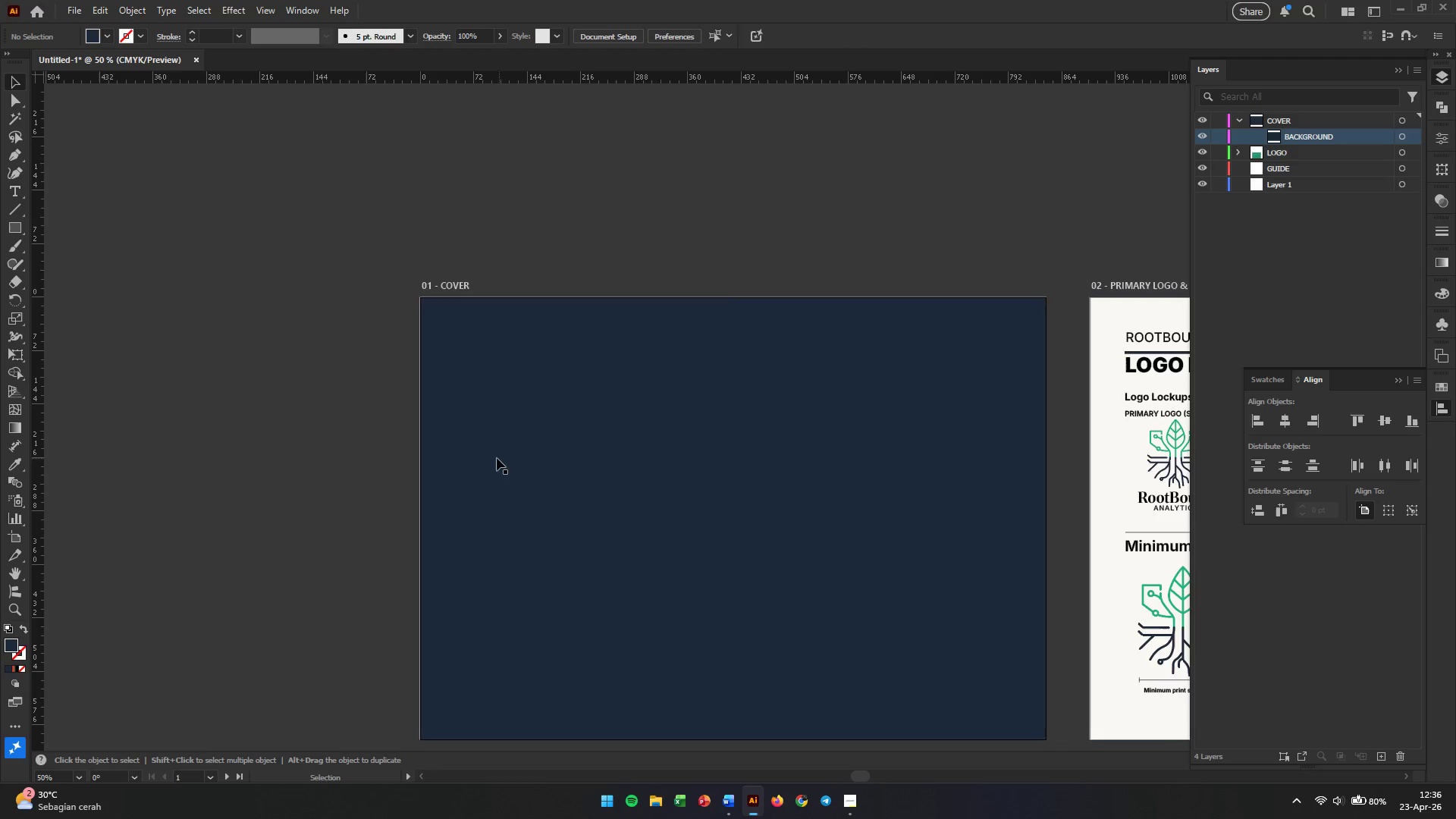 
left_click([626, 441])
 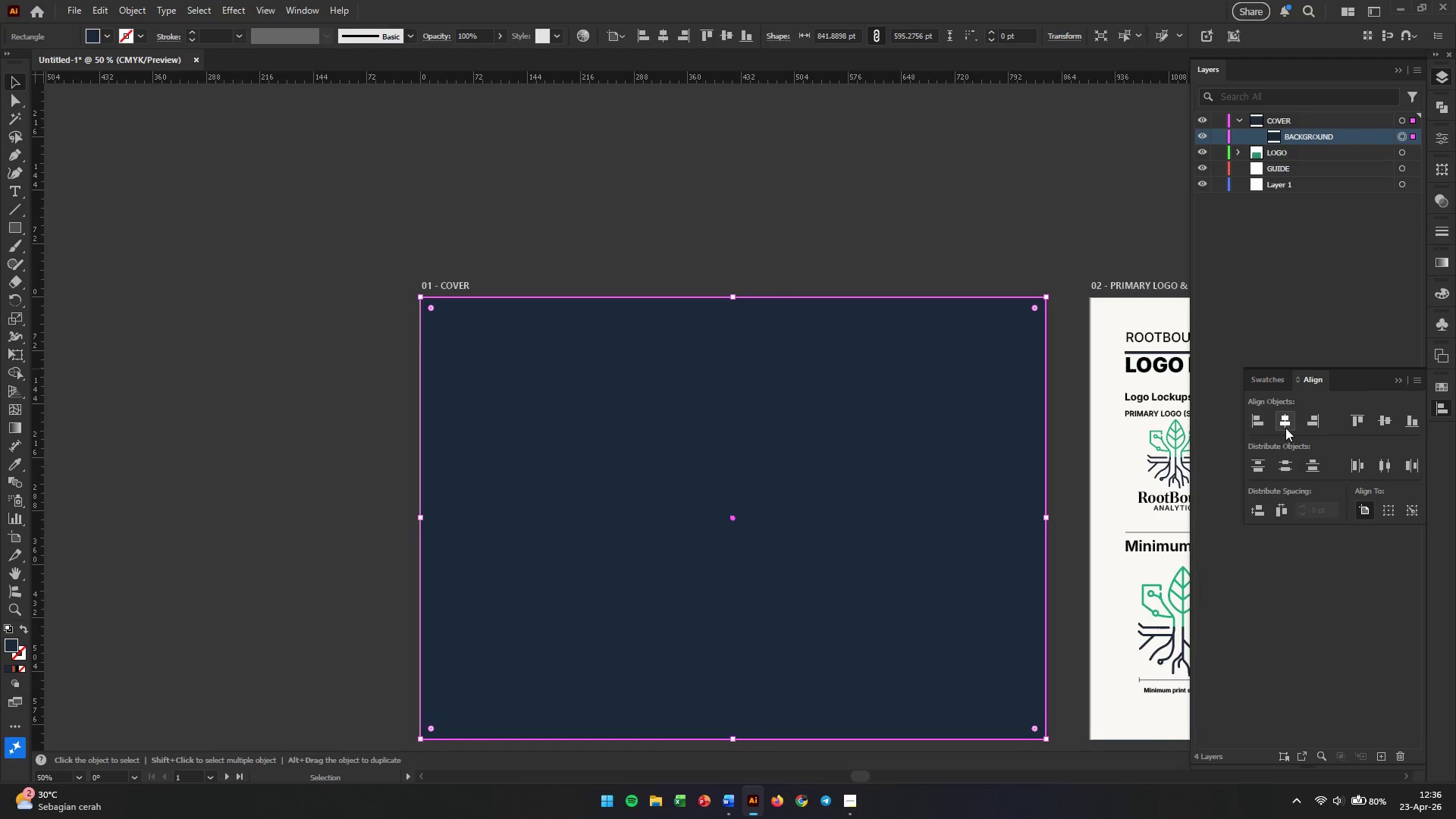 
double_click([1285, 428])
 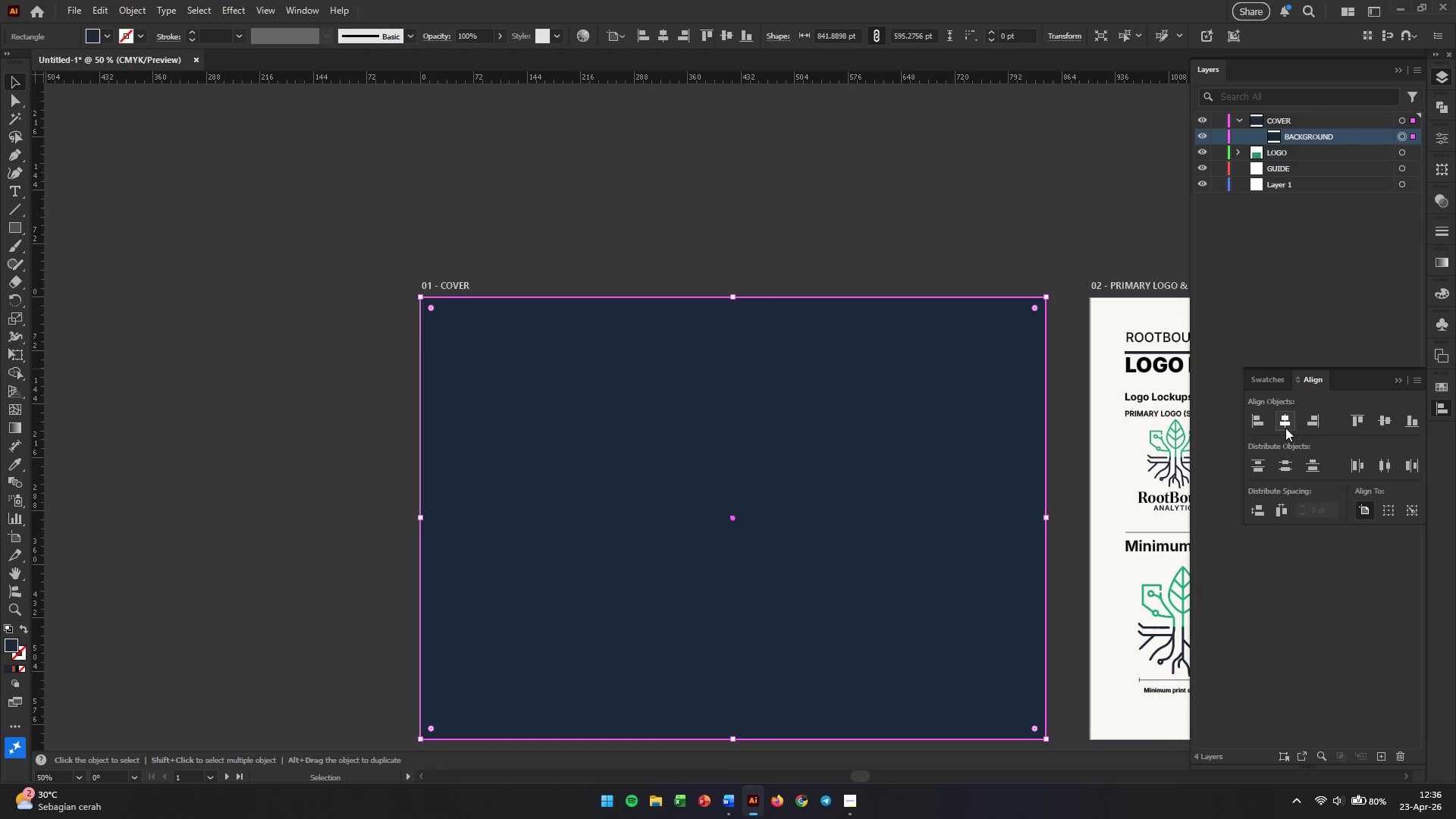 
triple_click([1285, 428])
 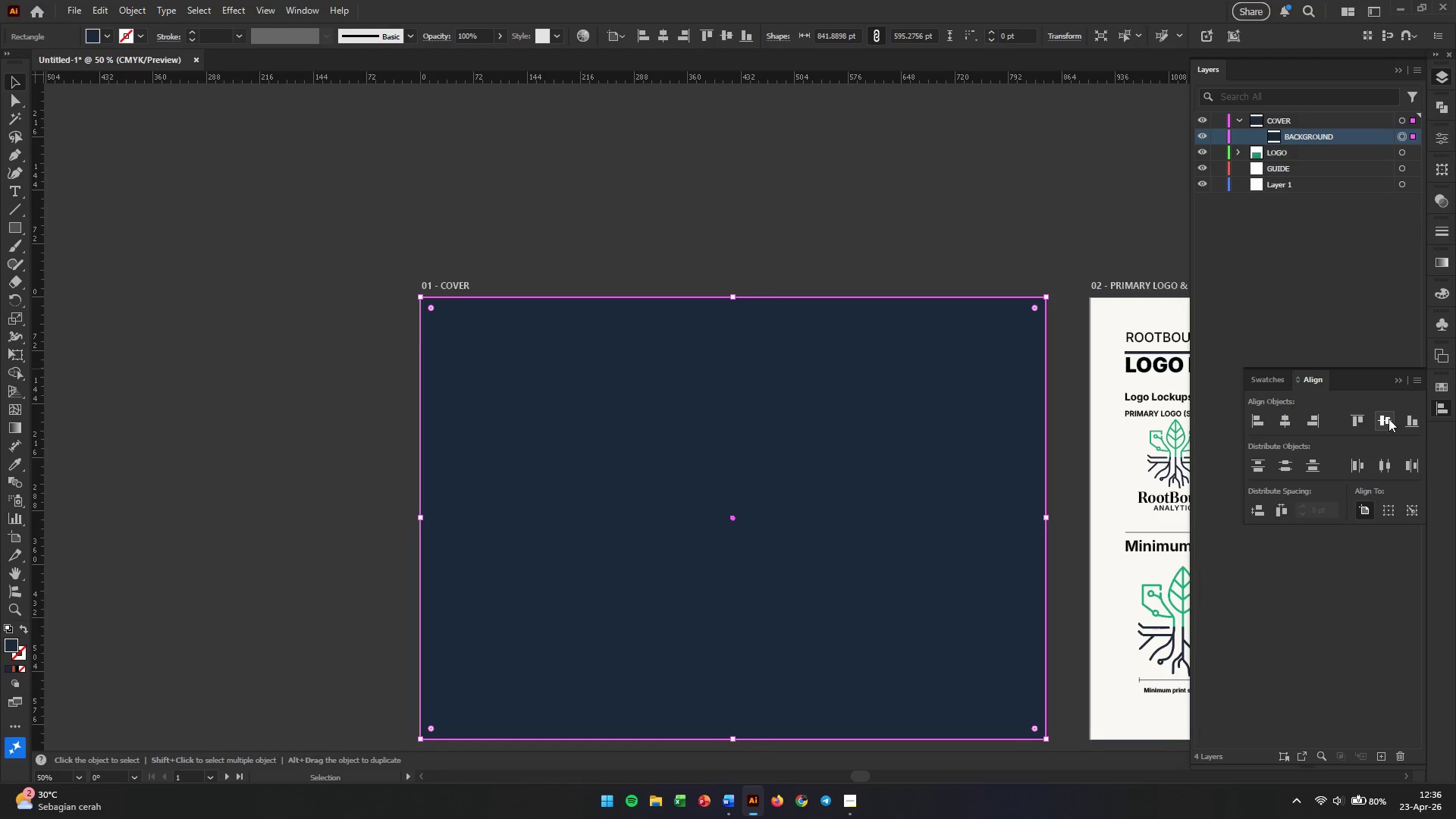 
double_click([1389, 419])
 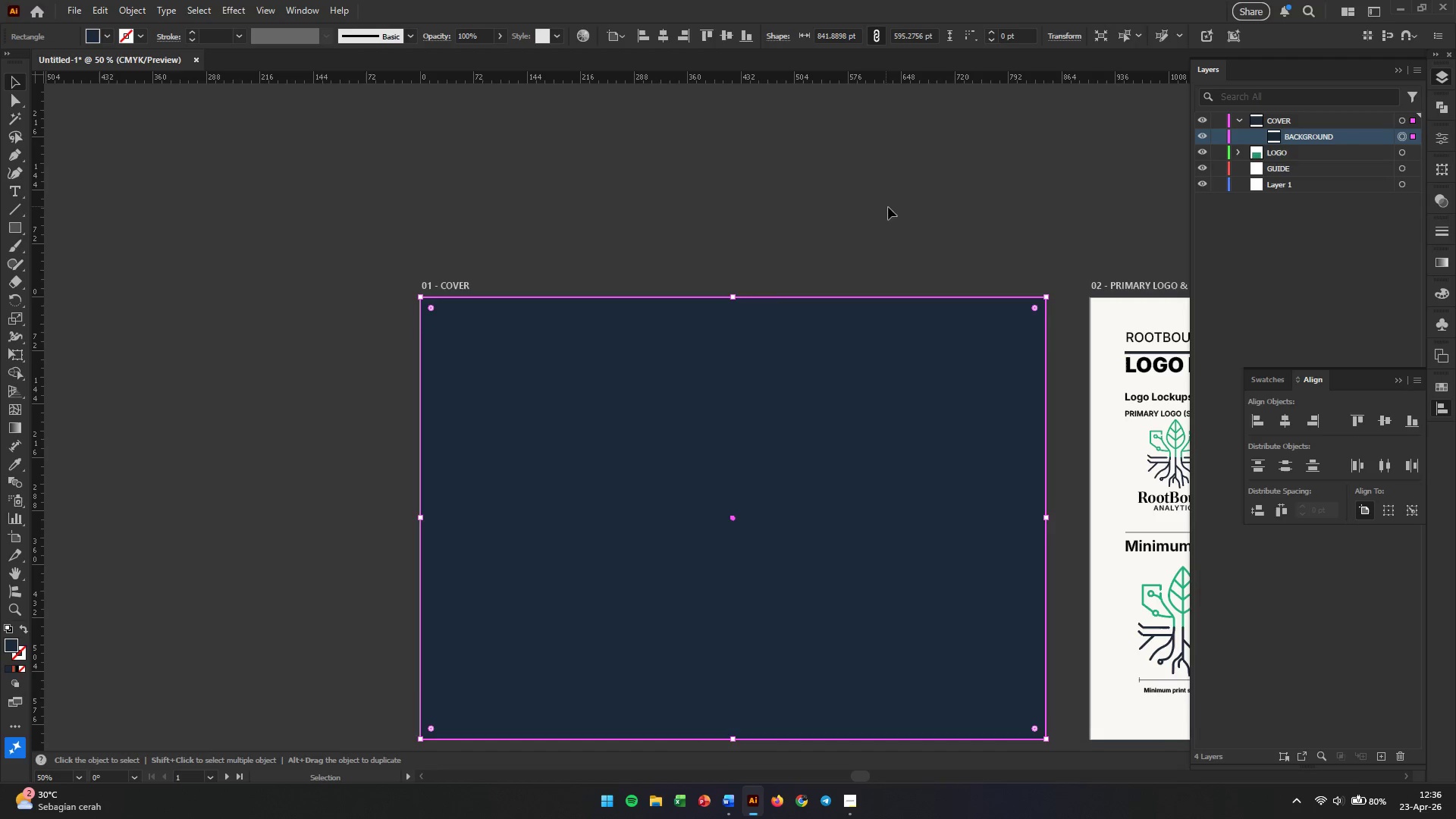 
left_click([858, 203])
 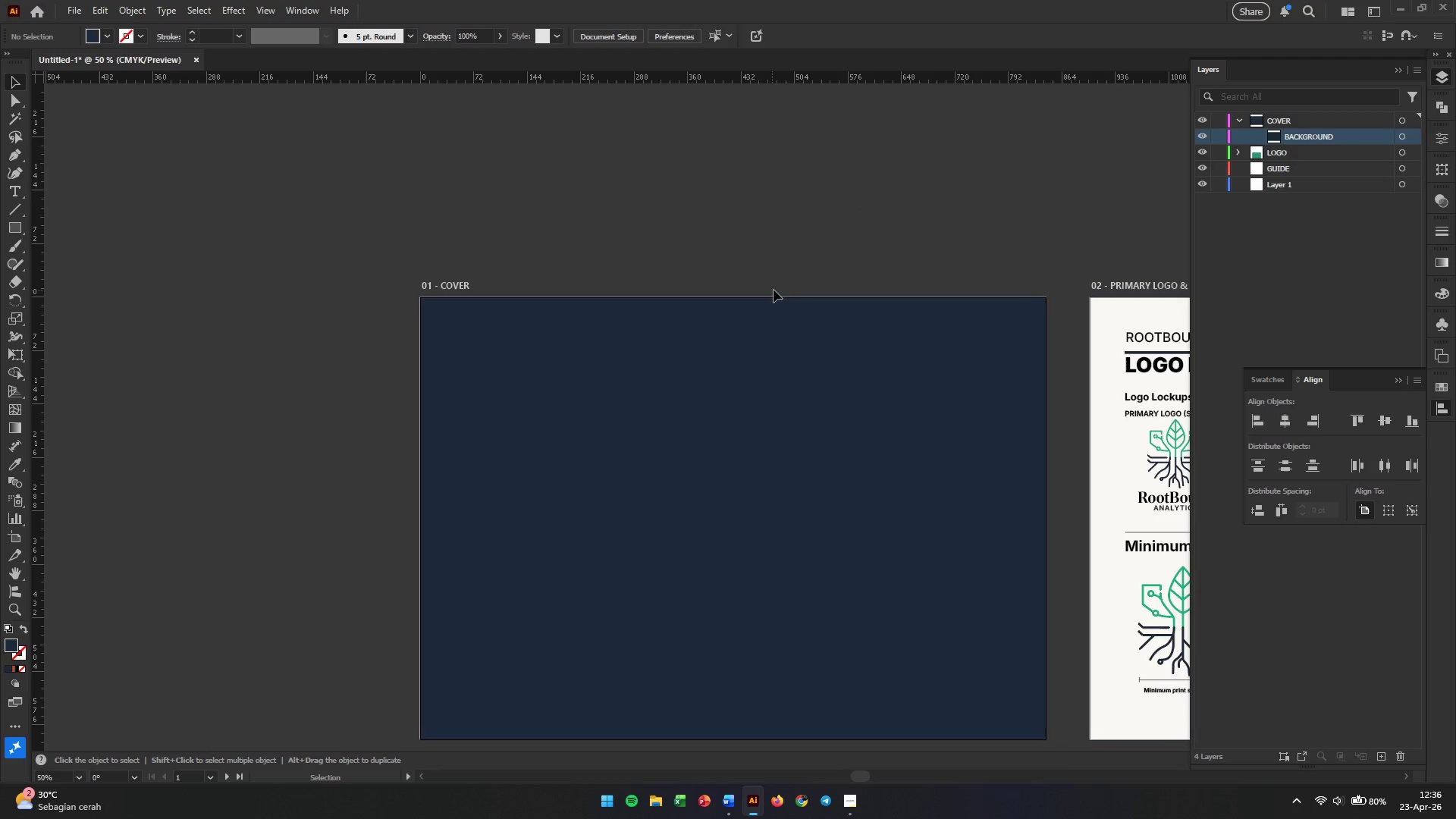 
left_click([650, 347])
 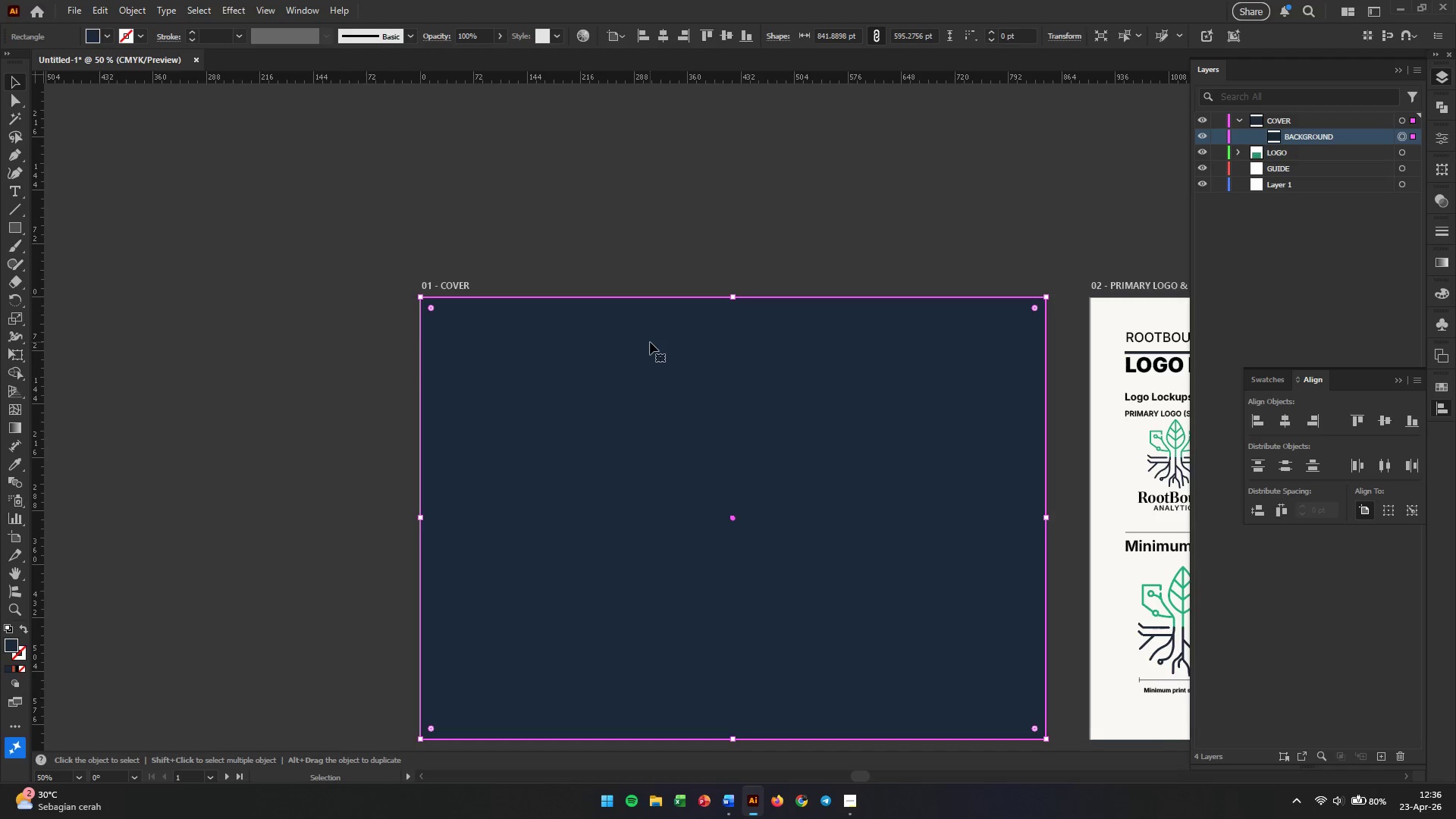 
wait(5.38)
 